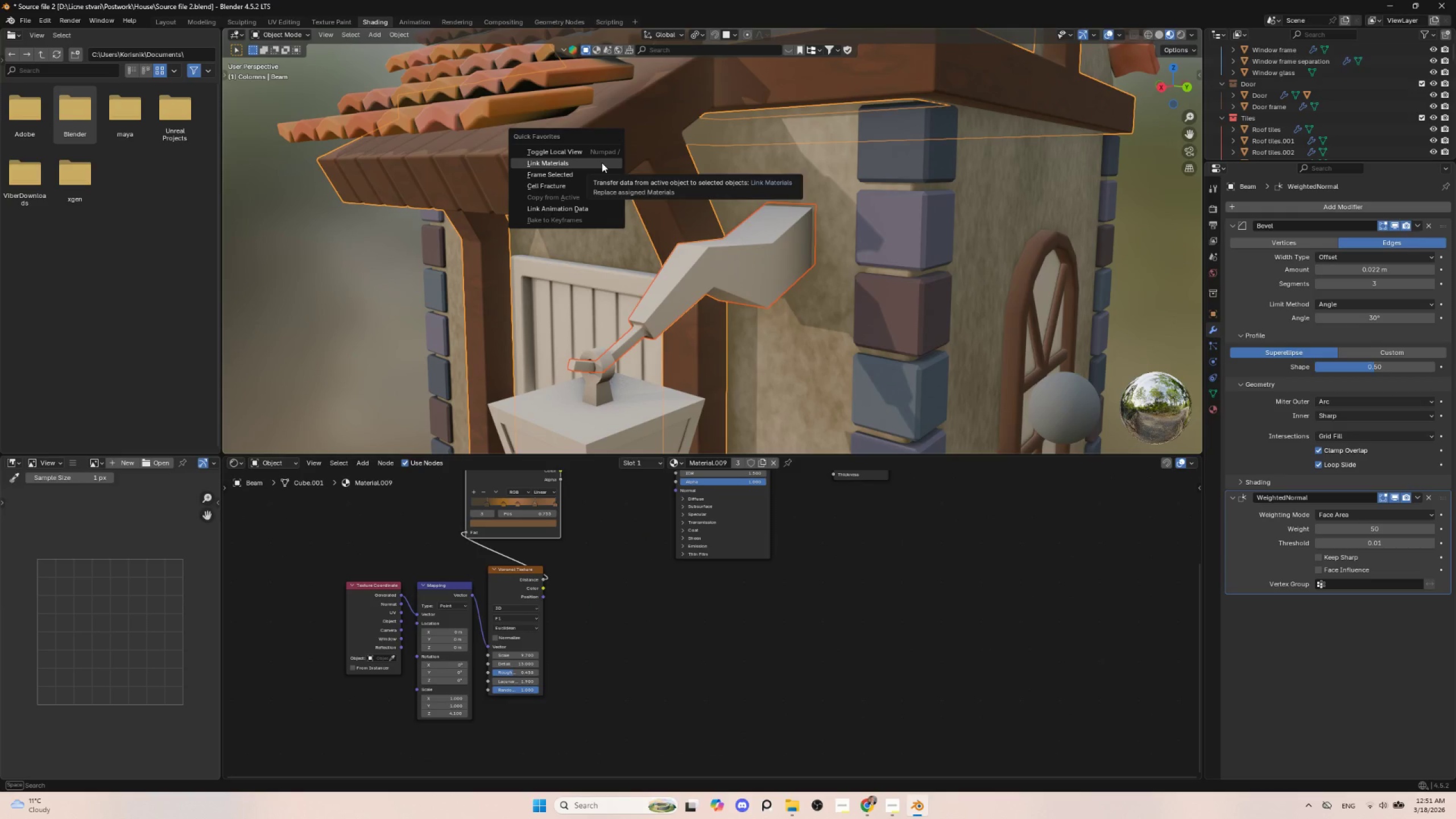 
left_click([602, 163])
 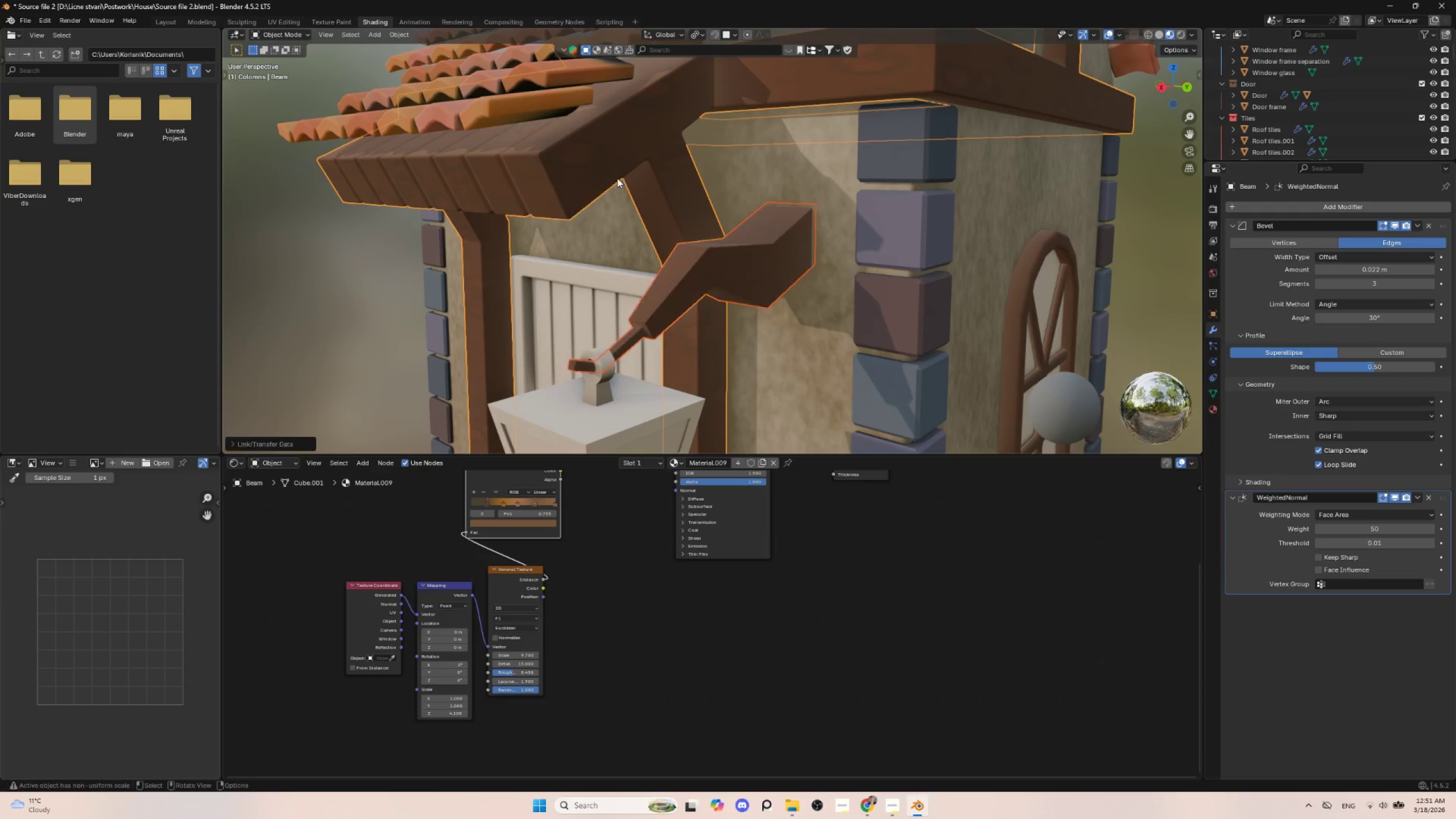 
scroll: coordinate [723, 280], scroll_direction: down, amount: 4.0
 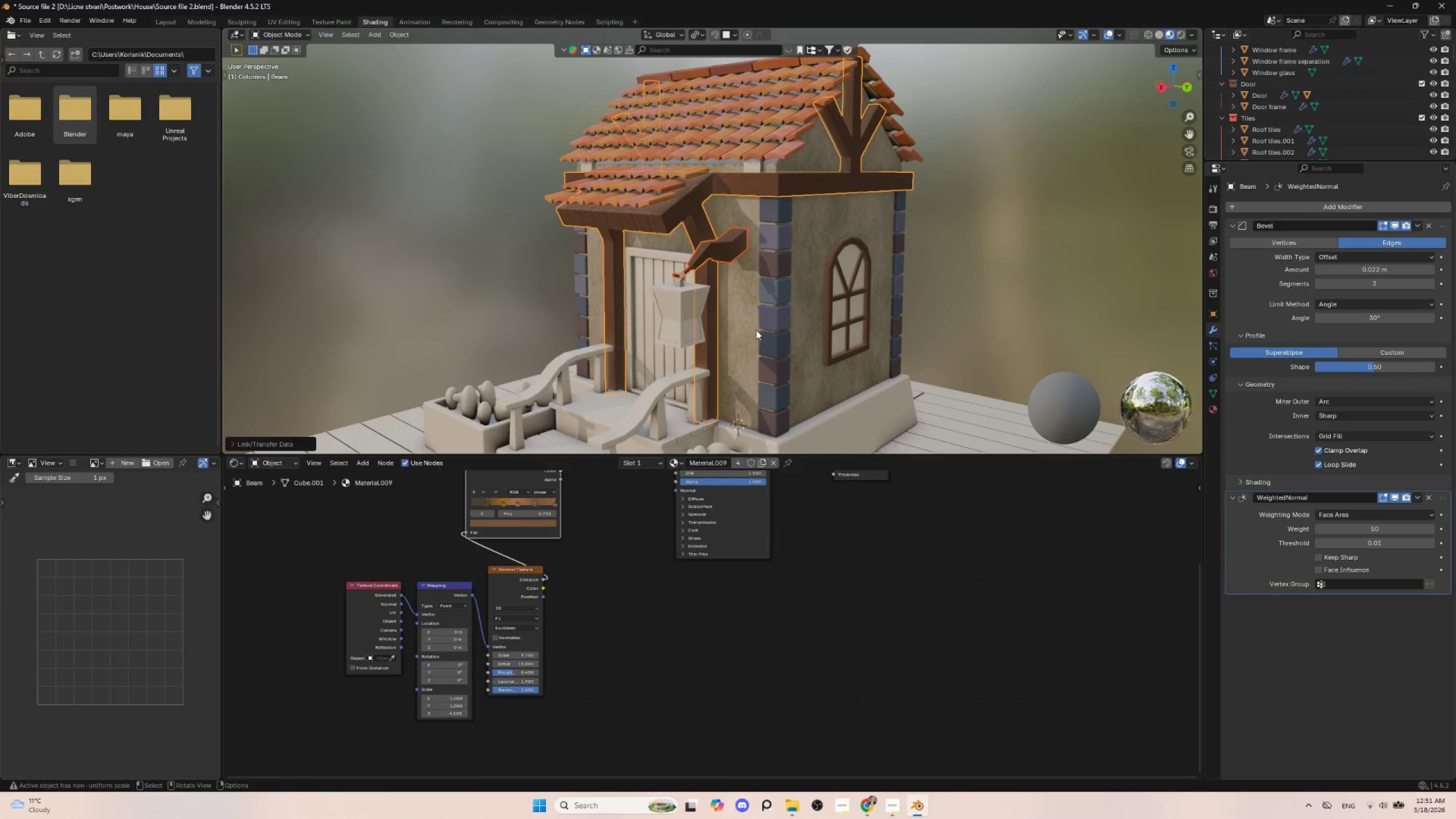 
hold_key(key=ShiftLeft, duration=0.42)
 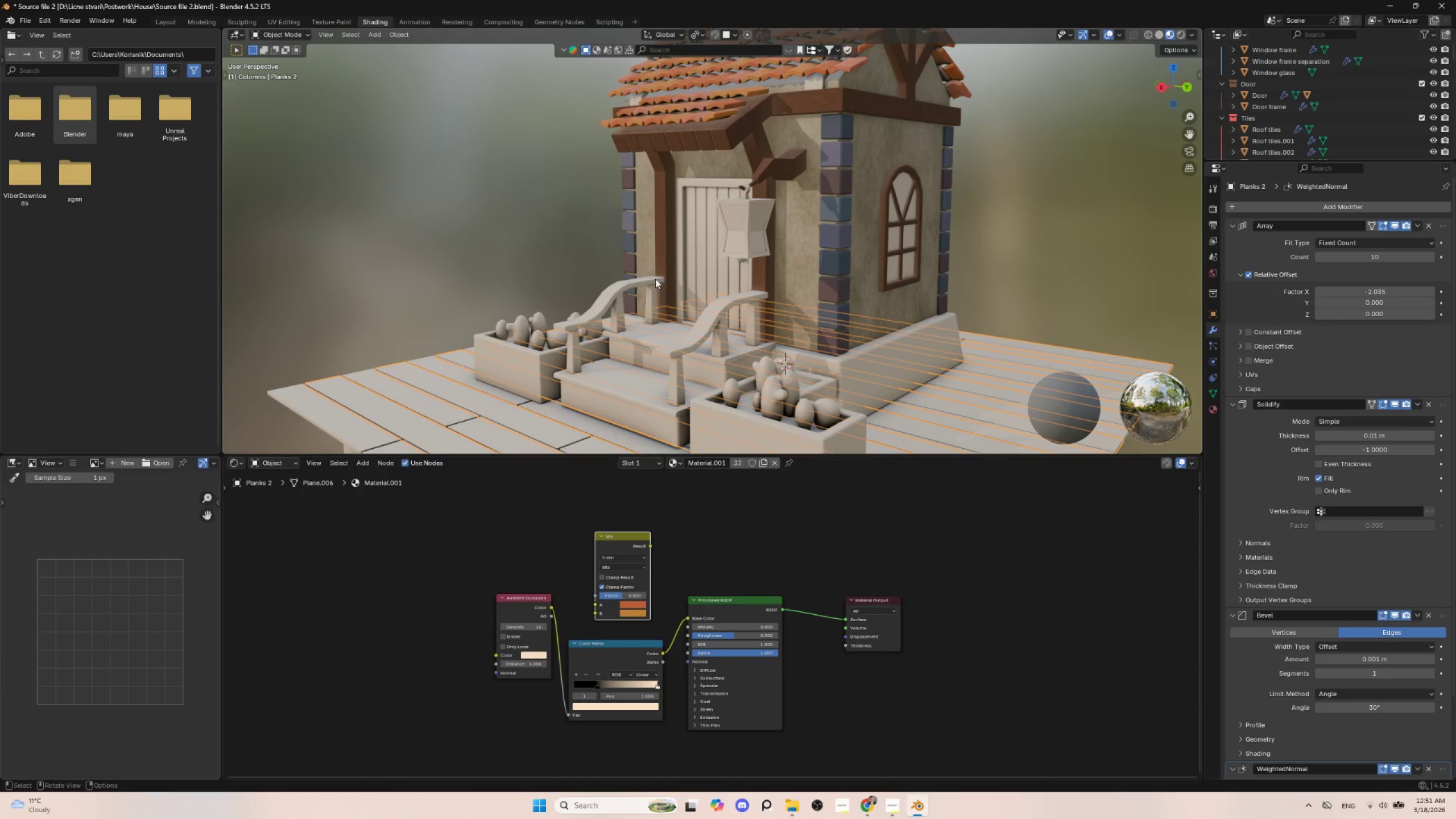 
hold_key(key=ShiftLeft, duration=1.5)
left_click([325, 412])
 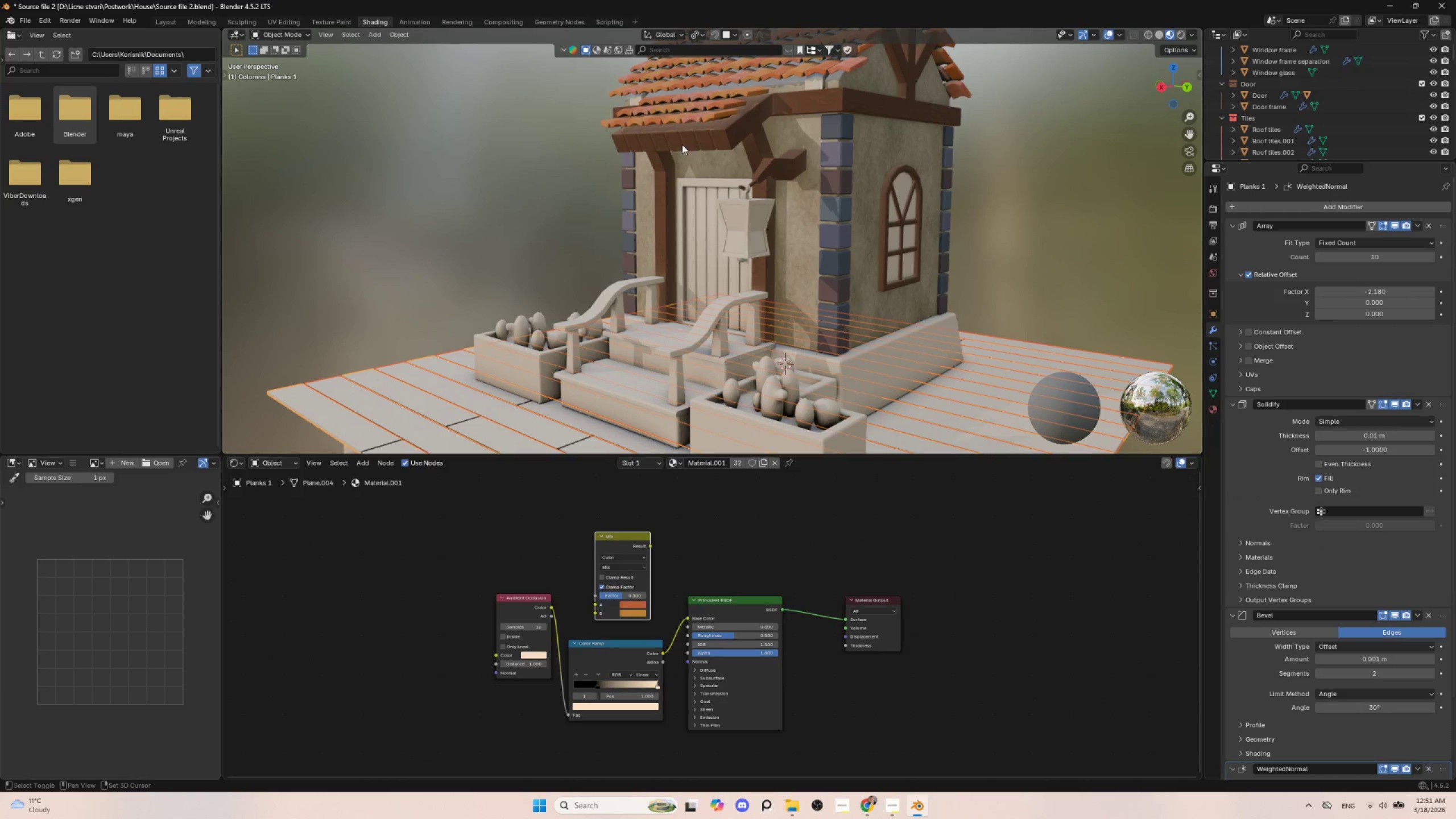 
hold_key(key=ShiftLeft, duration=0.75)
left_click([684, 142])
 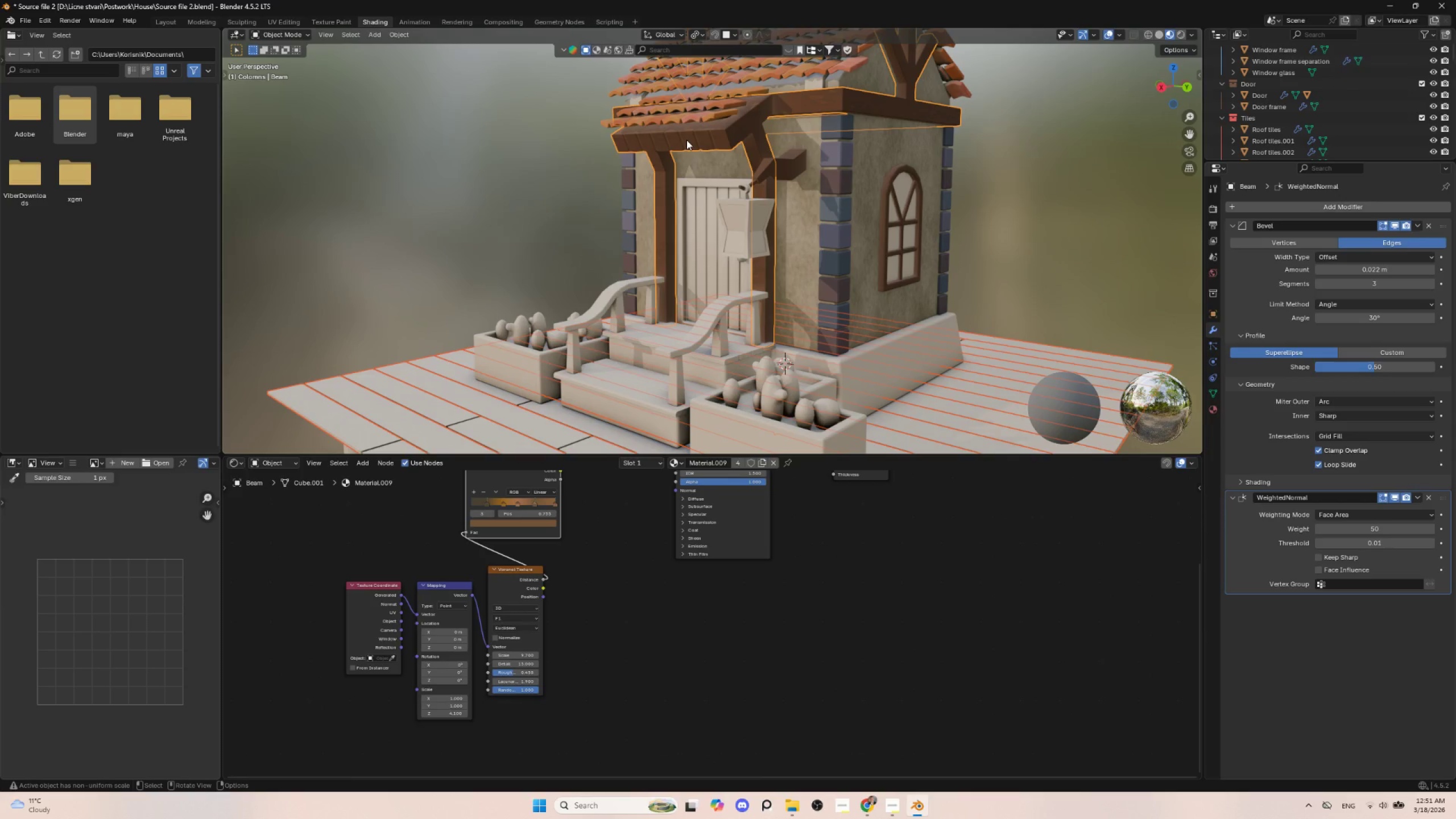 
key(Q)
 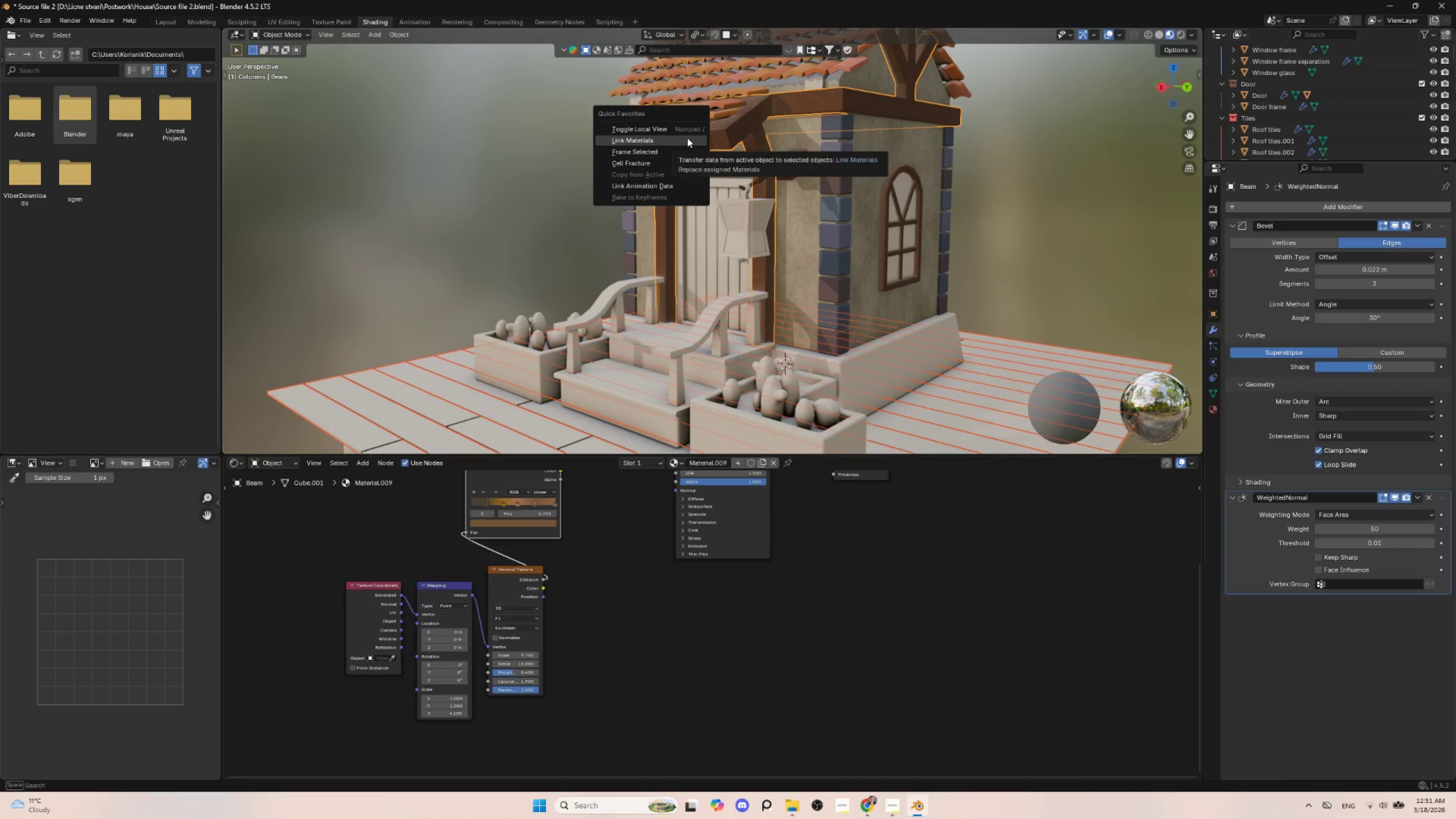 
left_click([687, 138])
 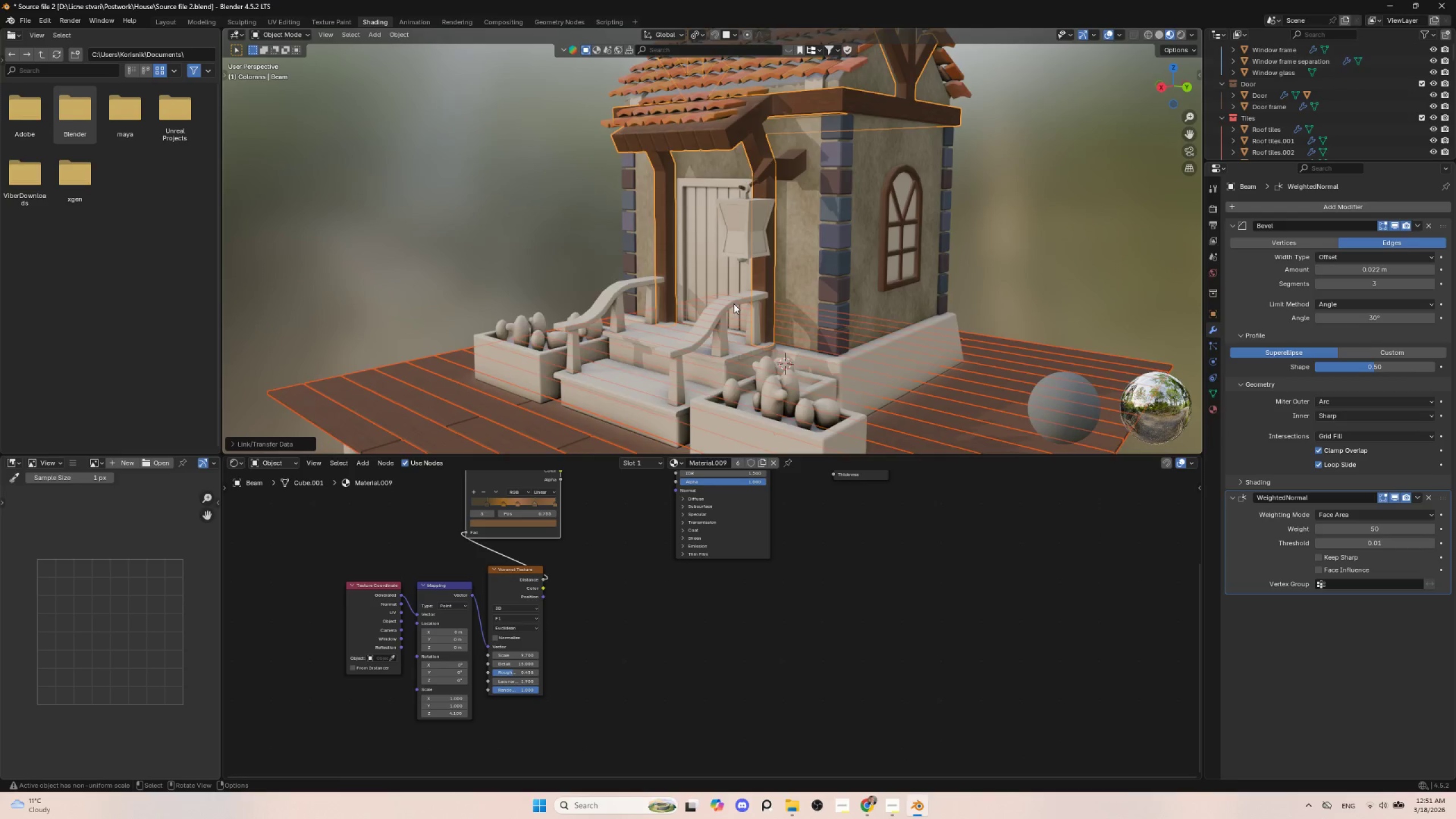 
scroll: coordinate [735, 308], scroll_direction: down, amount: 4.0
 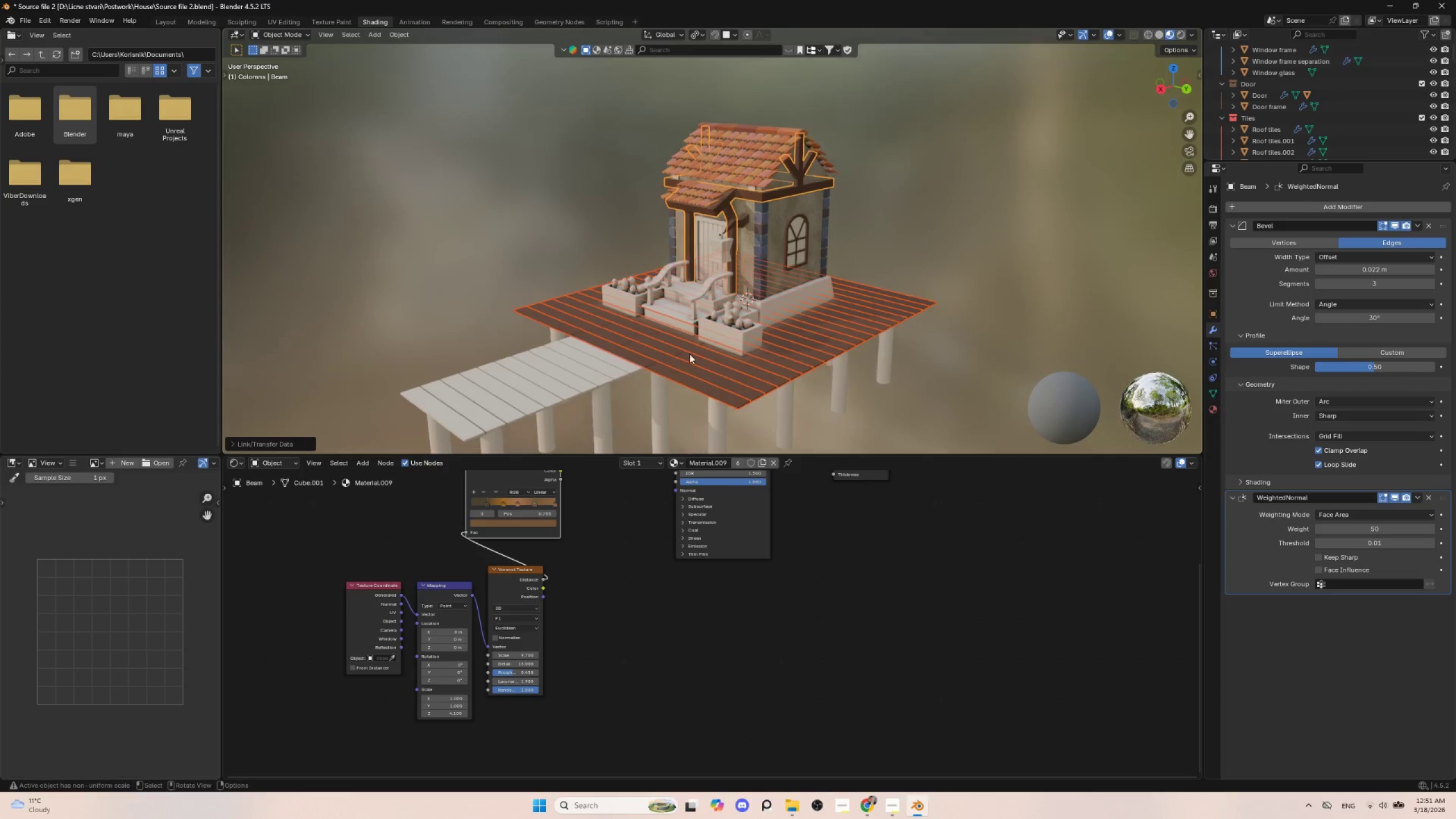 
left_click([904, 239])
 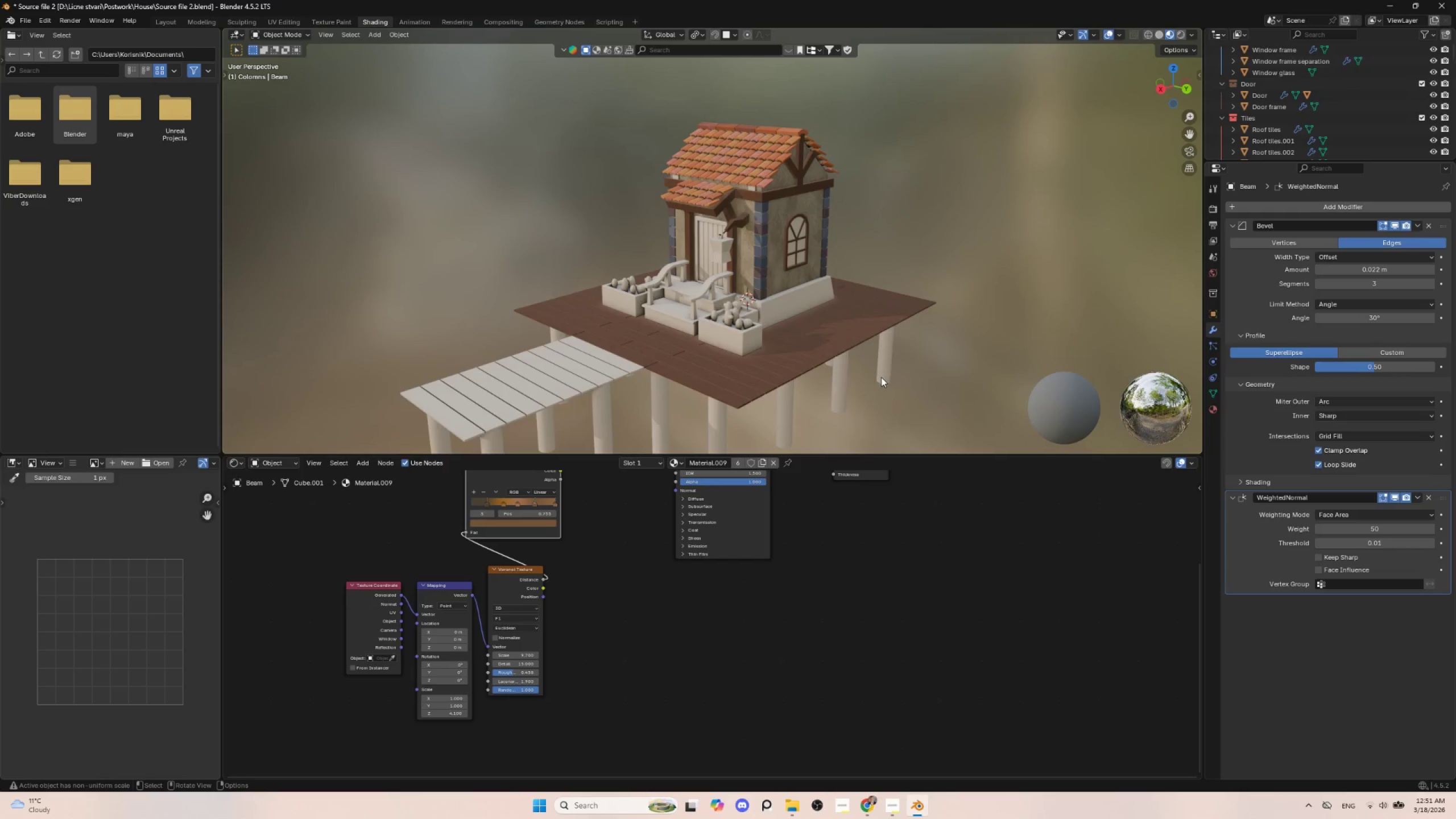 
hold_key(key=ShiftLeft, duration=0.62)
scroll: coordinate [805, 382], scroll_direction: up, amount: 4.0
 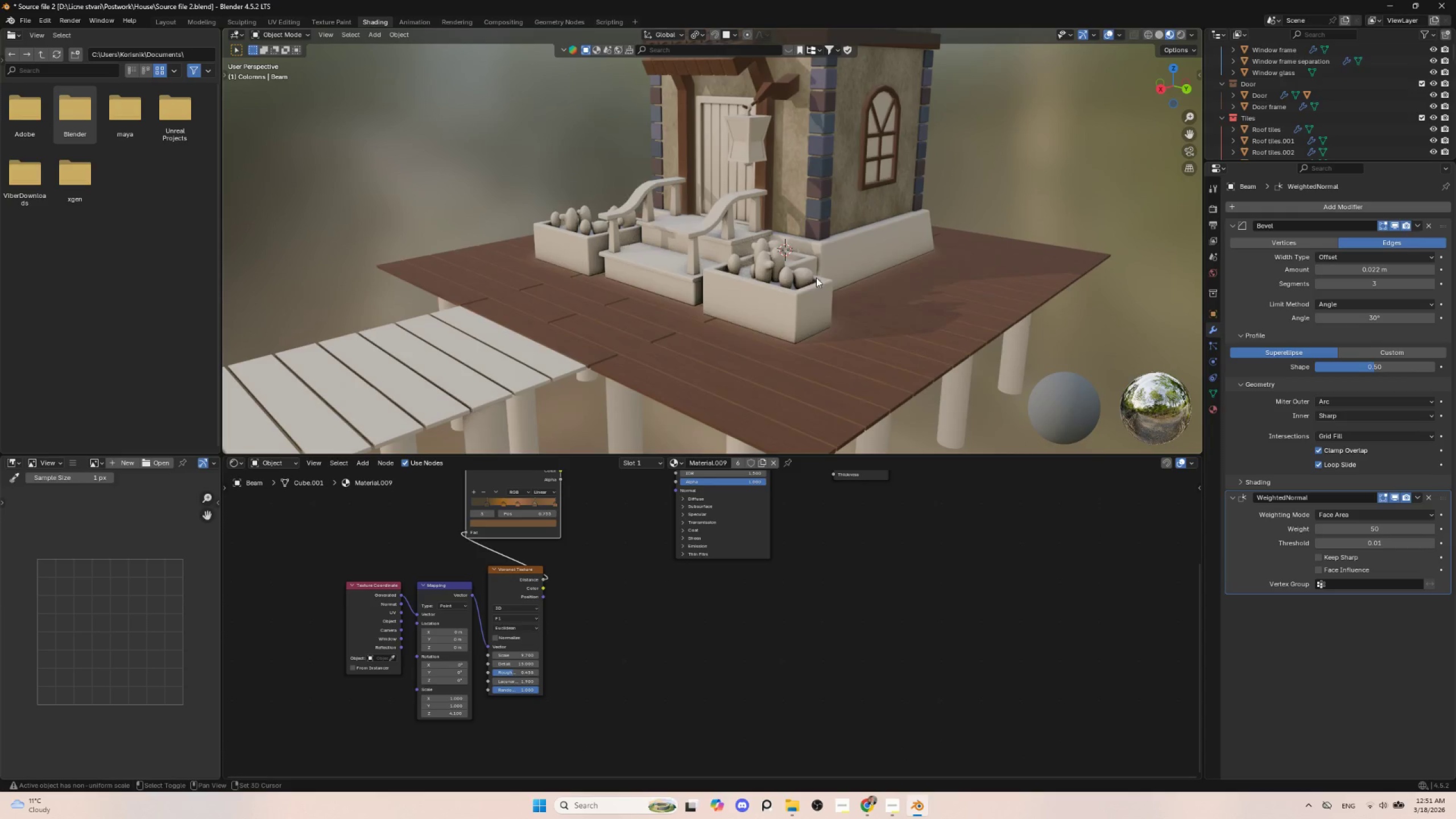 
hold_key(key=ShiftLeft, duration=0.58)
 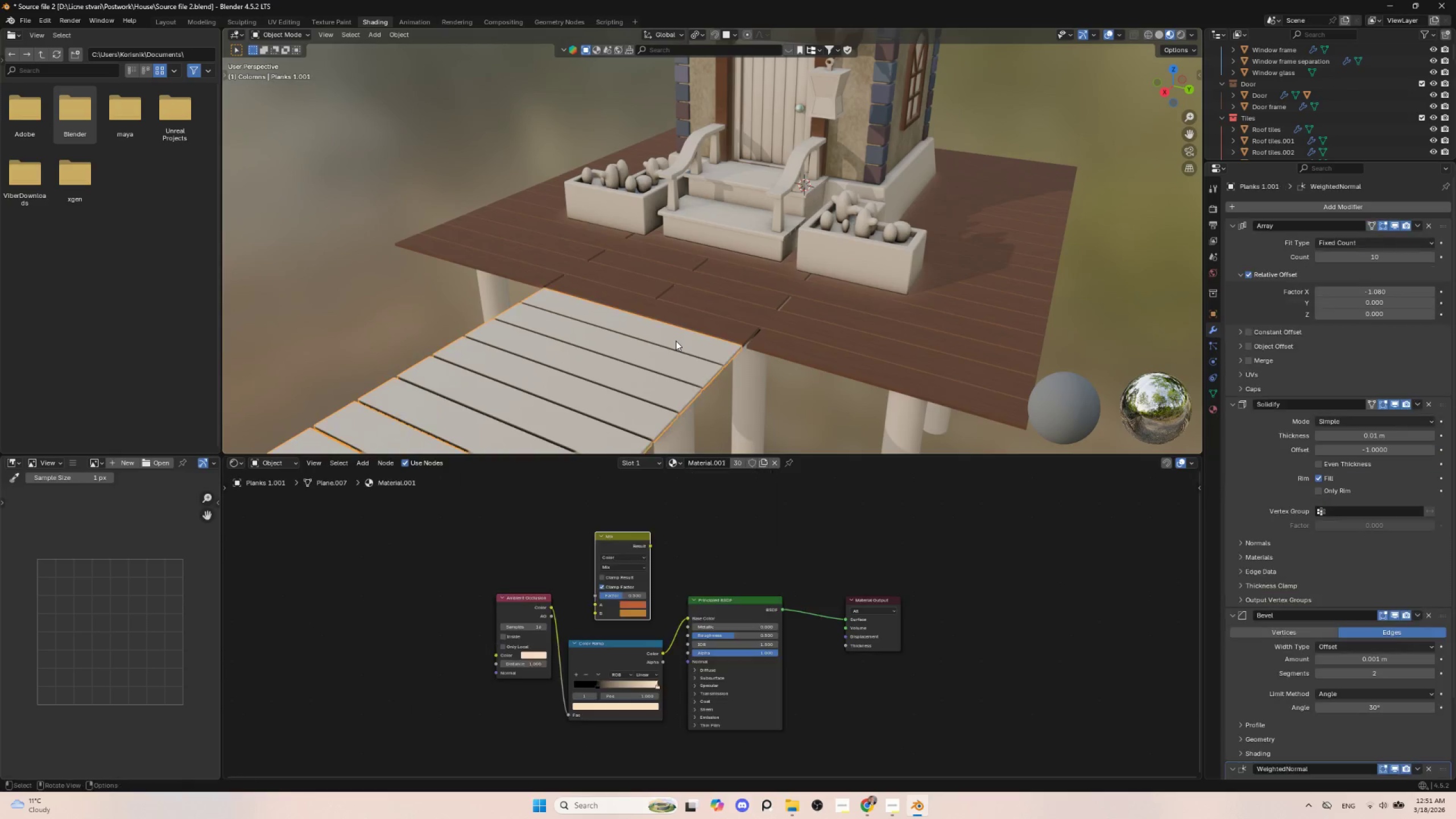 
hold_key(key=ShiftLeft, duration=1.5)
left_click([676, 341])
 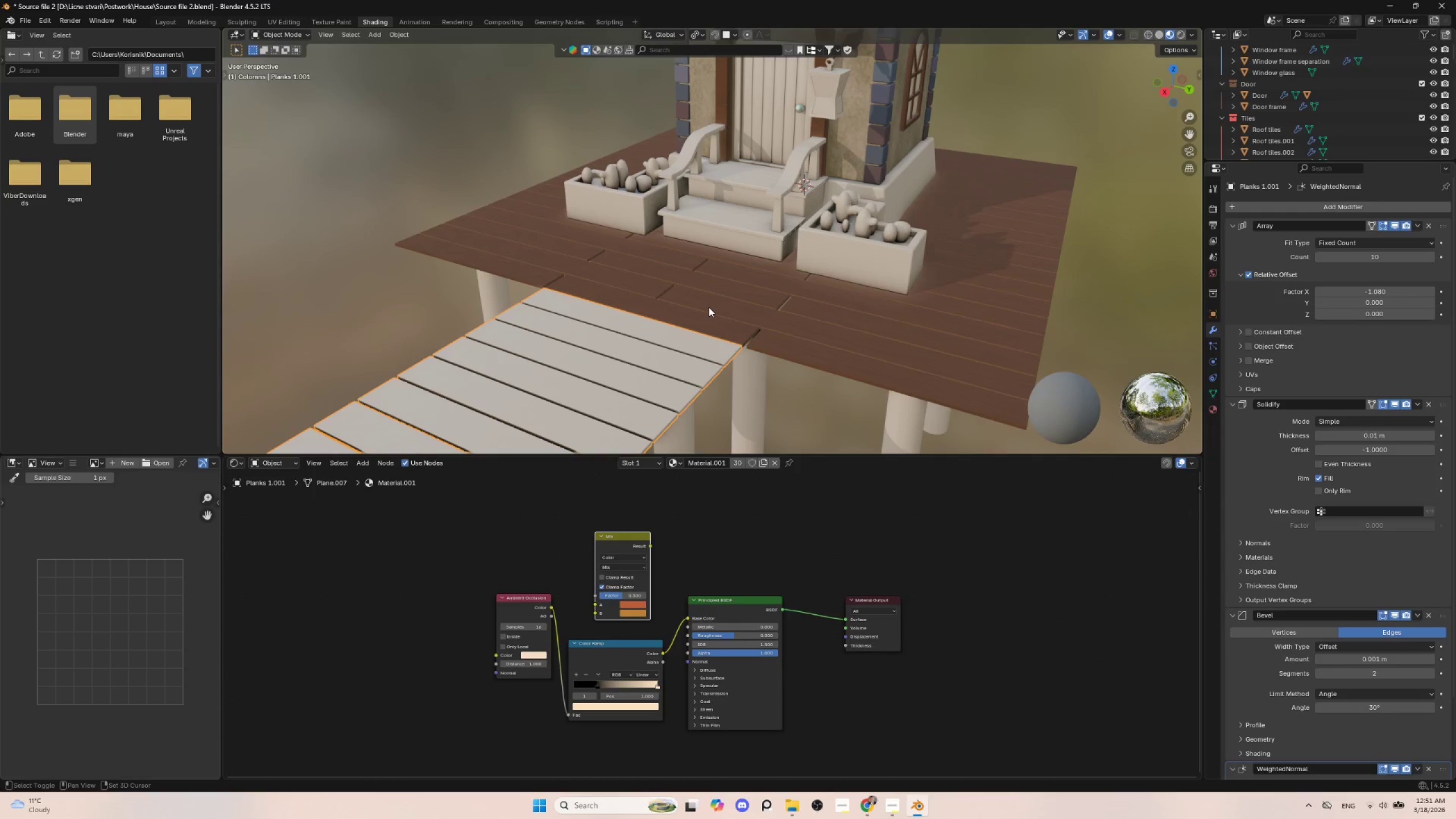 
left_click([709, 306])
 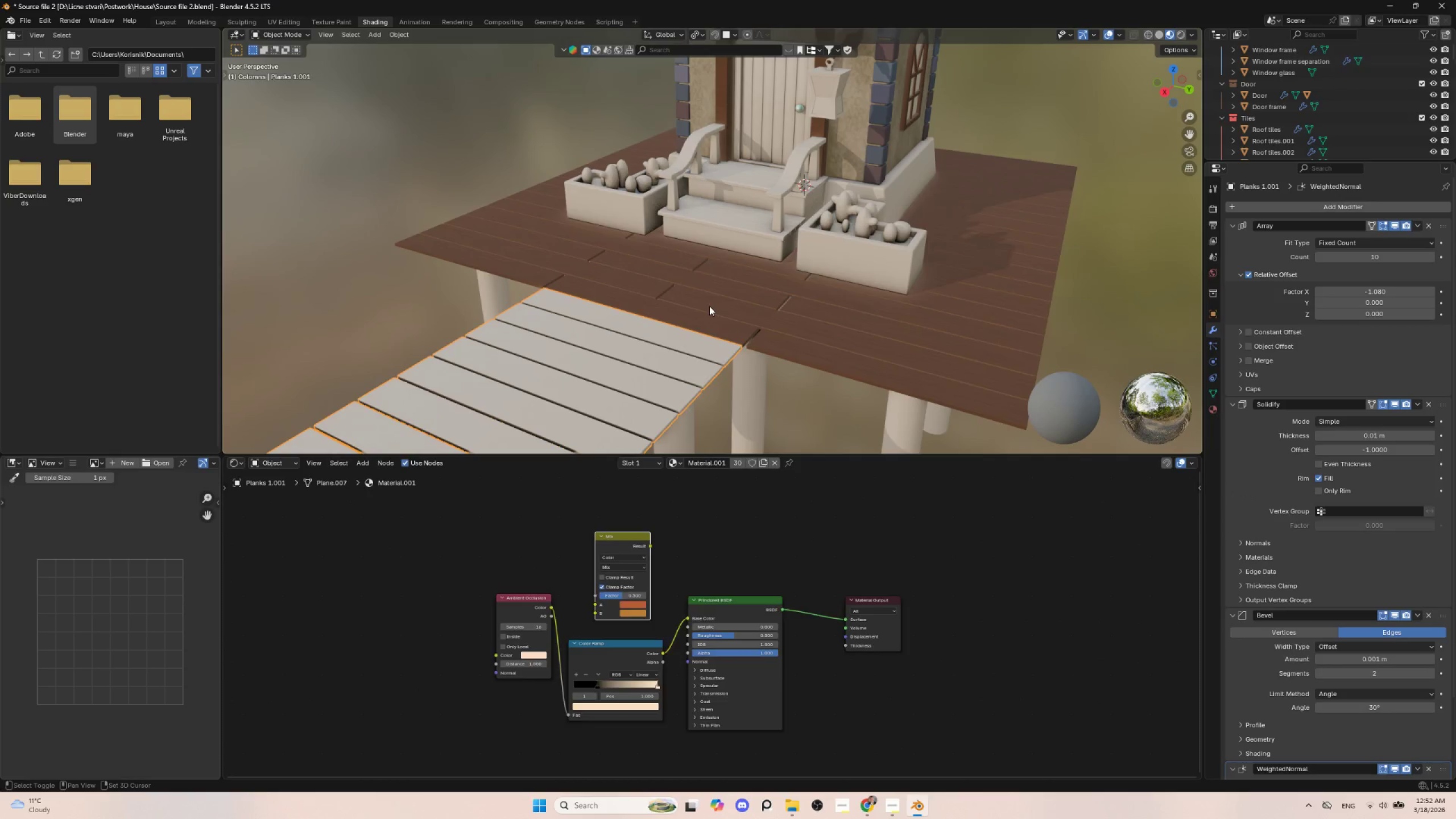 
hold_key(key=ShiftLeft, duration=0.59)
 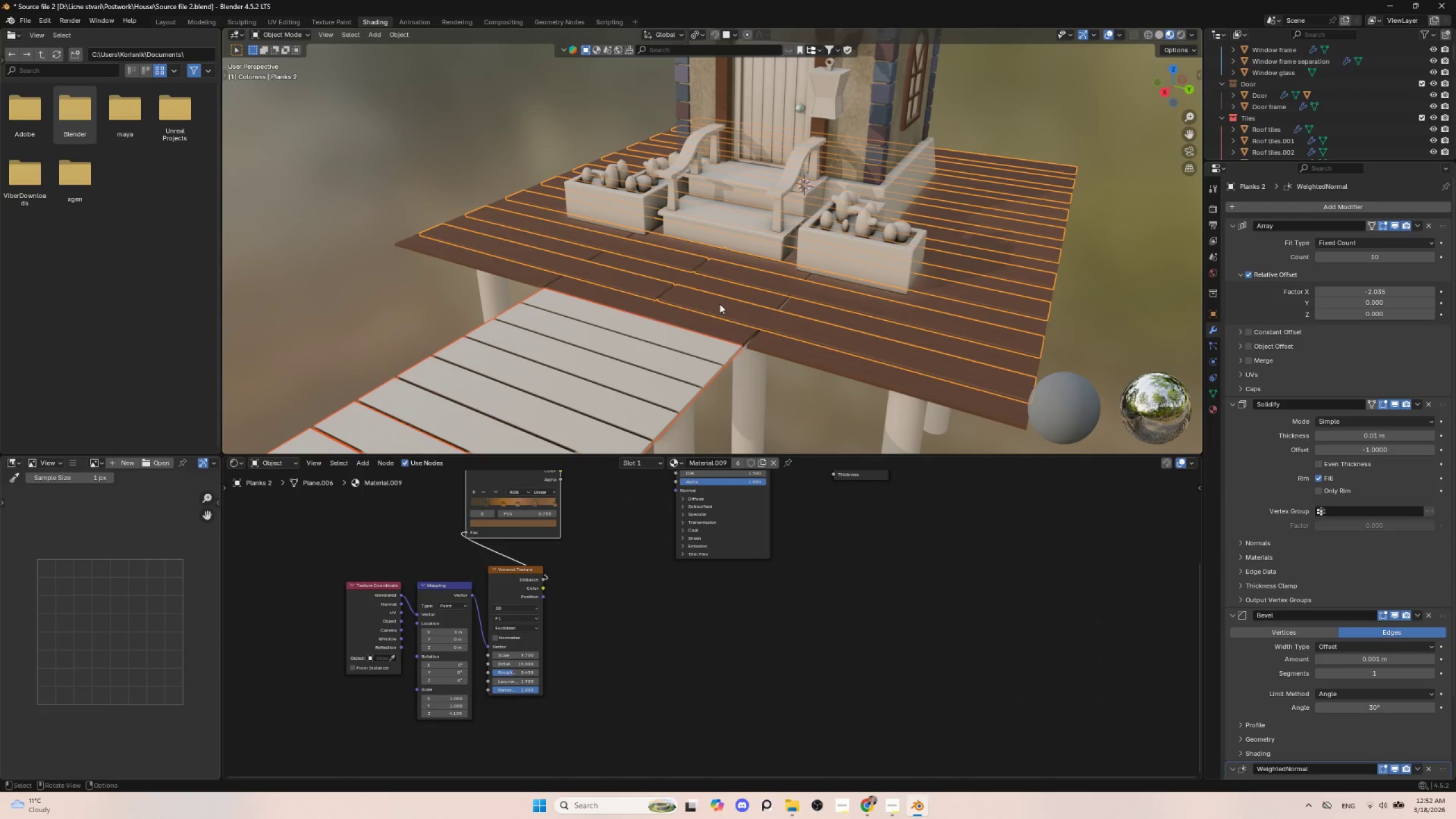 
key(Q)
 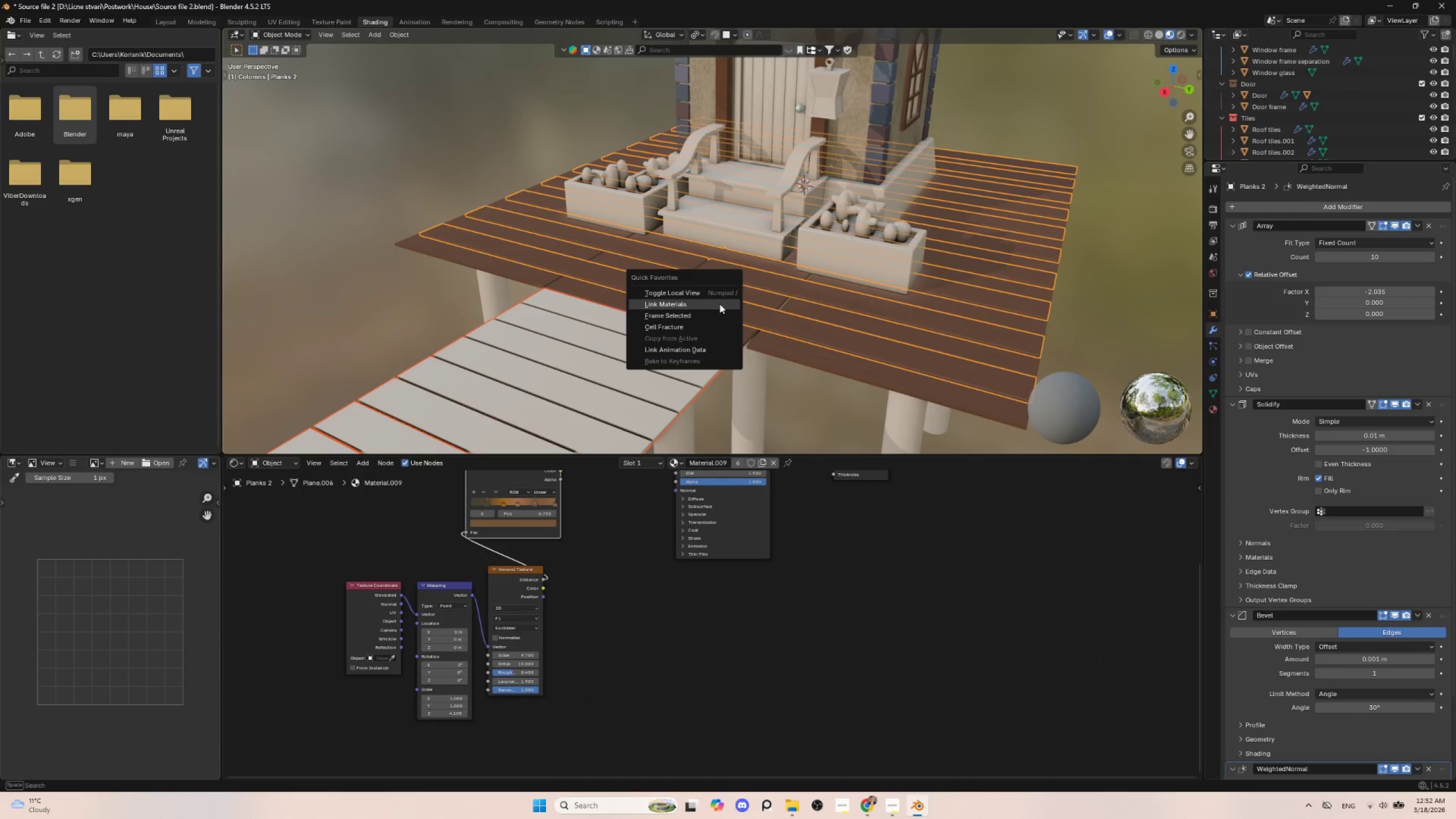 
left_click([719, 304])
 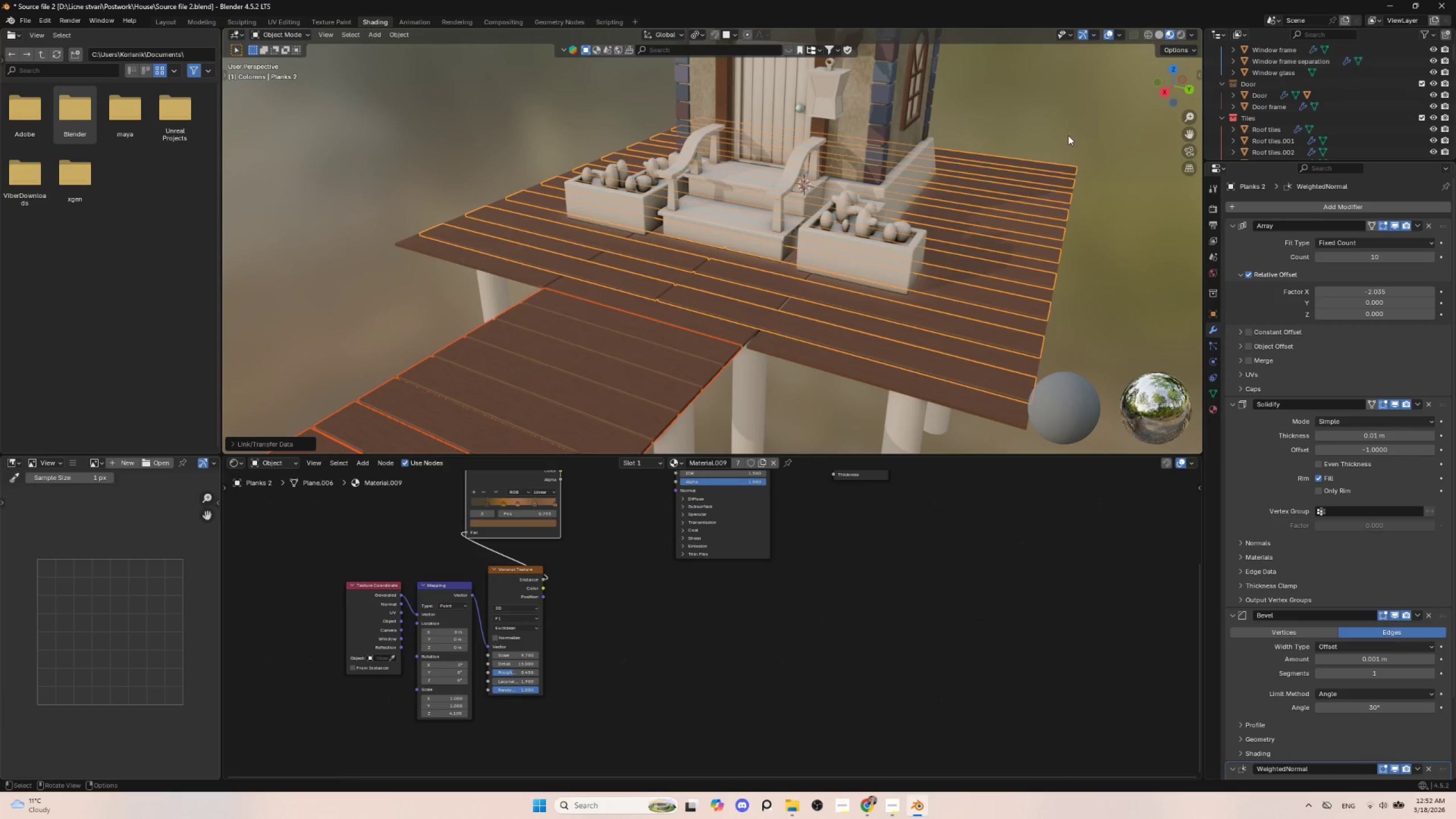 
left_click([1068, 135])
 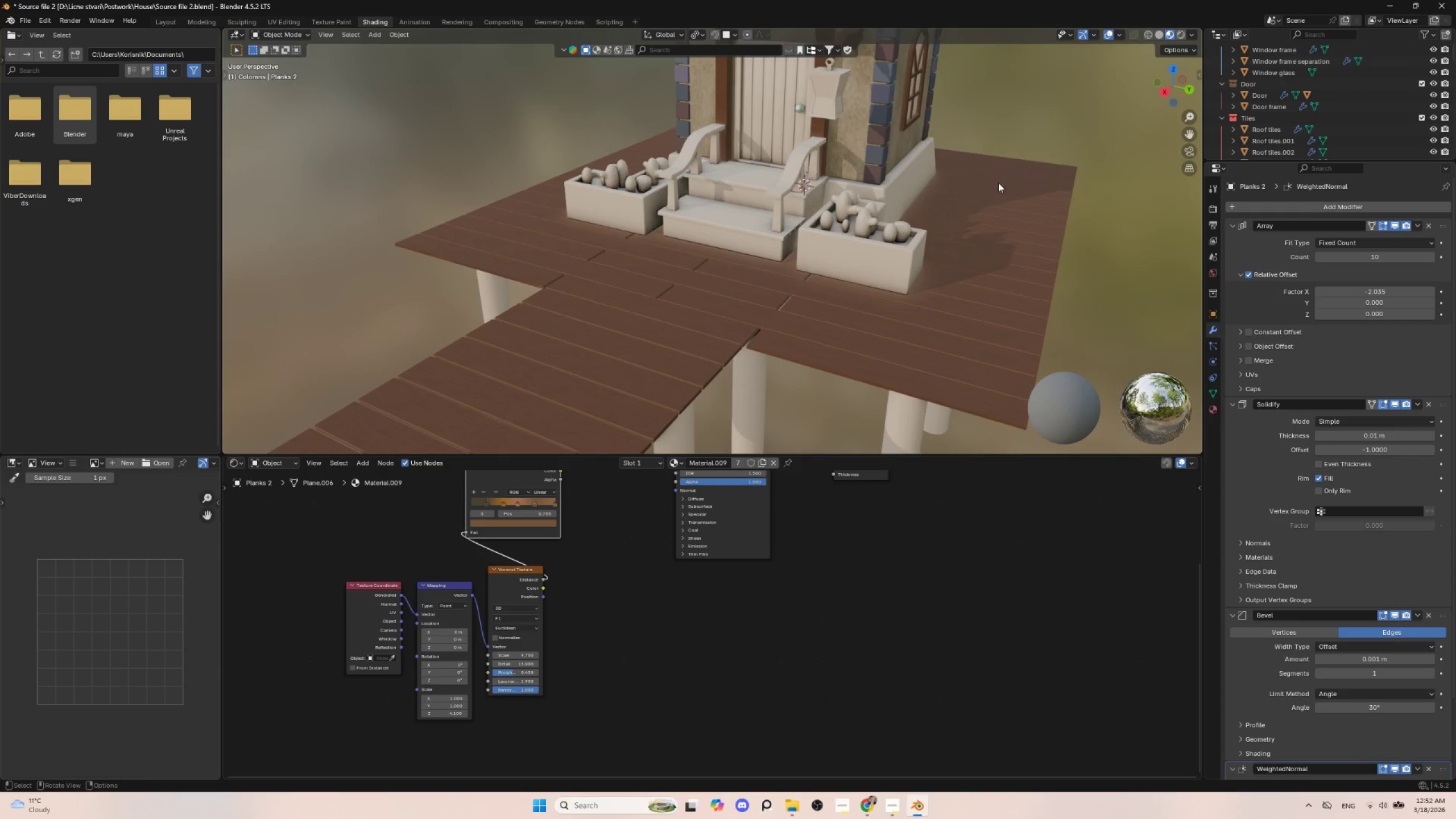 
hold_key(key=ShiftLeft, duration=0.75)
 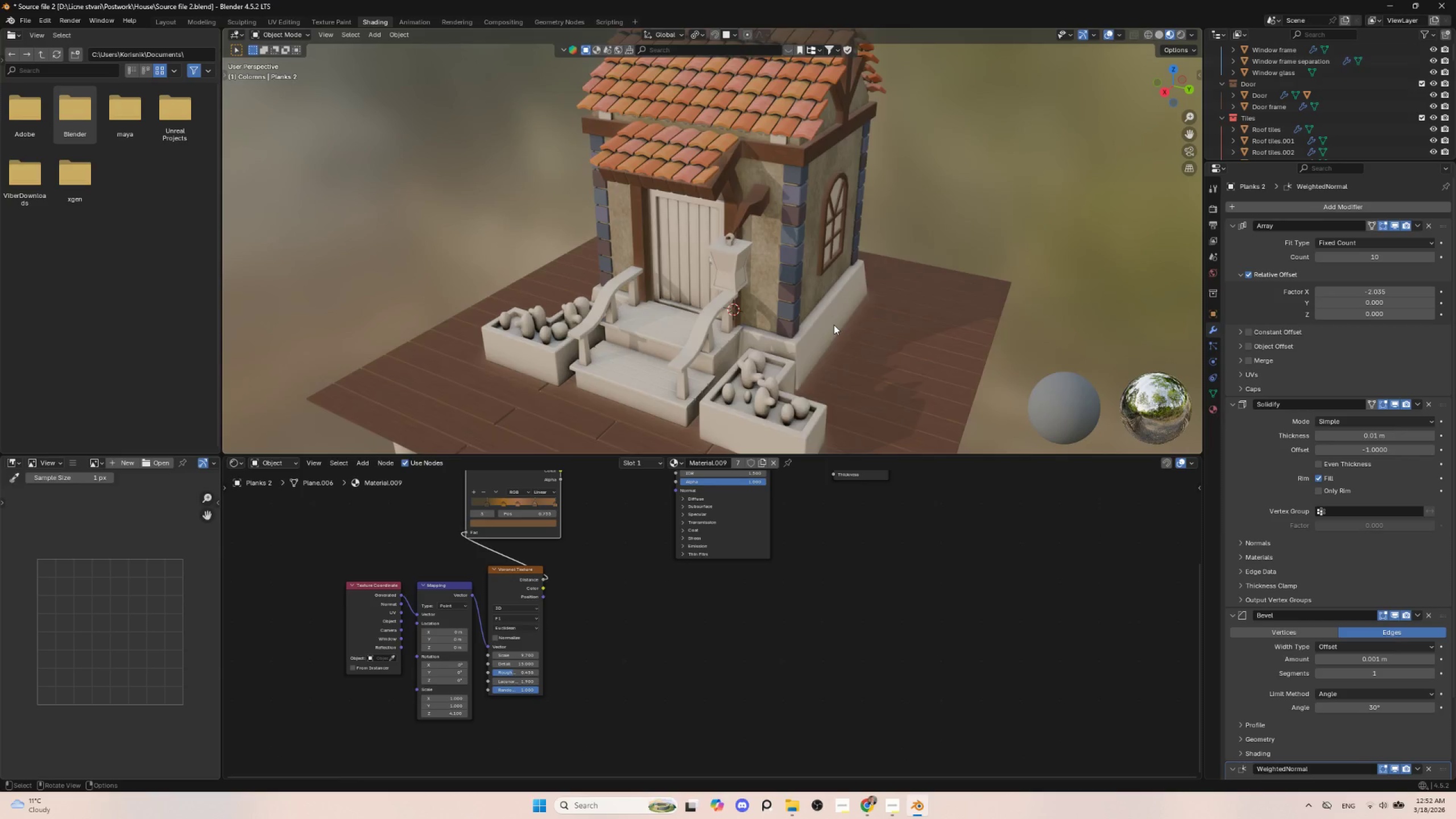 
scroll: coordinate [834, 323], scroll_direction: up, amount: 2.0
 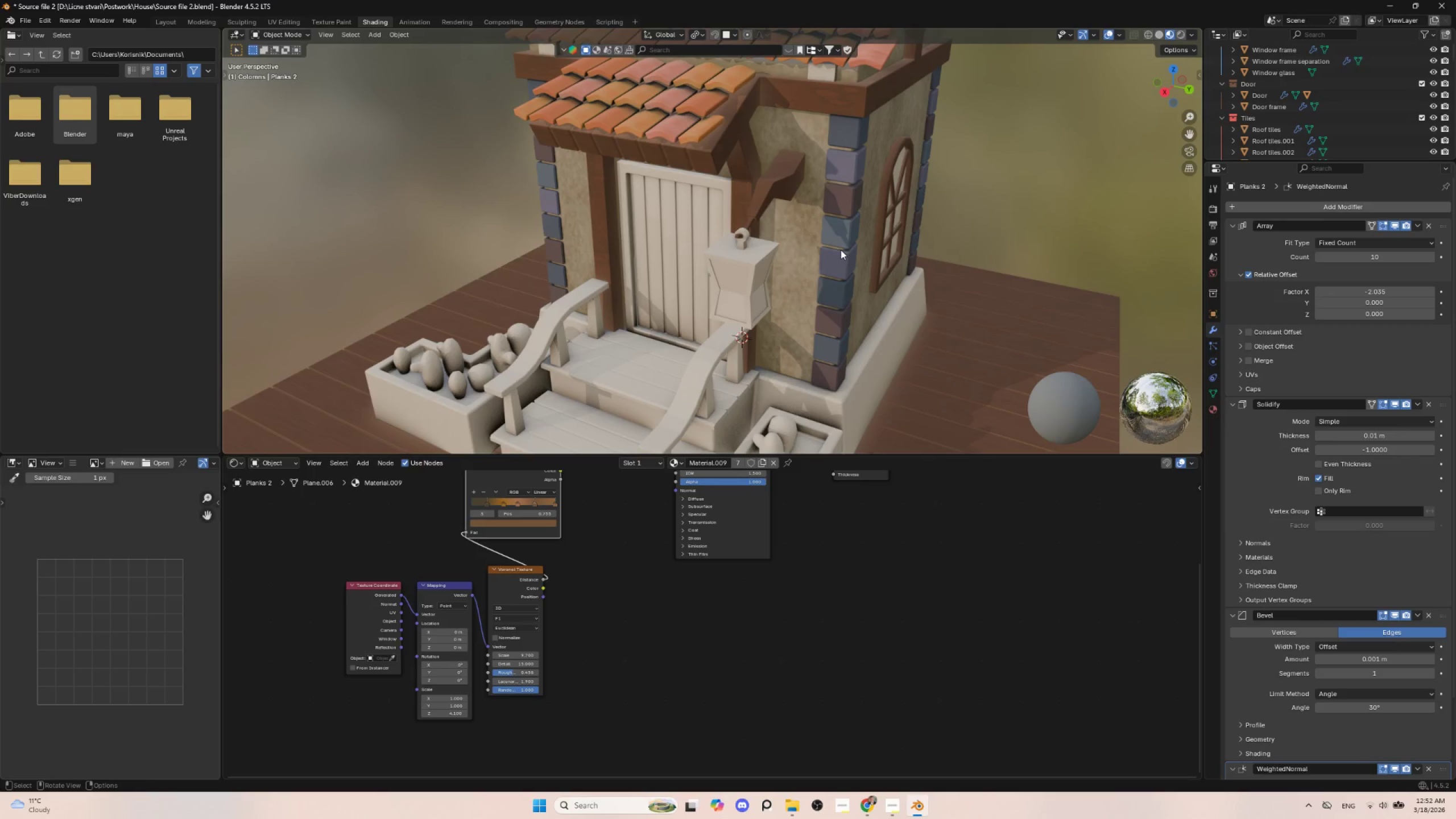 
hold_key(key=ShiftLeft, duration=0.53)
 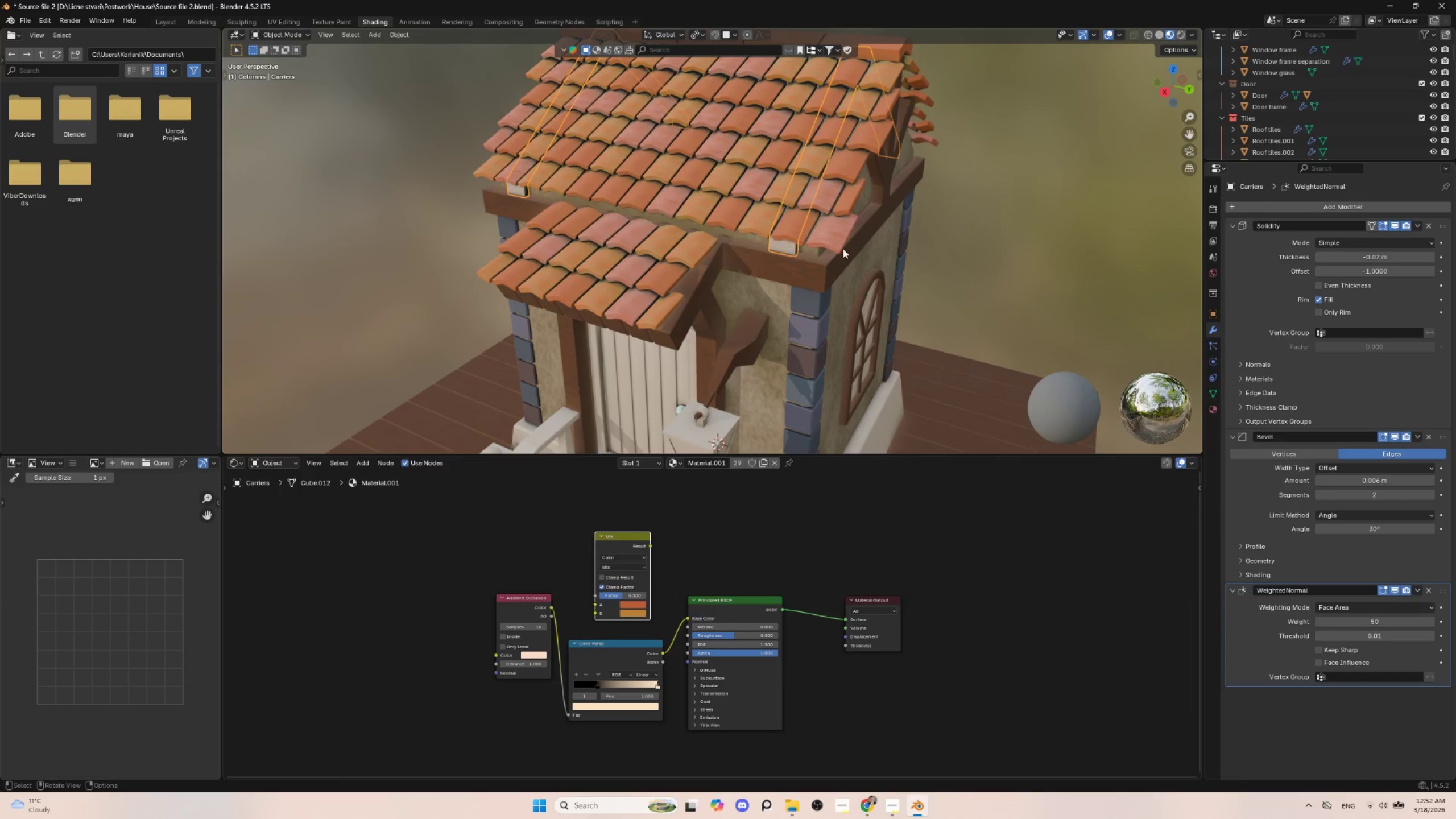 
hold_key(key=ShiftLeft, duration=1.03)
left_click([883, 179])
 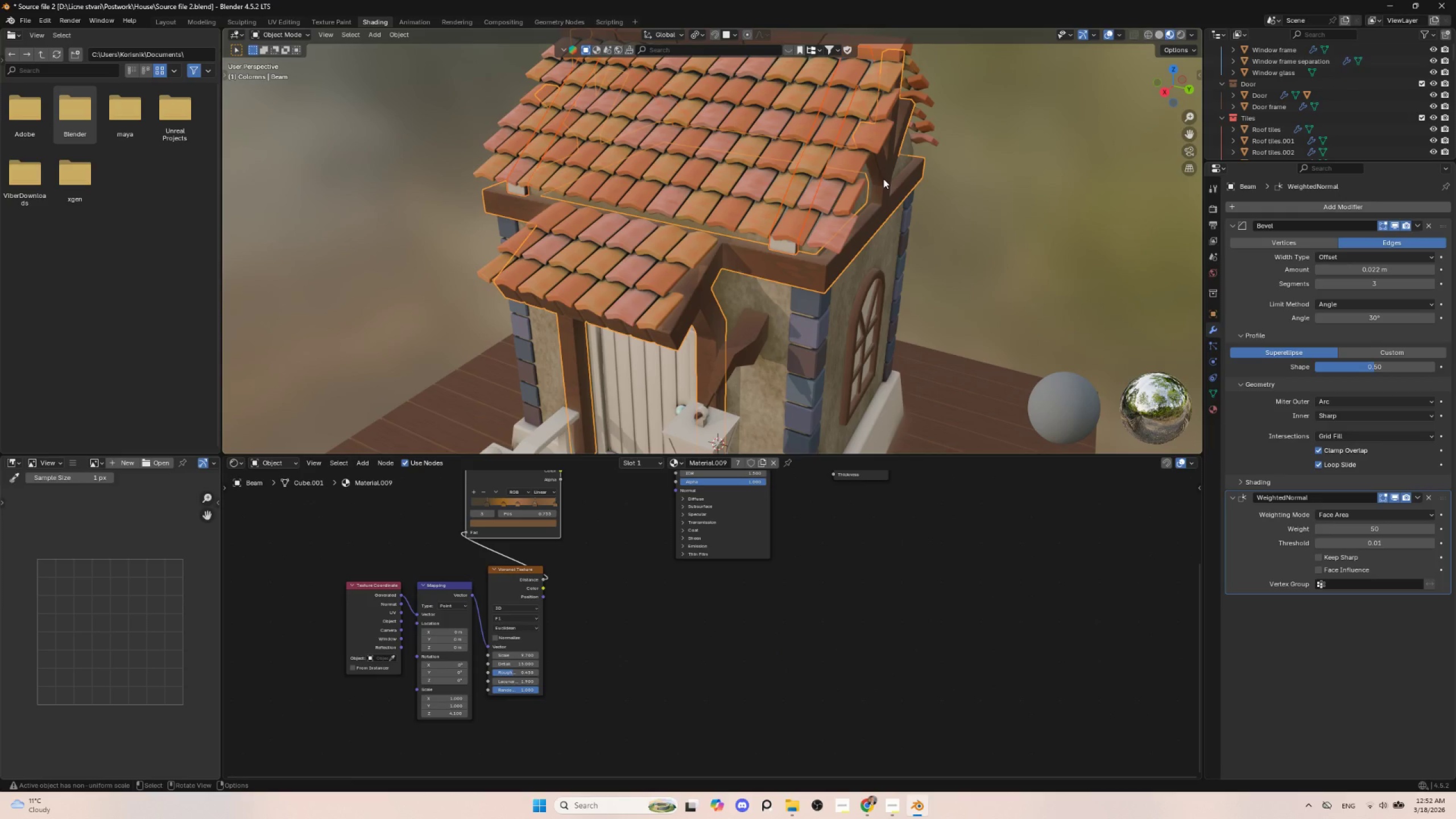 
key(Q)
 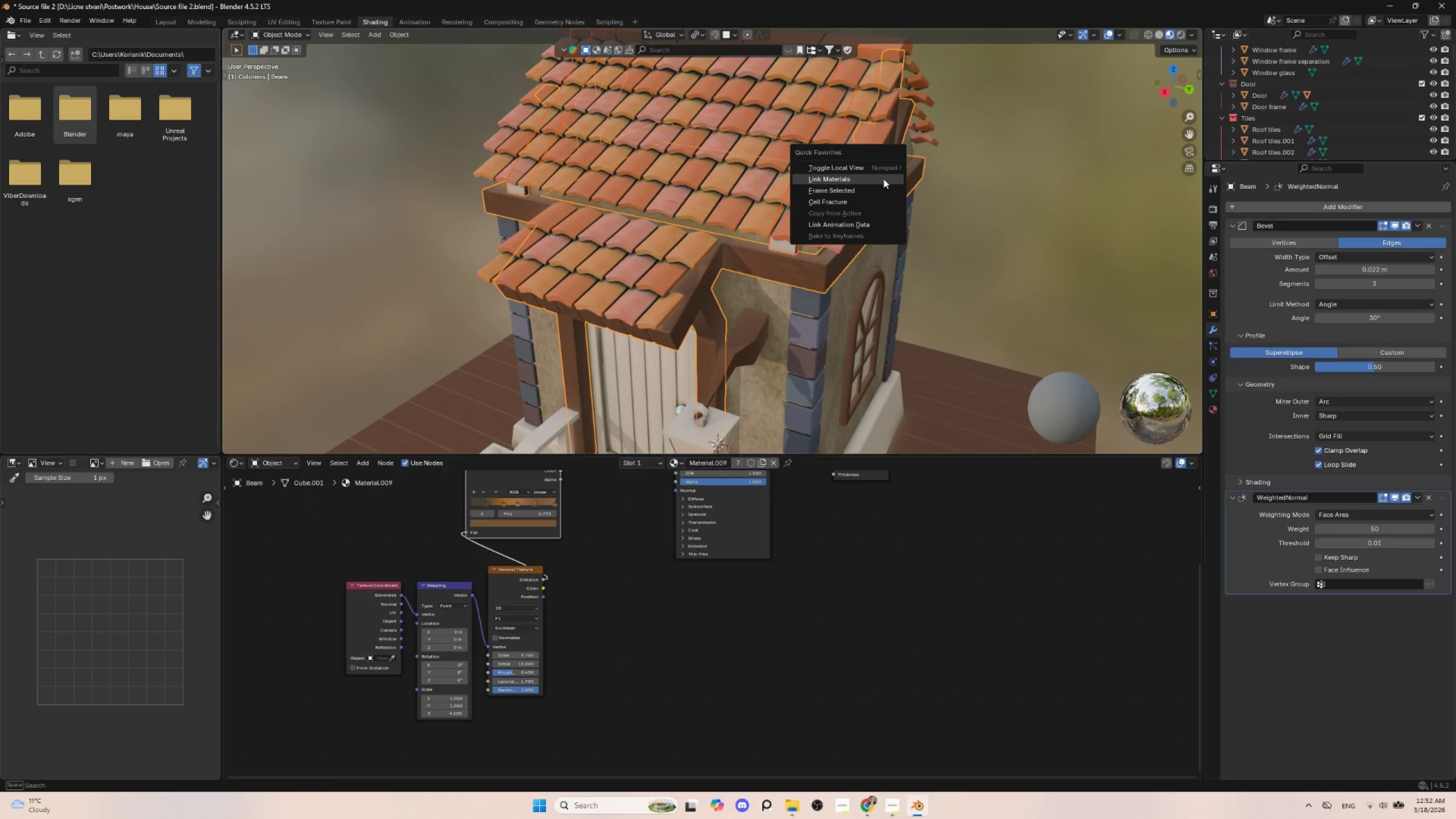 
left_click([883, 179])
 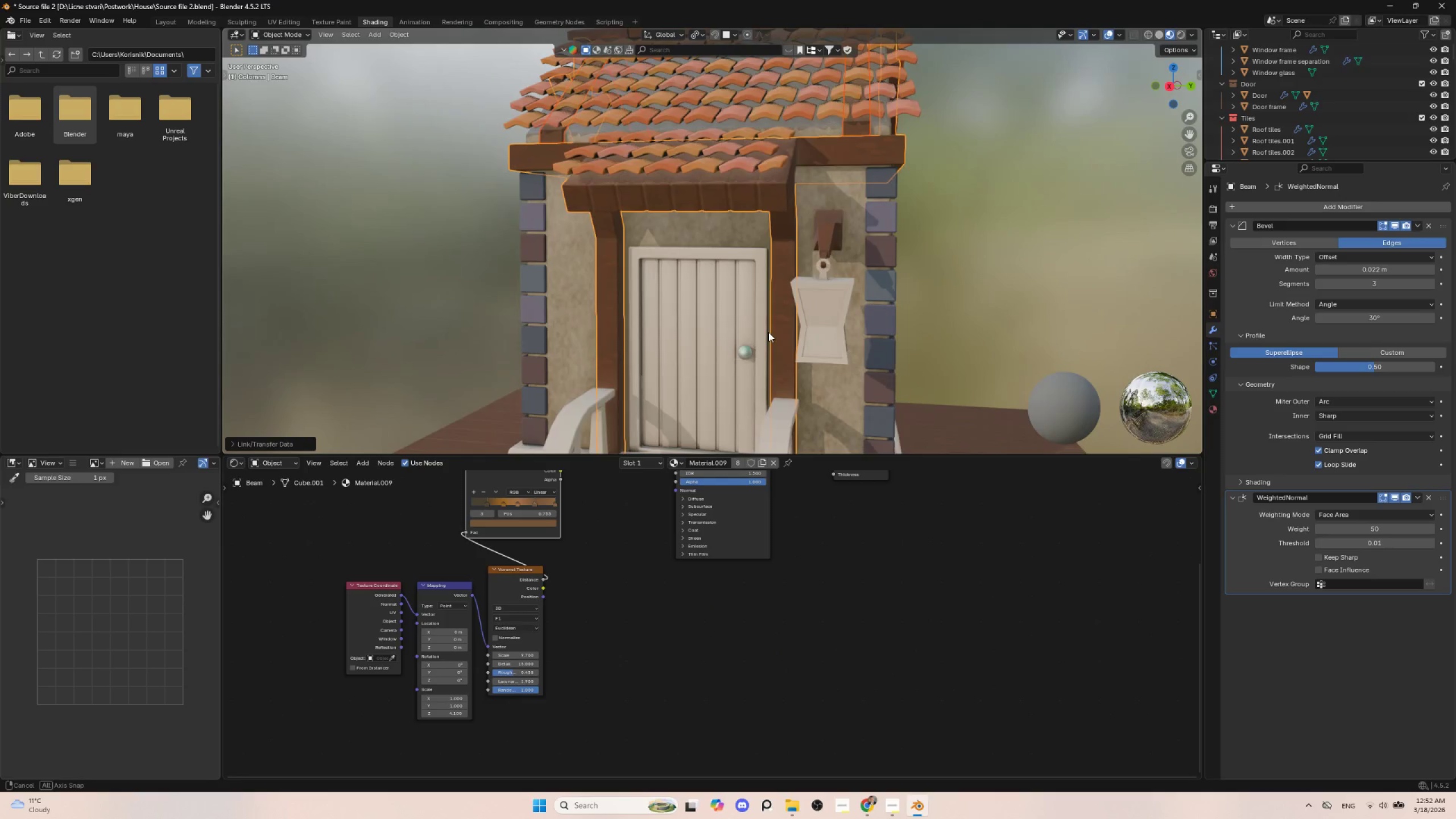 
left_click([705, 307])
 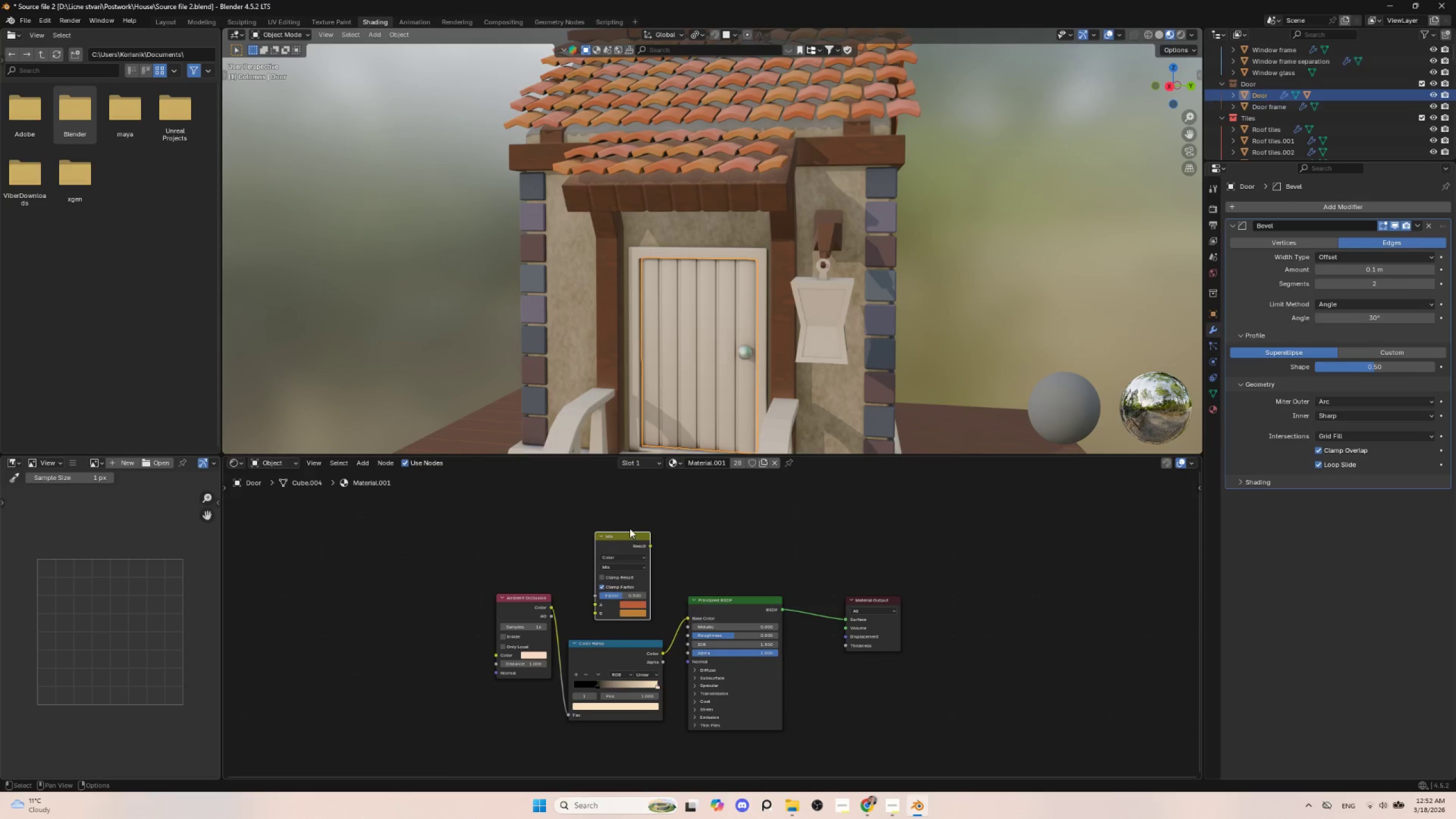 
hold_key(key=ShiftLeft, duration=0.61)
 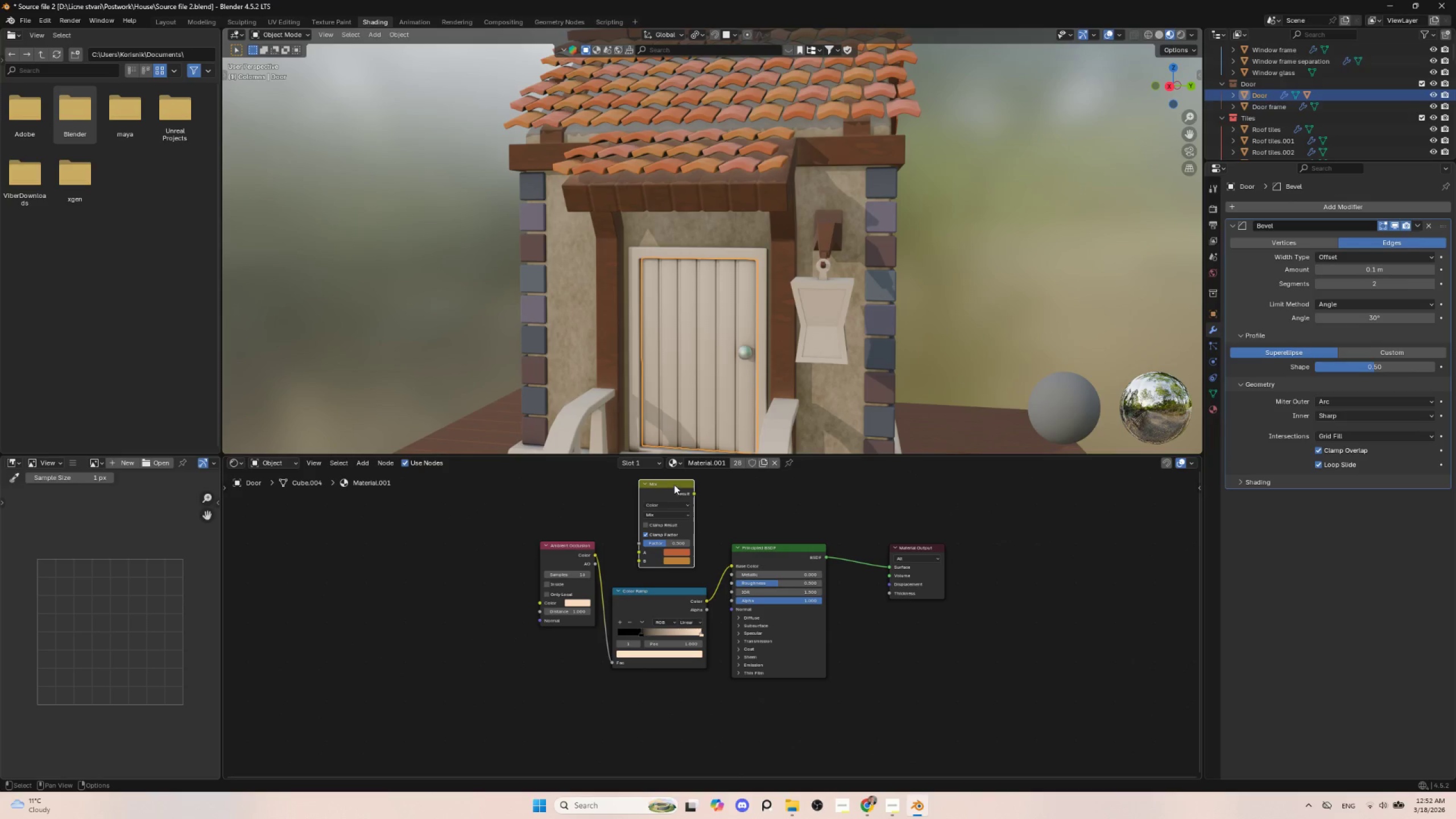 
left_click([674, 485])
 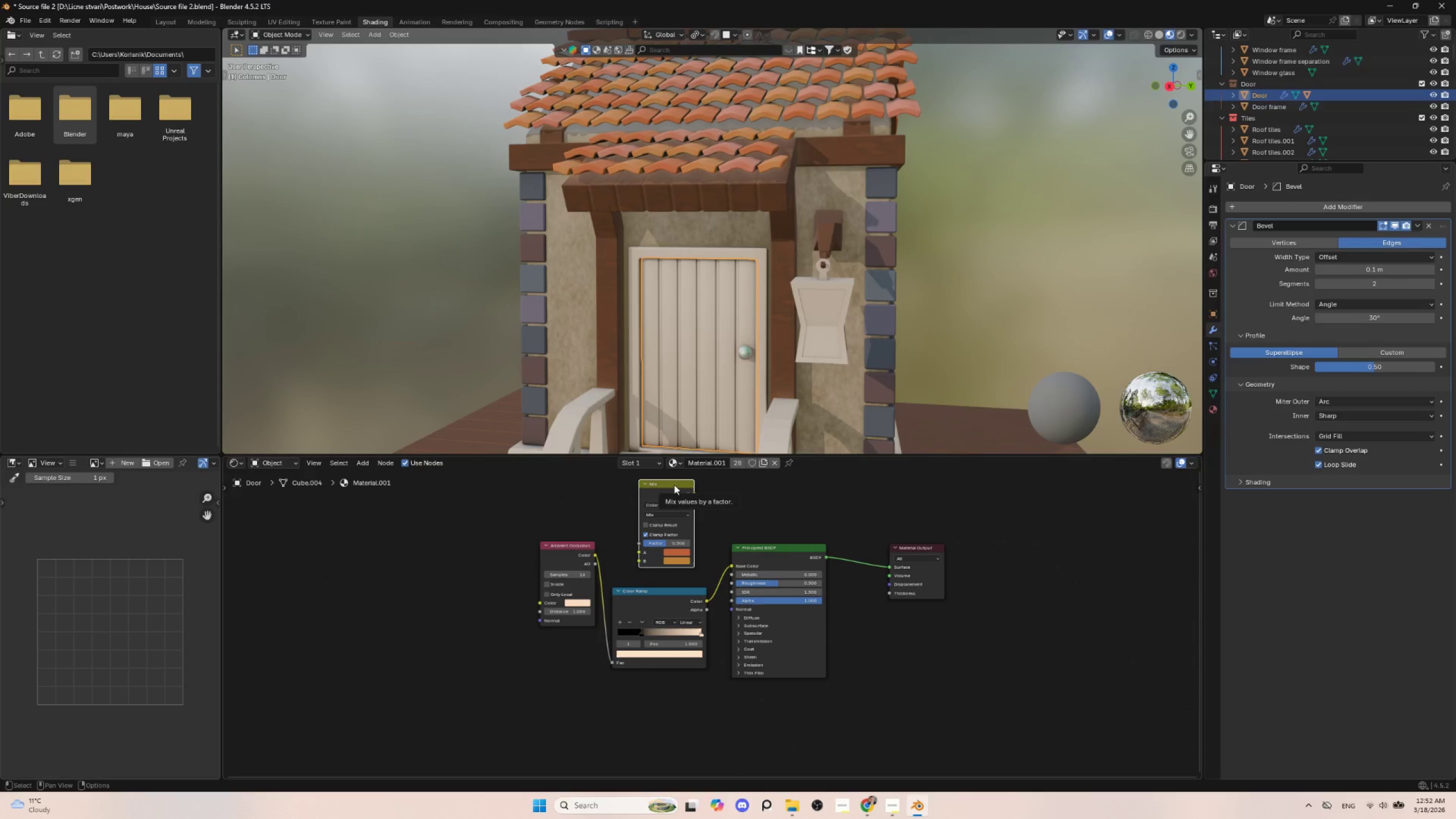 
key(Delete)
 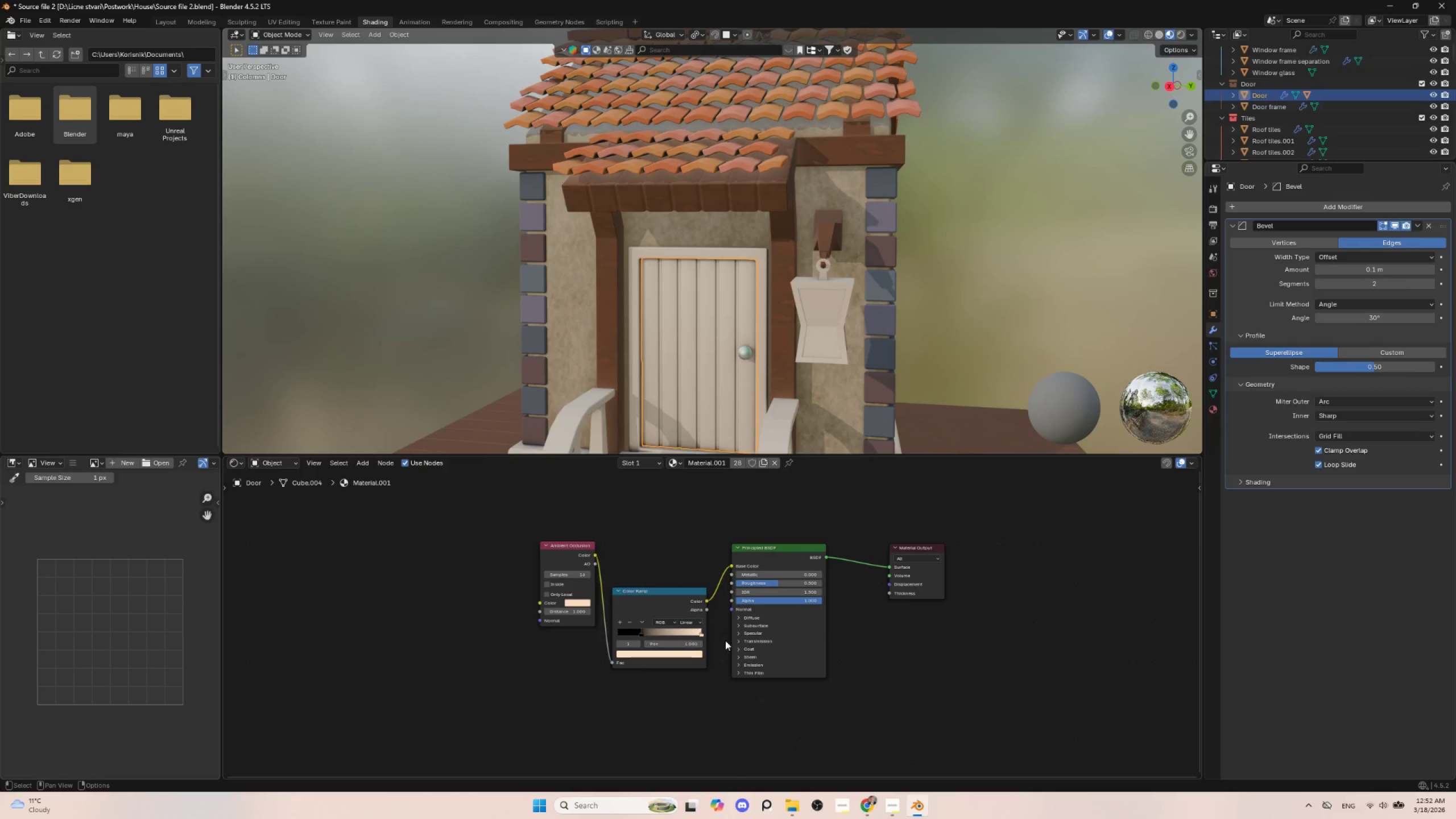 
left_click([672, 656])
 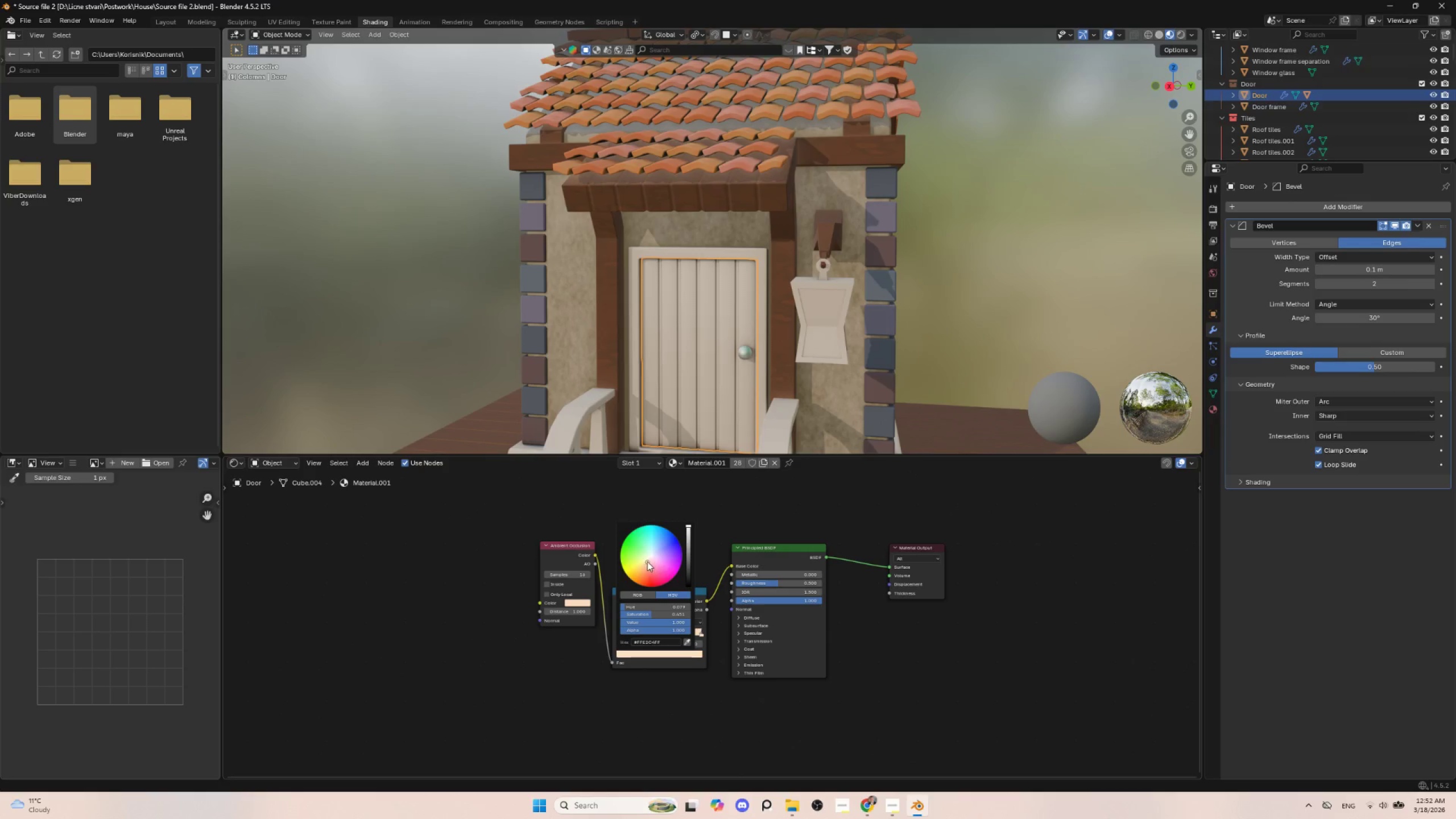 
left_click([647, 573])
 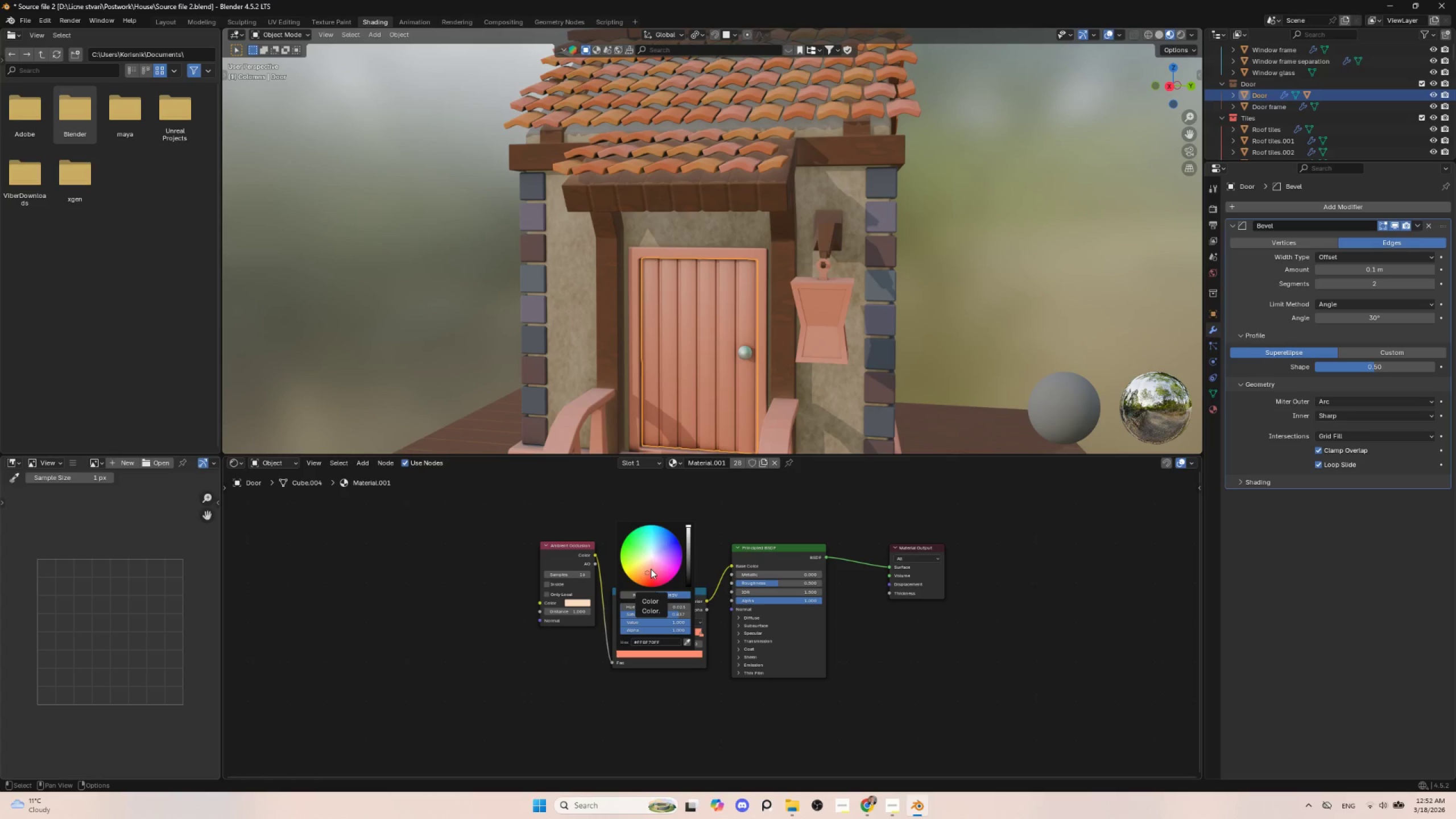 
key(Control+Z)
 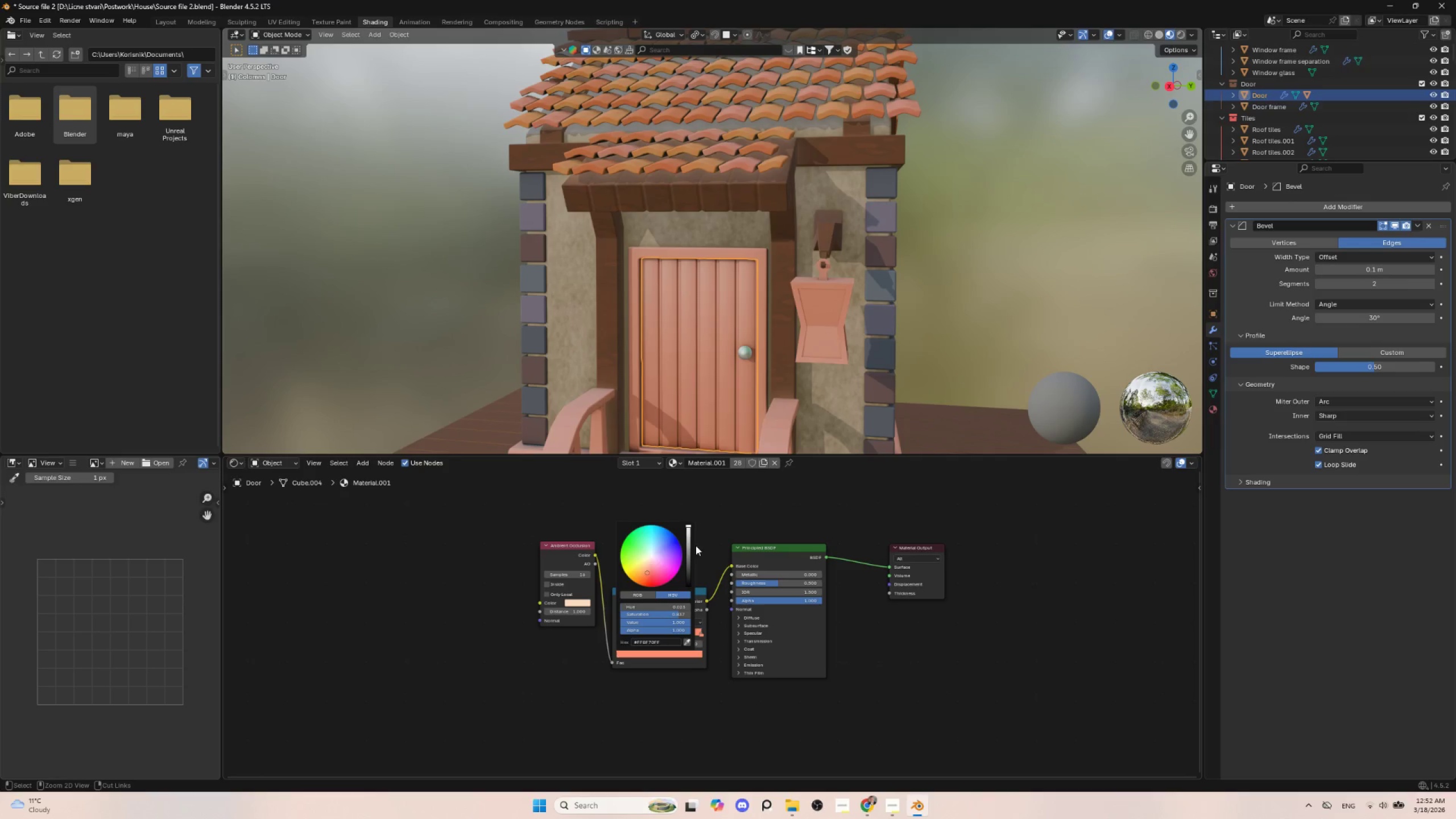 
key(Control+Z)
 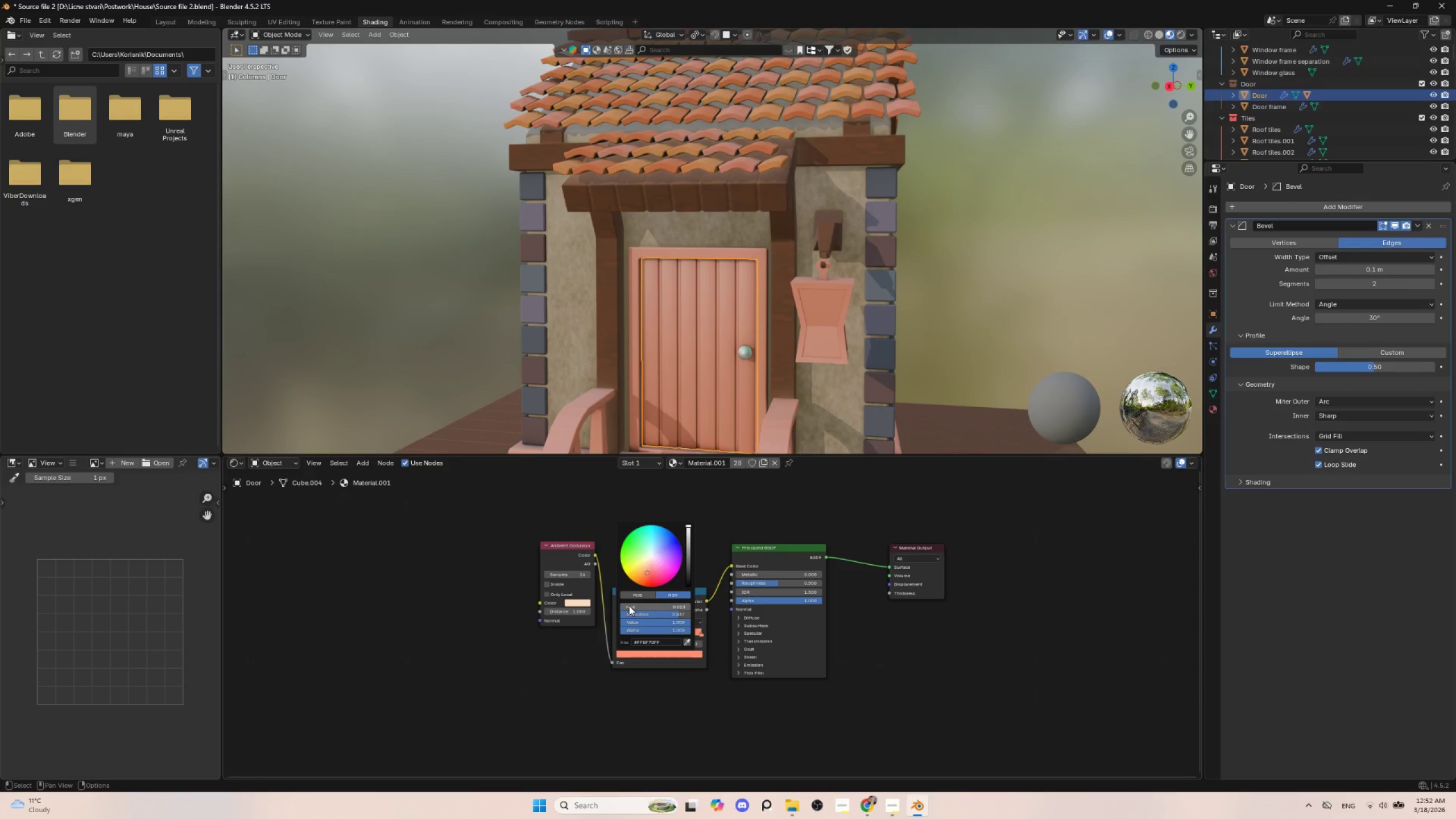 
key(Control+Z)
 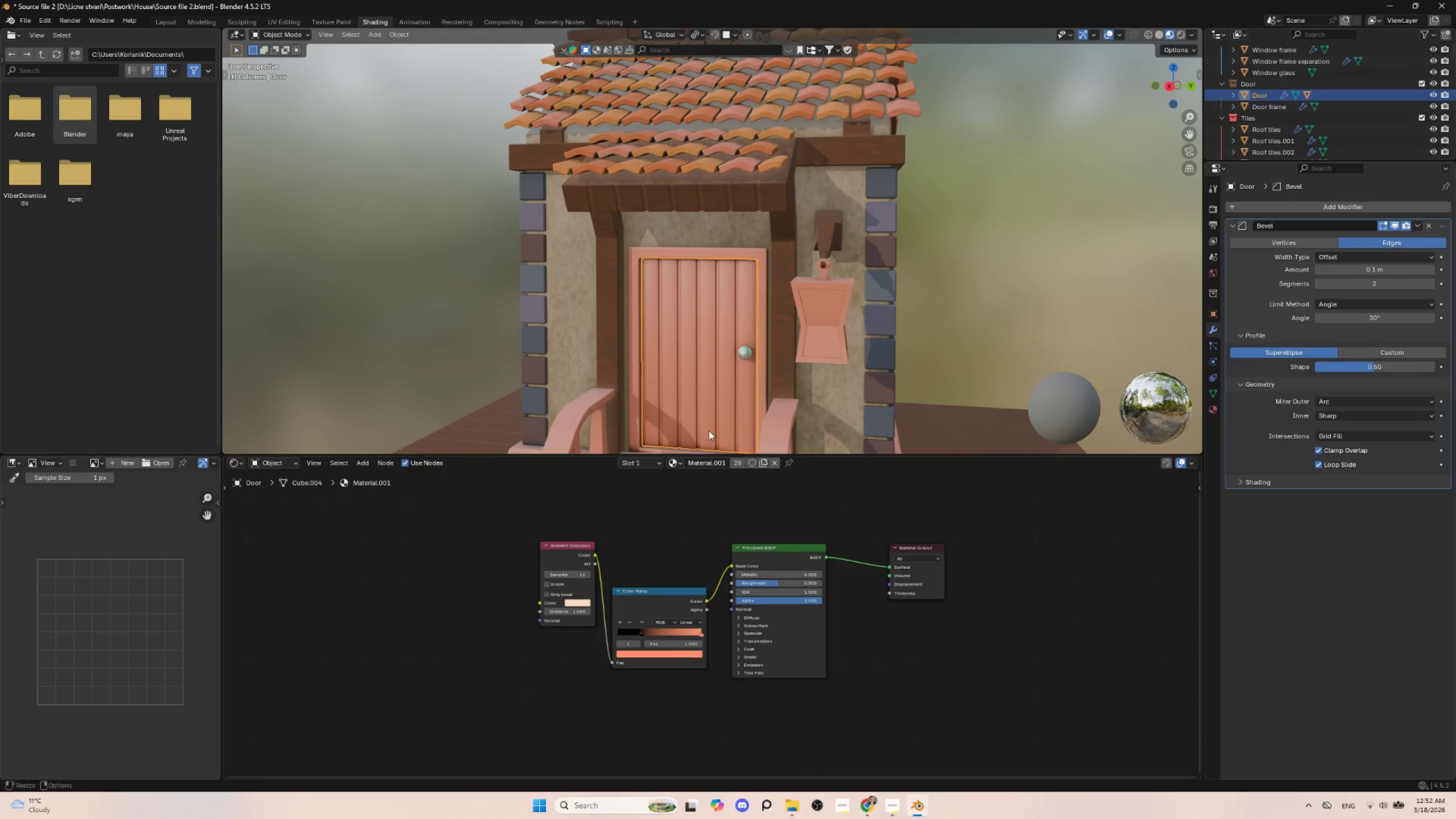 
key(Control+Z)
 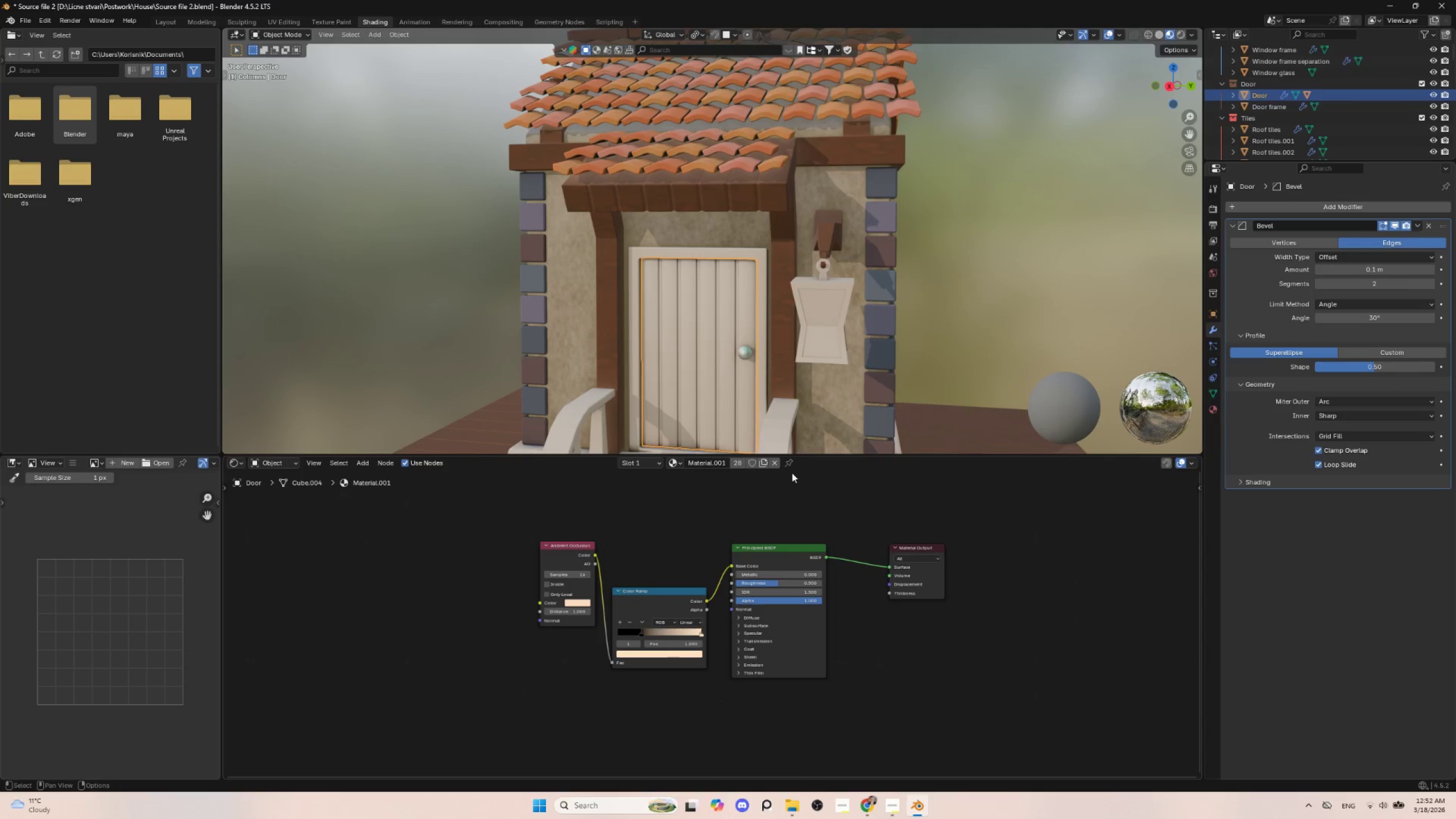 
left_click([764, 465])
 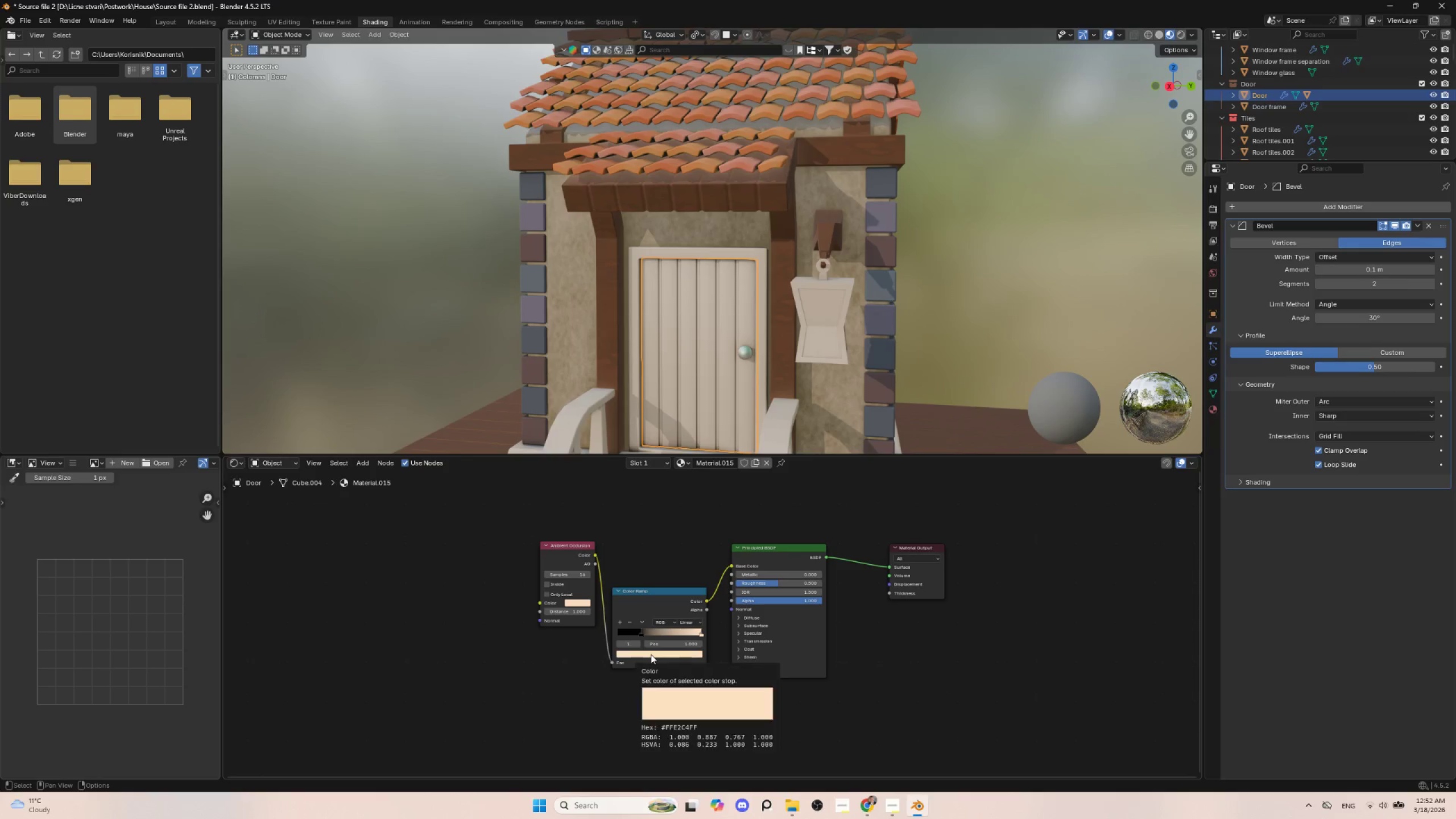 
left_click([651, 654])
 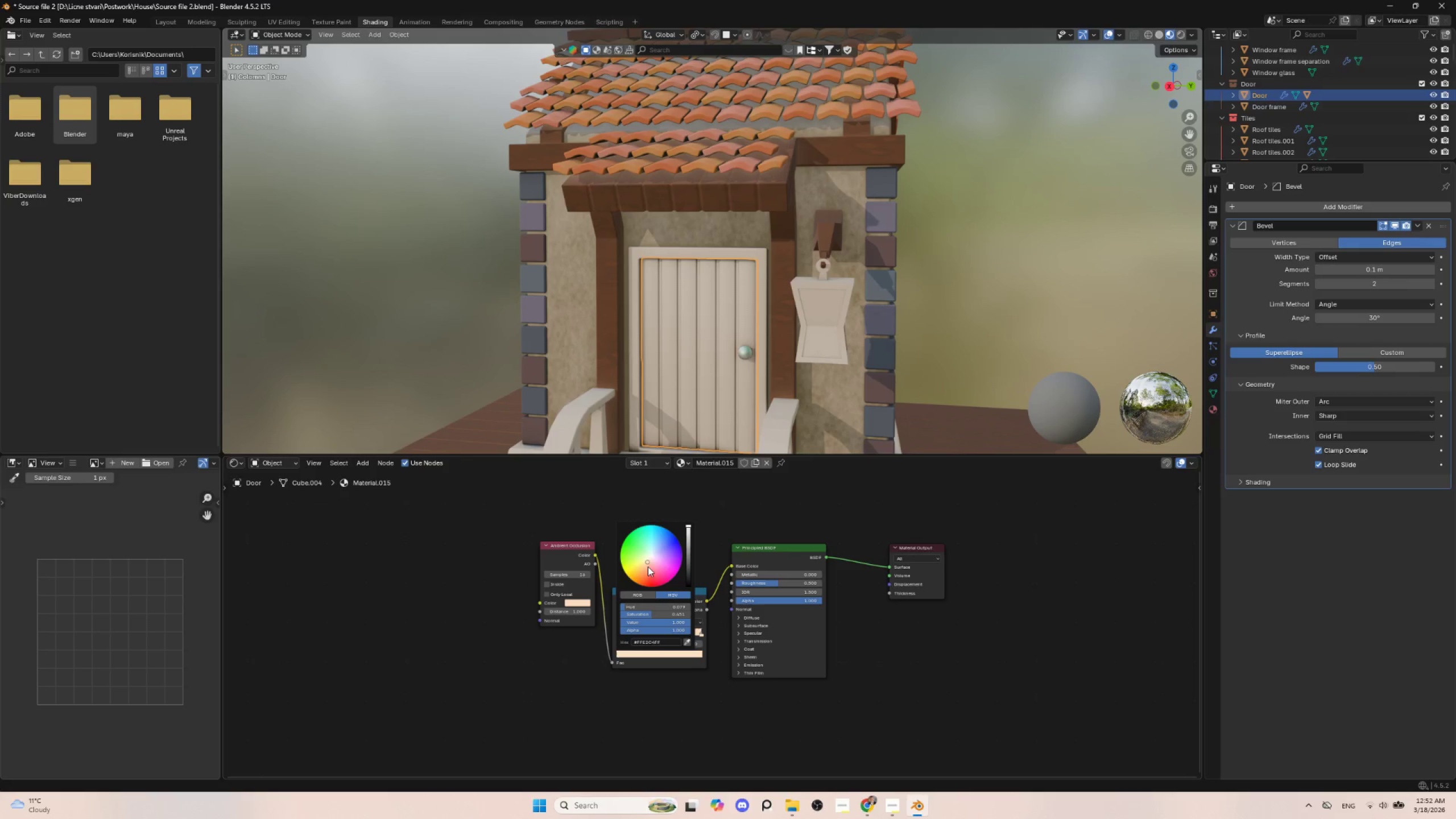 
left_click([645, 571])
 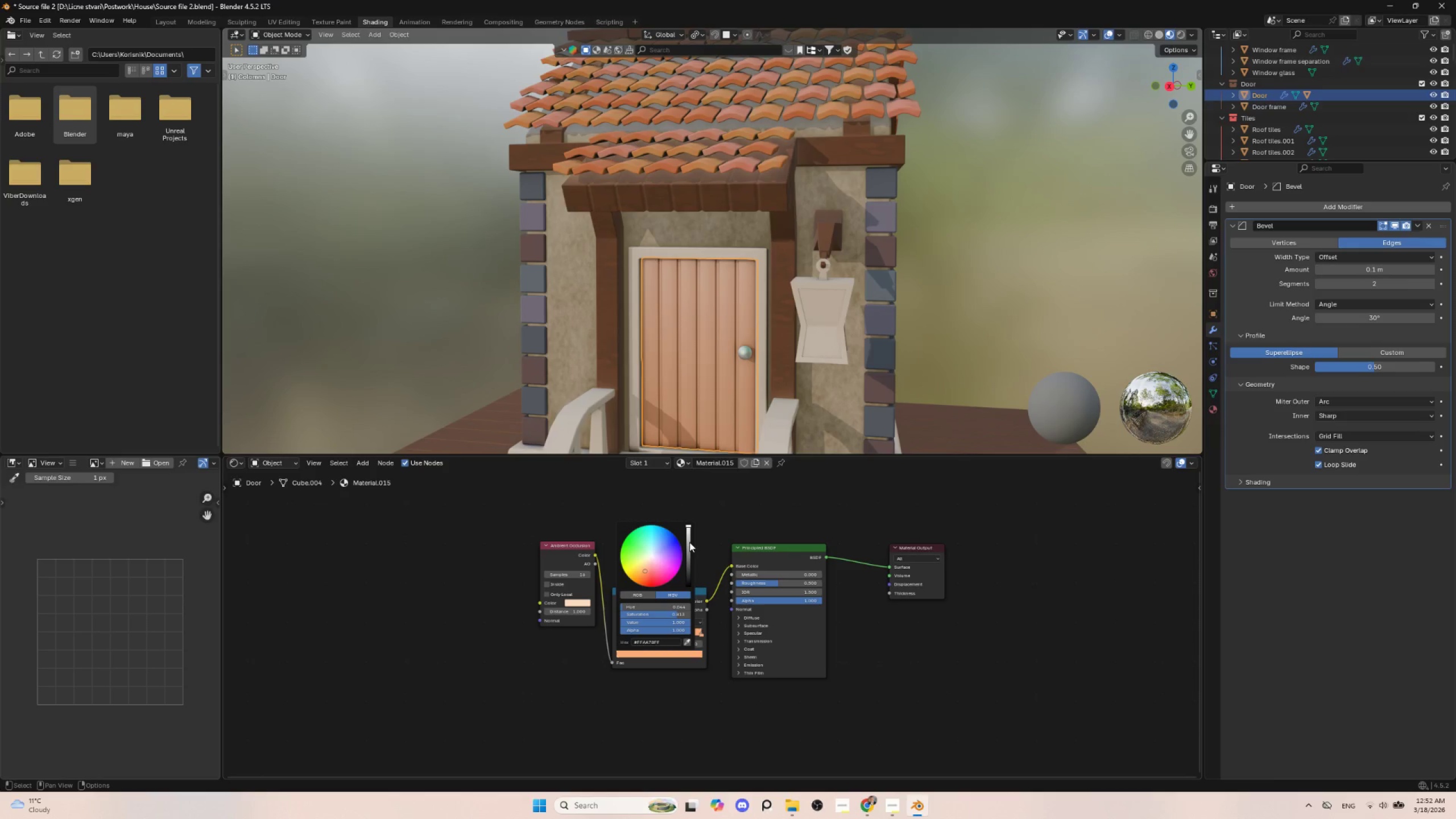 
left_click_drag(start_coordinate=[689, 534], to_coordinate=[690, 543])
 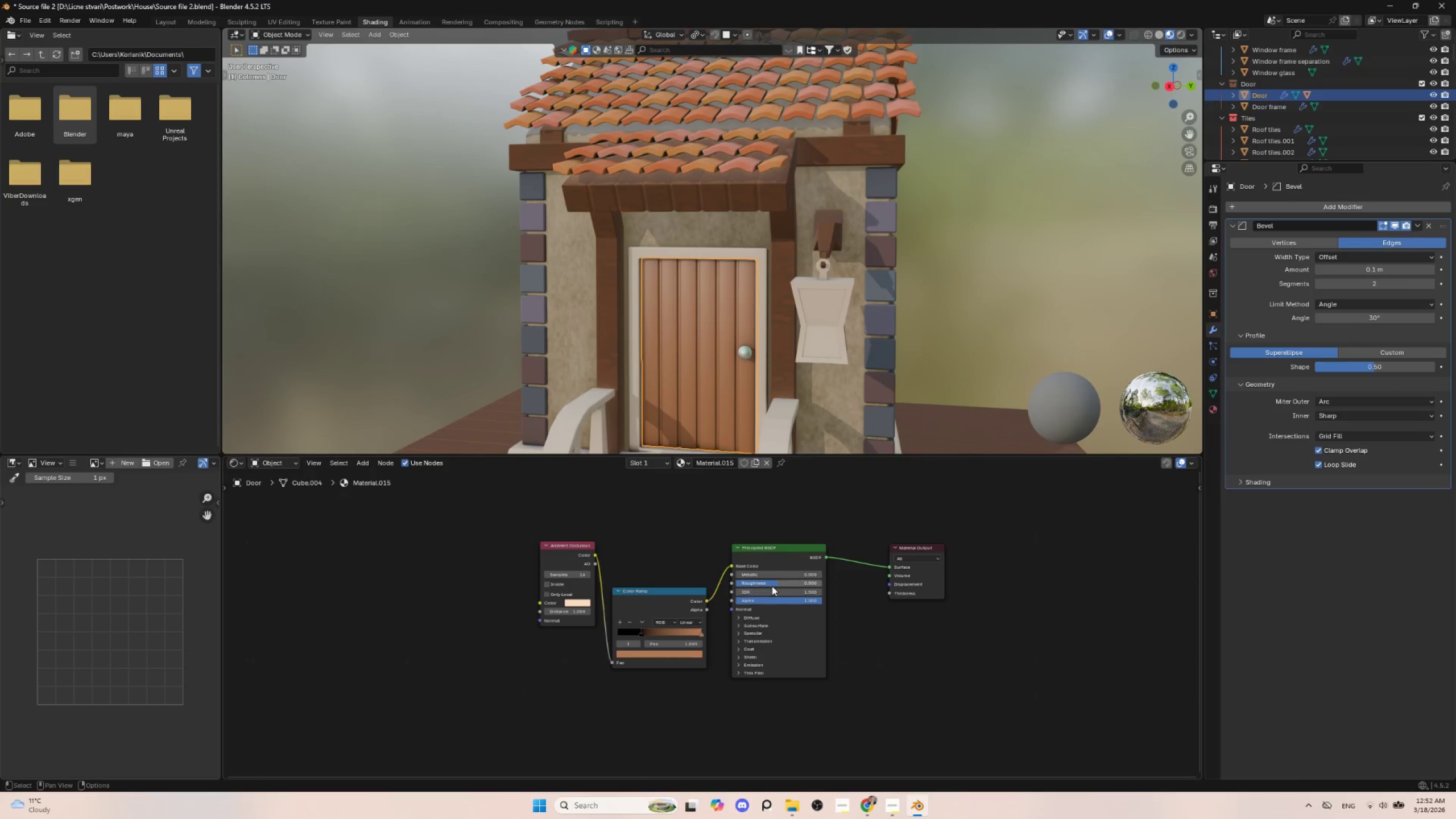 
left_click_drag(start_coordinate=[772, 584], to_coordinate=[916, 587])
 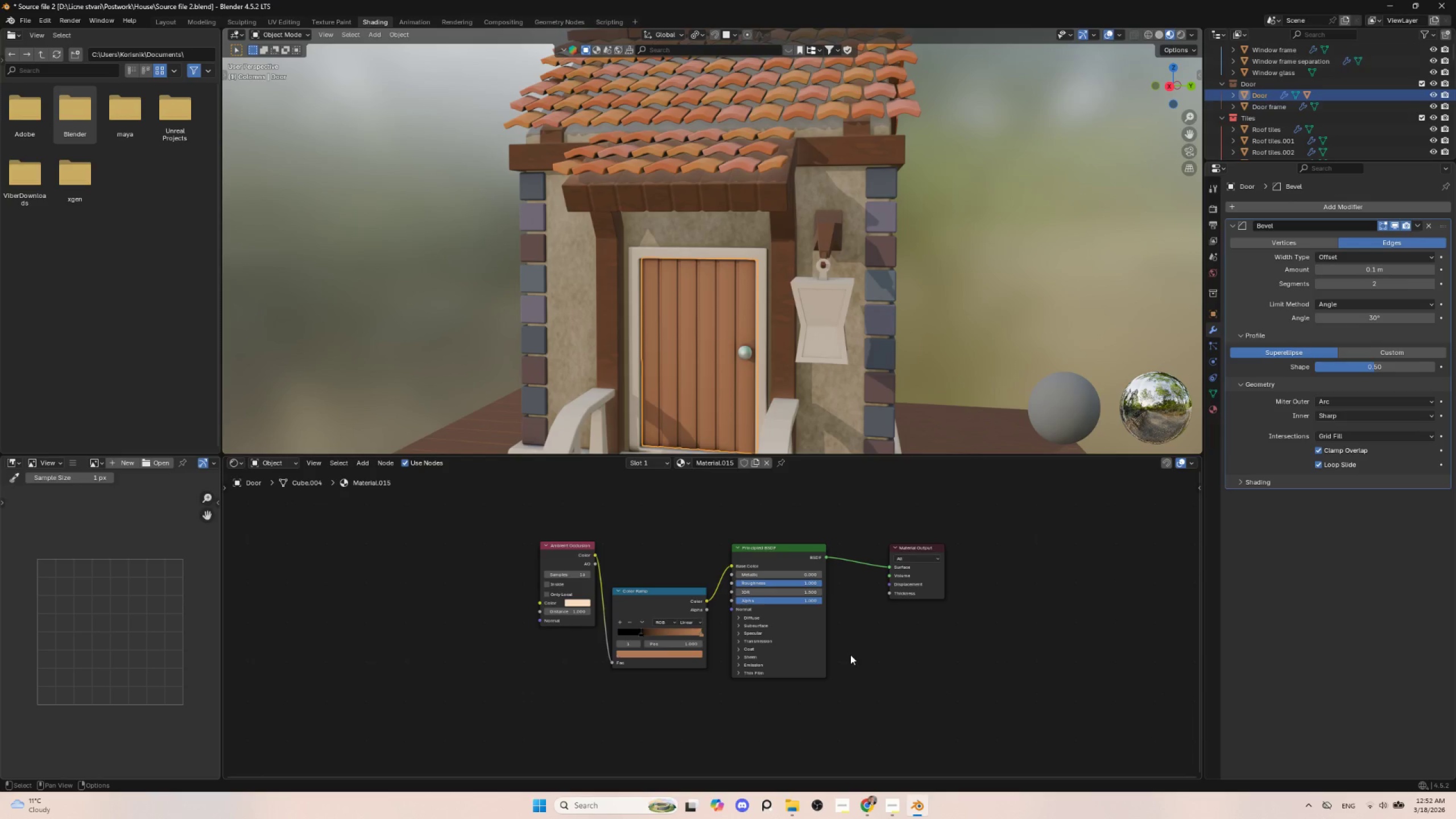 
scroll: coordinate [850, 655], scroll_direction: up, amount: 5.0
 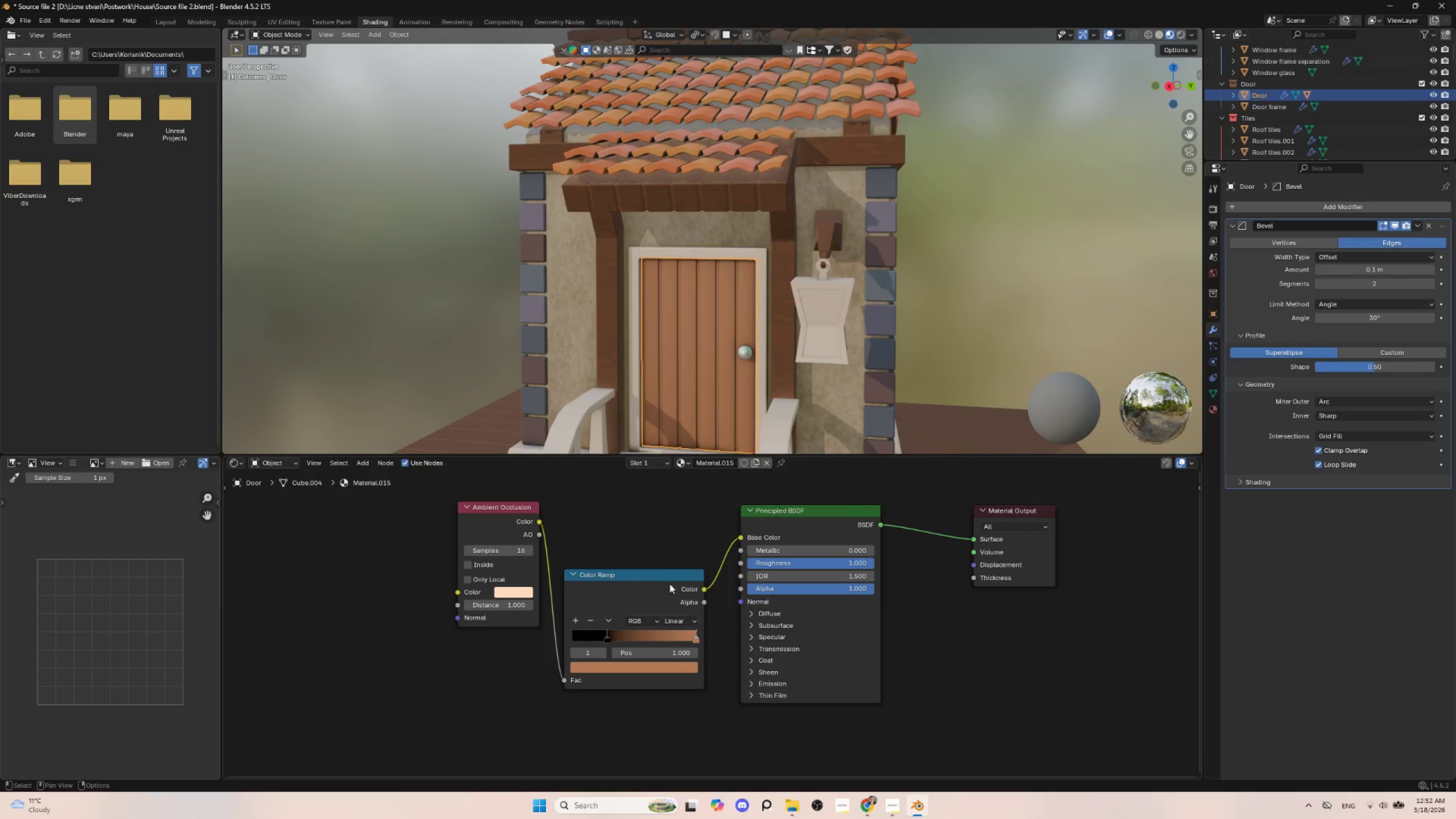 
left_click([654, 528])
 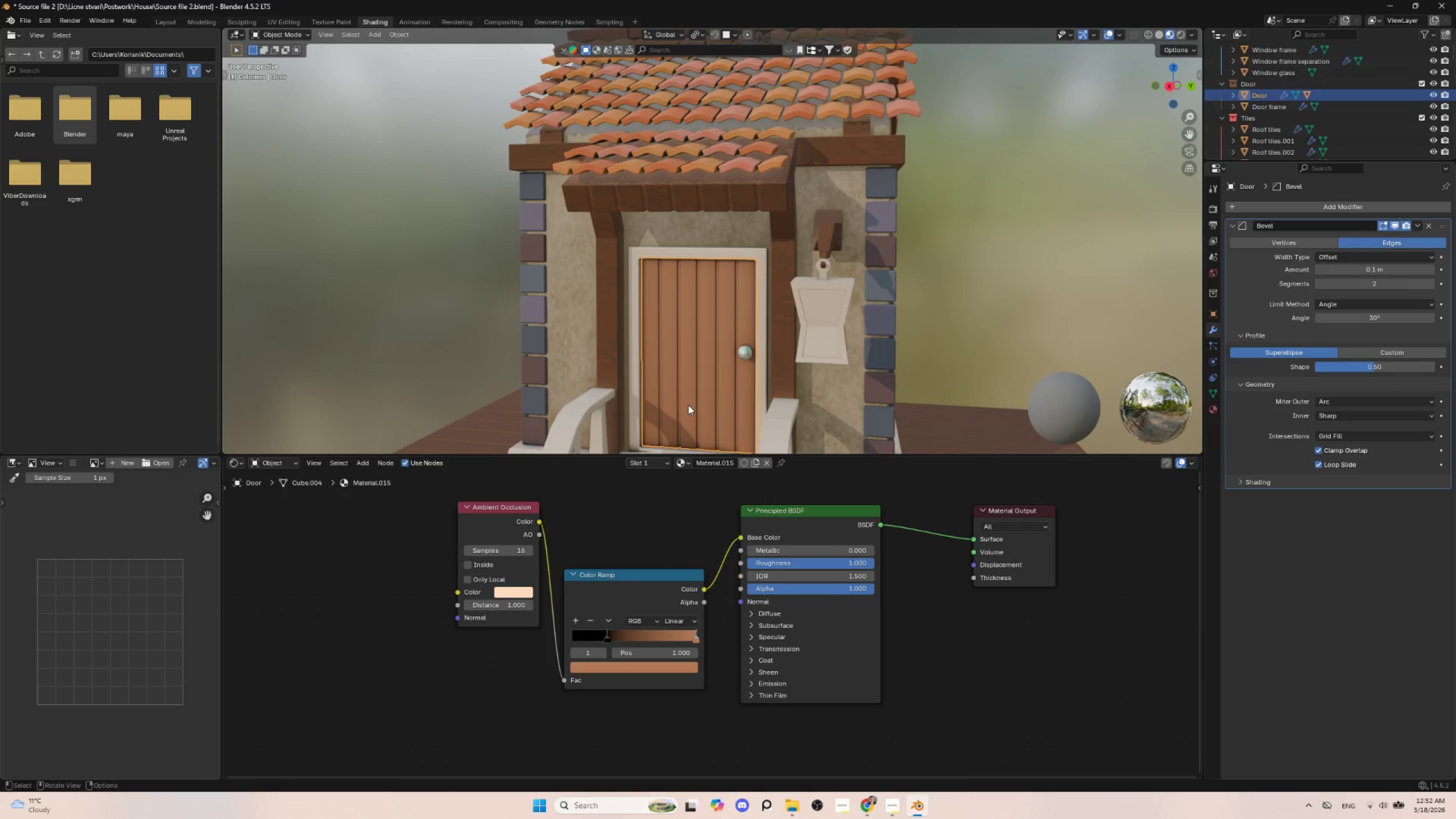 
left_click([688, 405])
 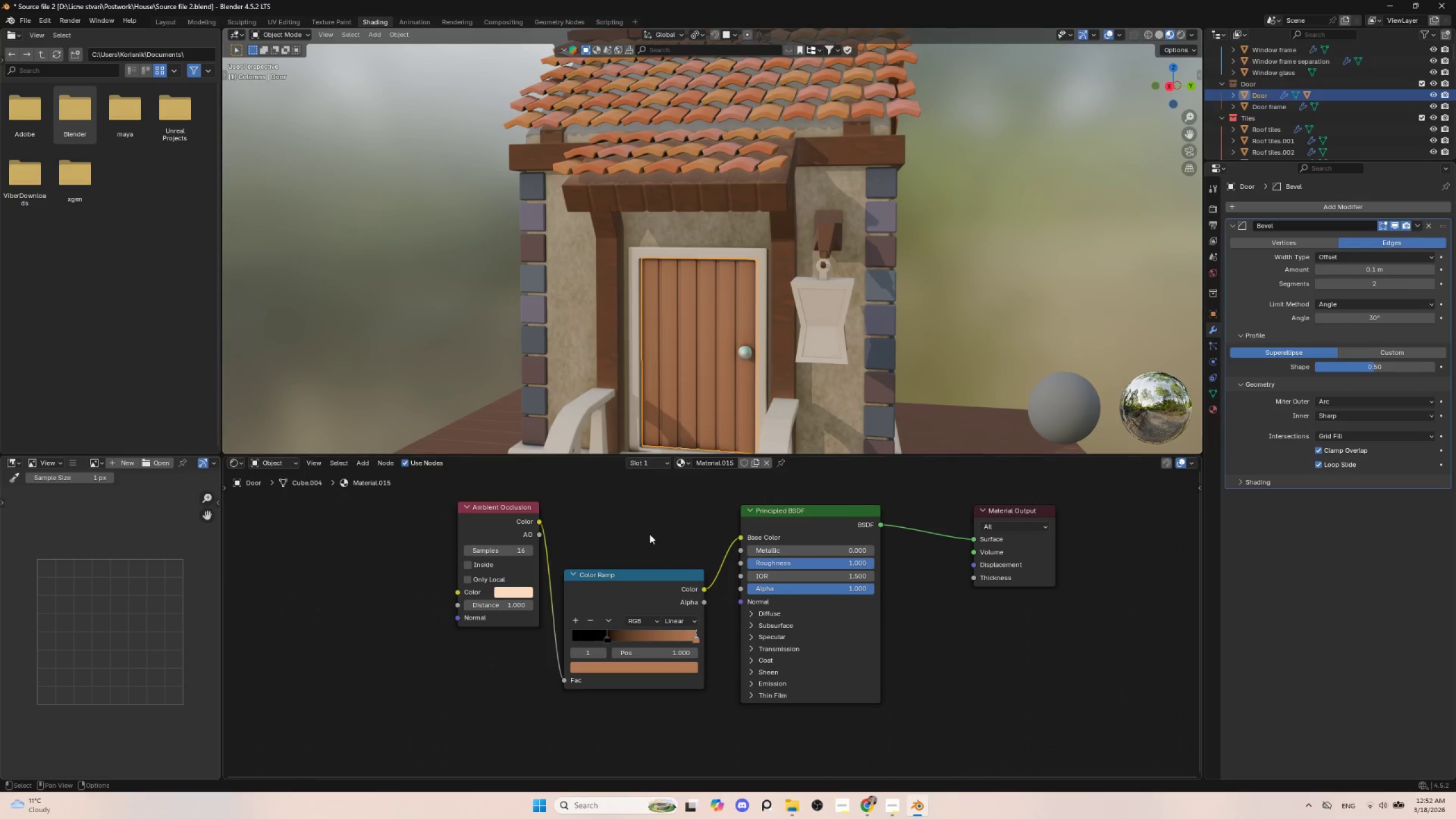 
scroll: coordinate [647, 539], scroll_direction: down, amount: 4.0
 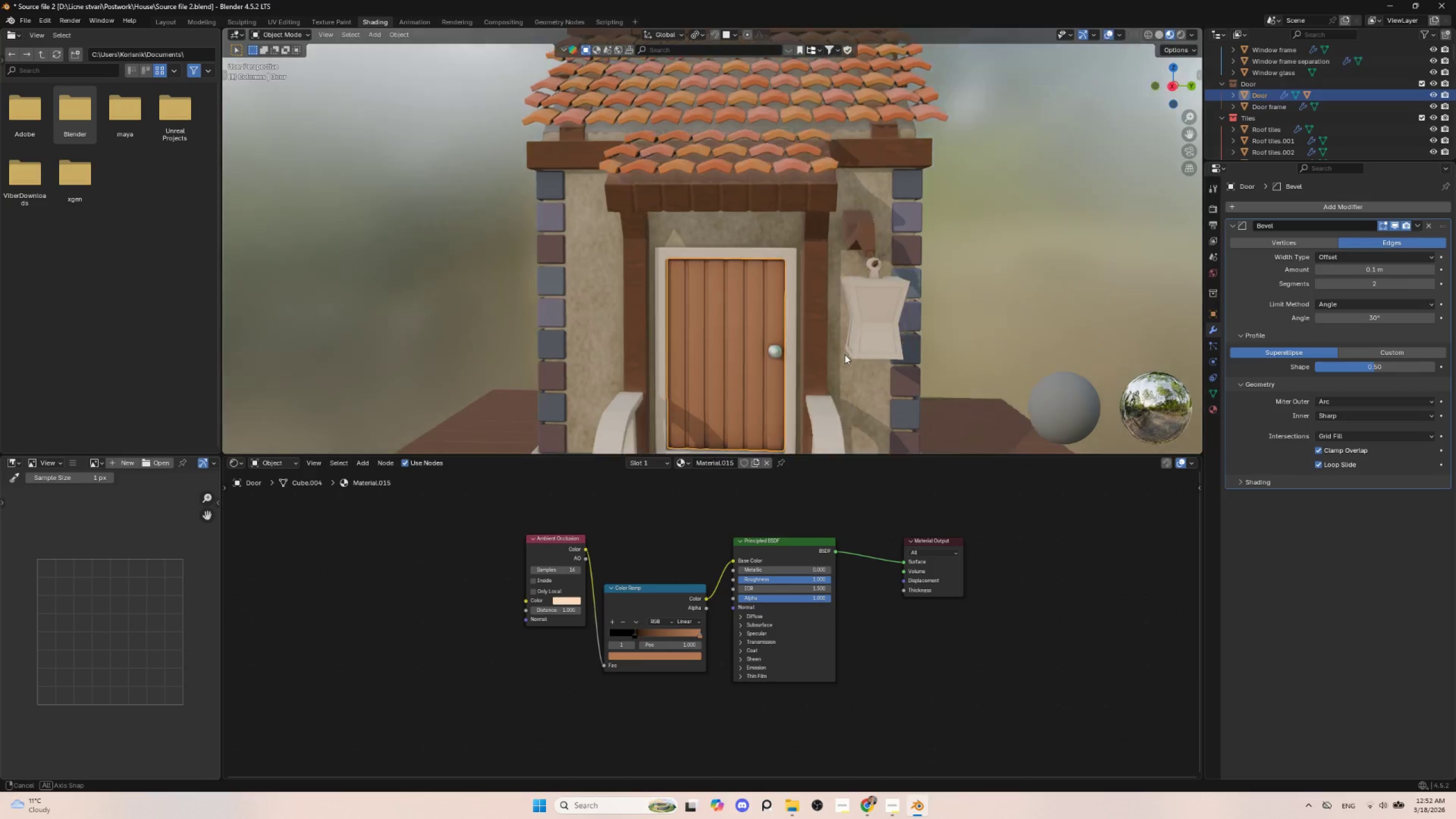 
hold_key(key=ShiftLeft, duration=0.45)
 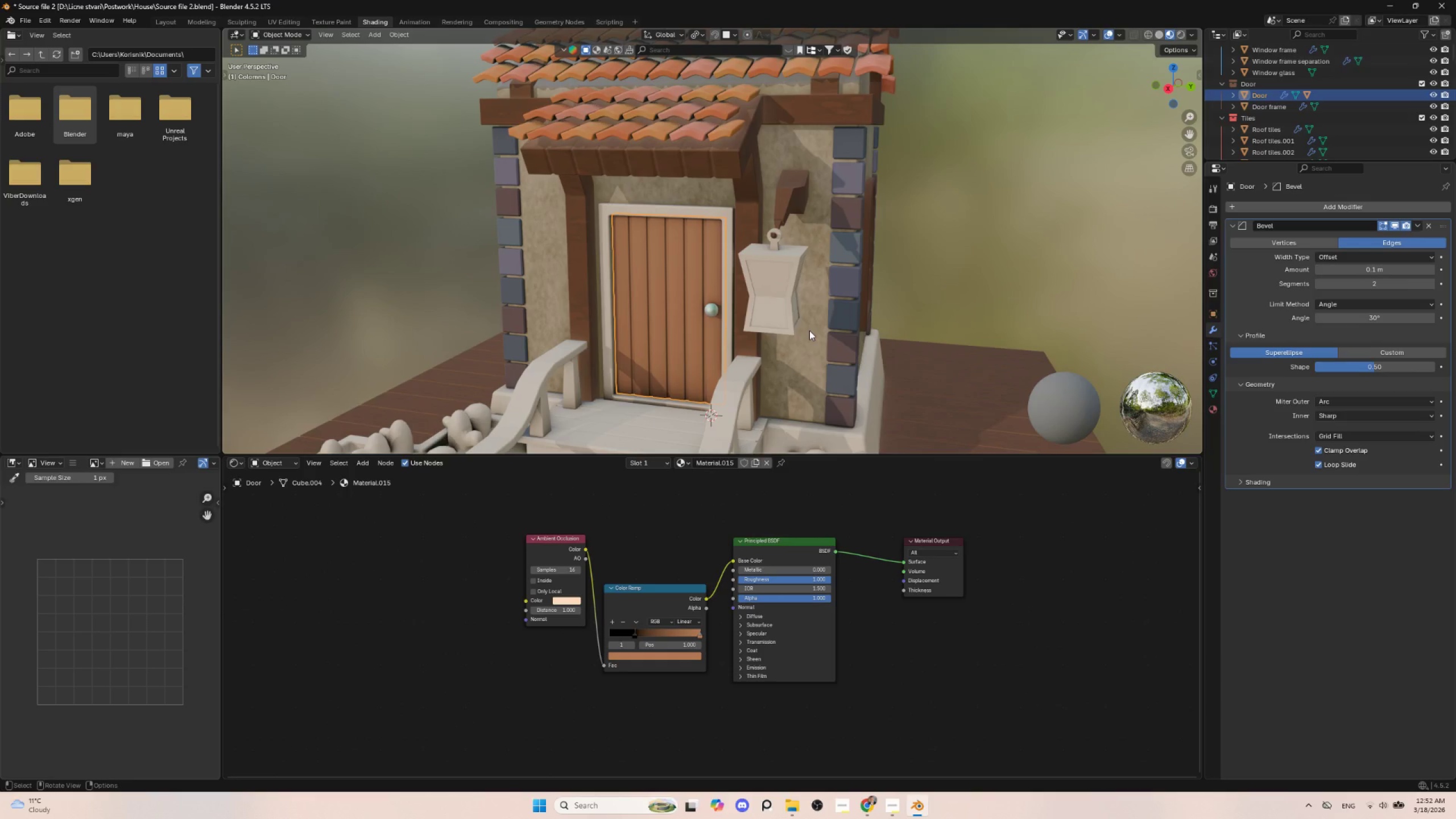 
left_click([774, 254])
 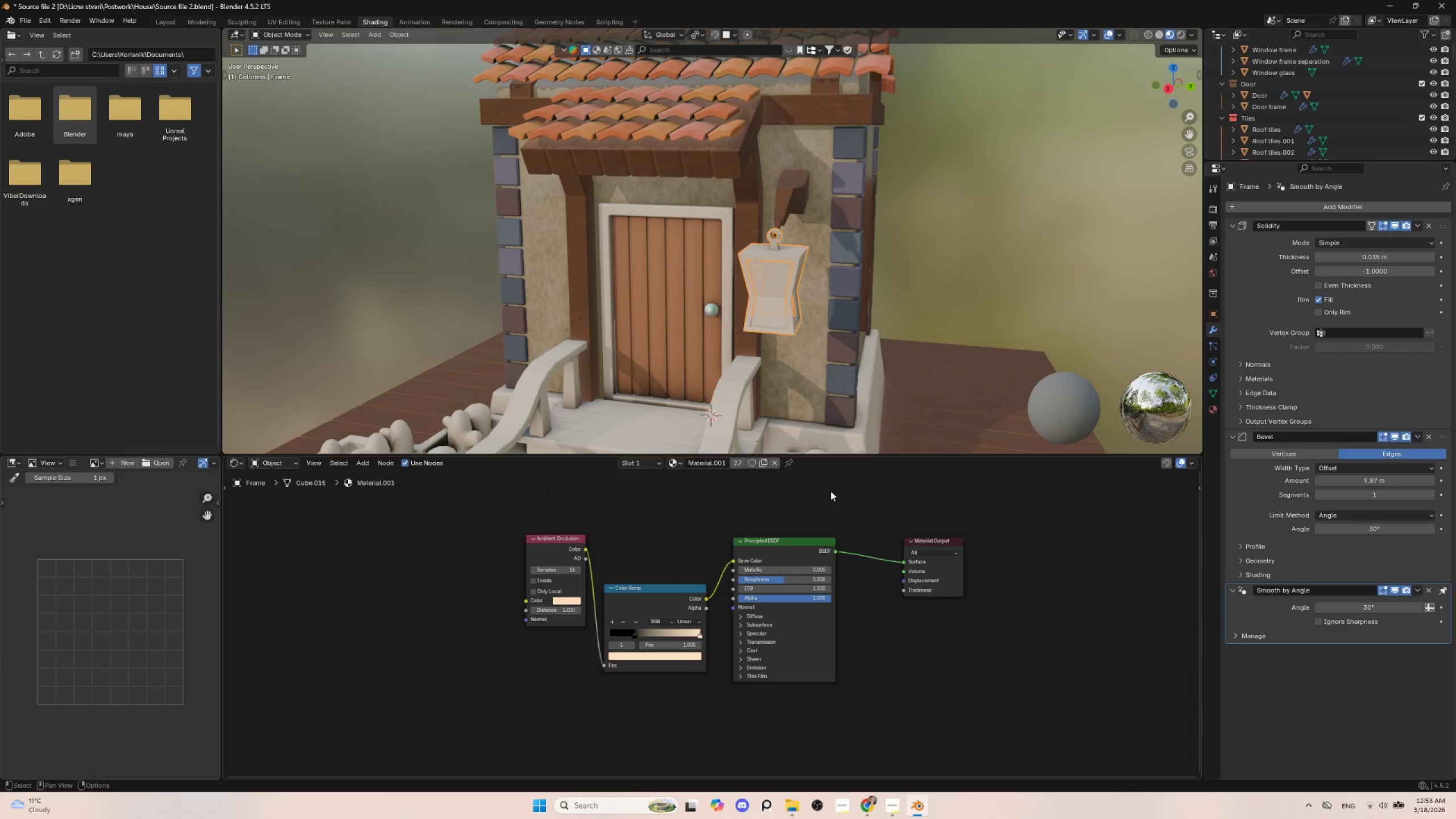 
wait(5.25)
 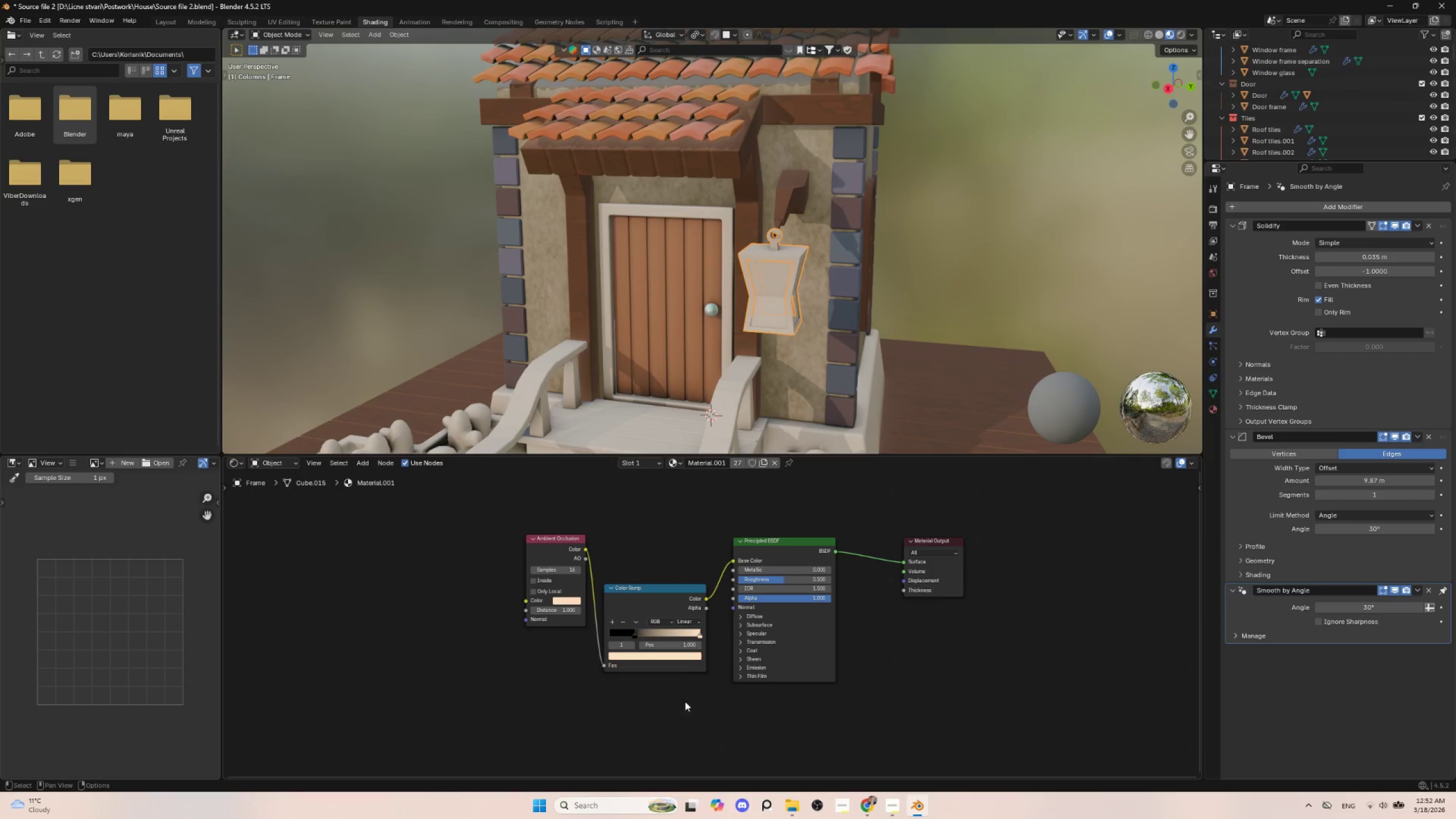 
left_click([1216, 407])
 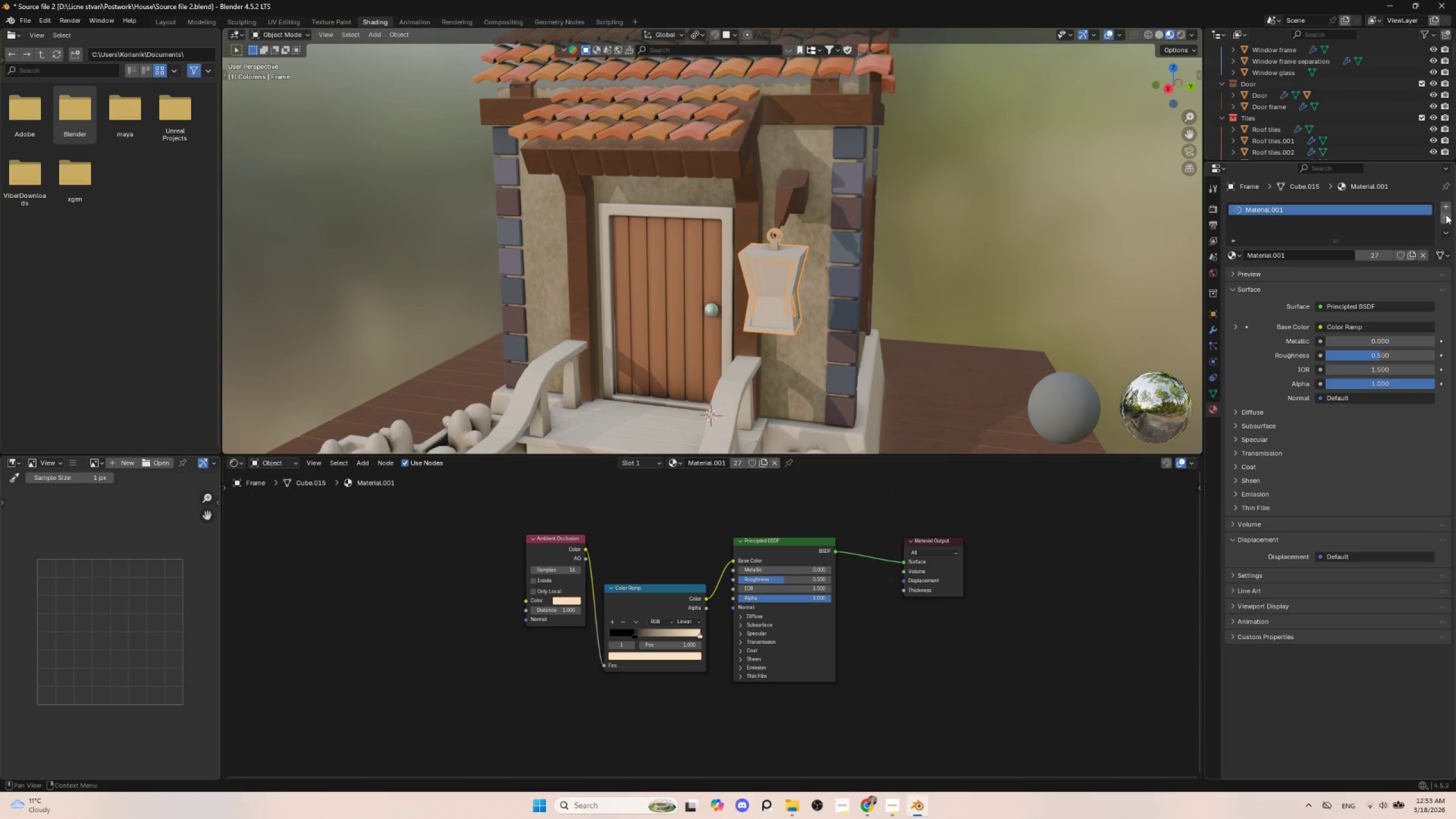 
left_click([1446, 214])
 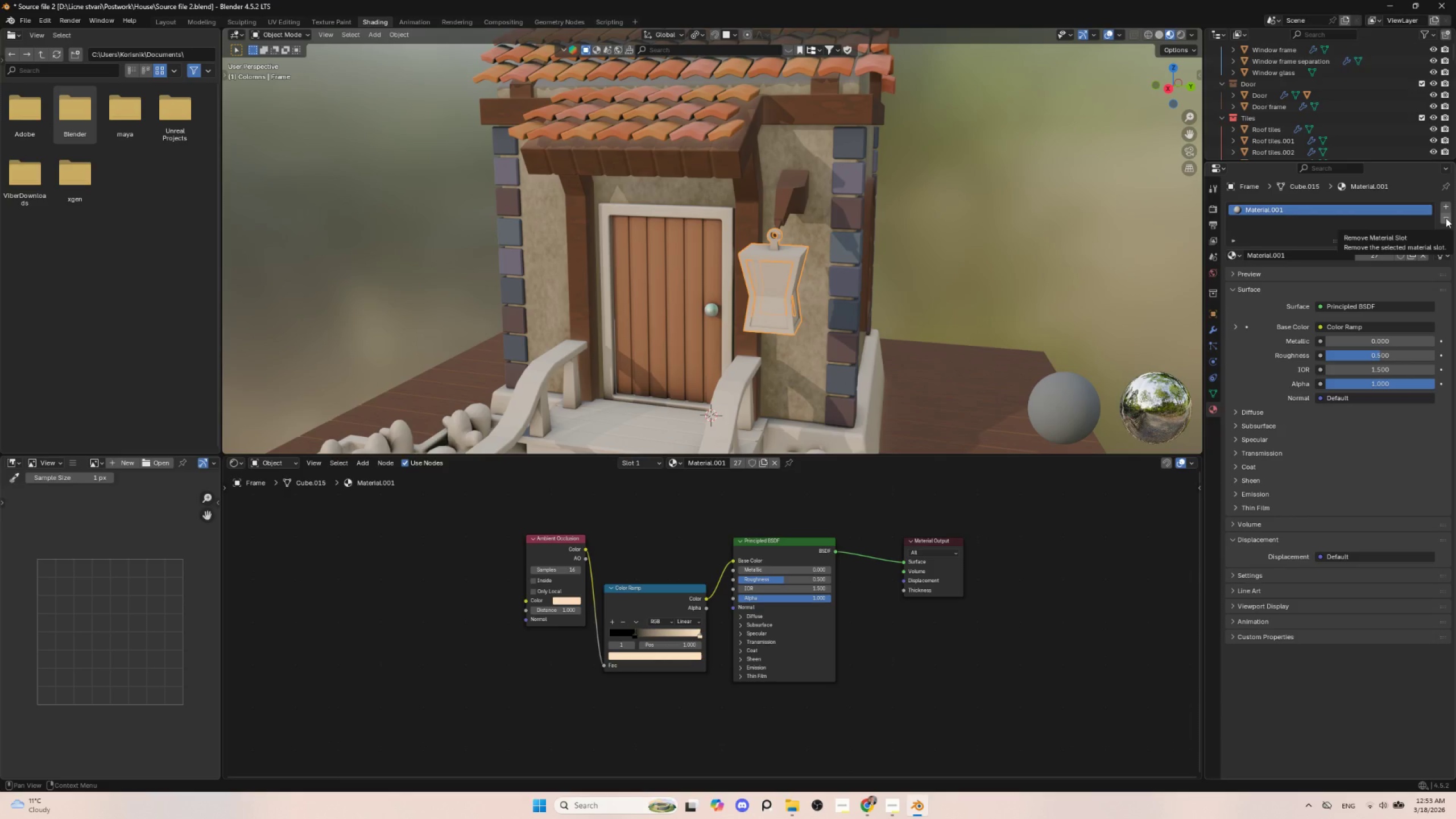 
left_click([1446, 218])
 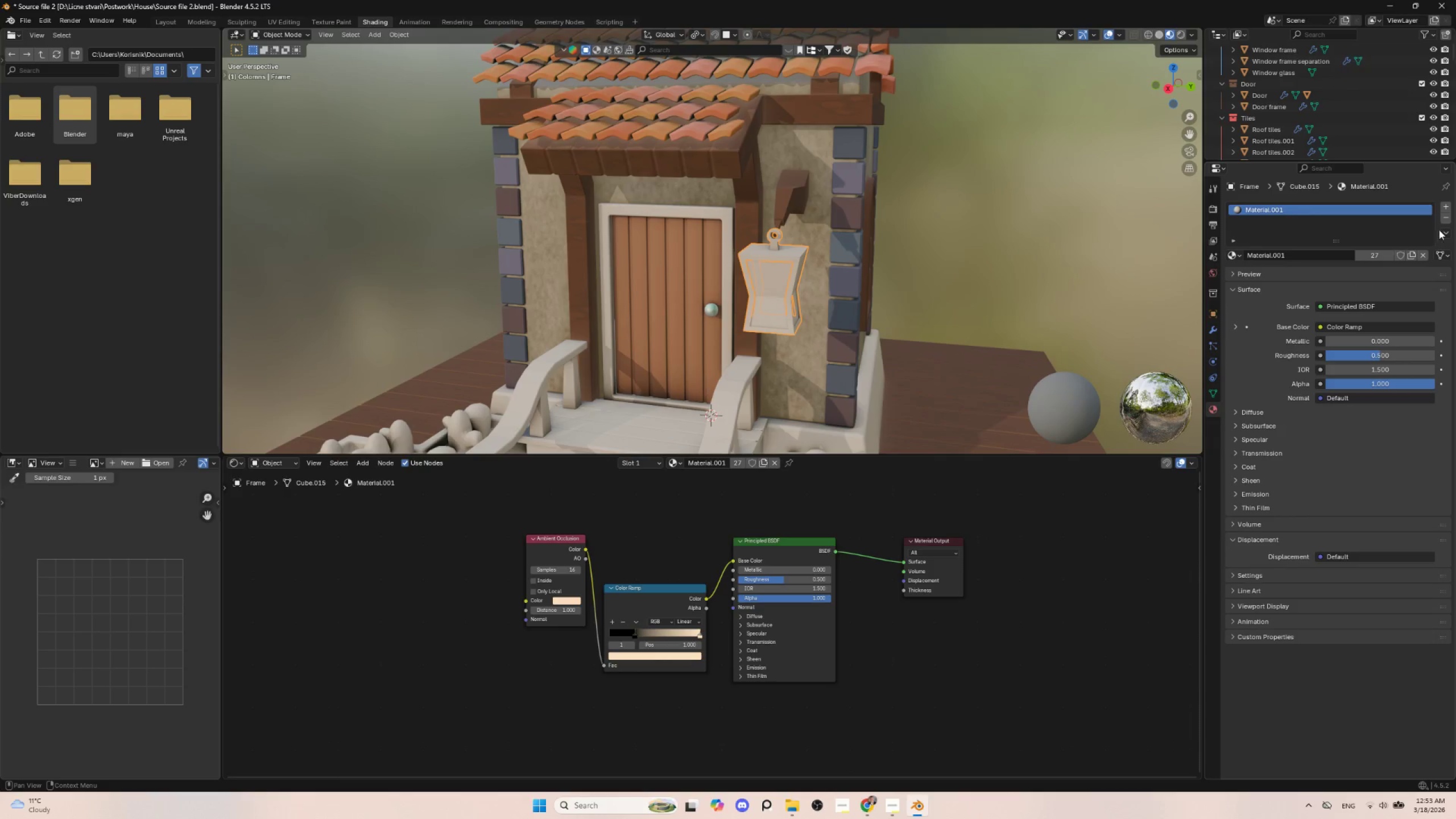 
left_click([1448, 219])
 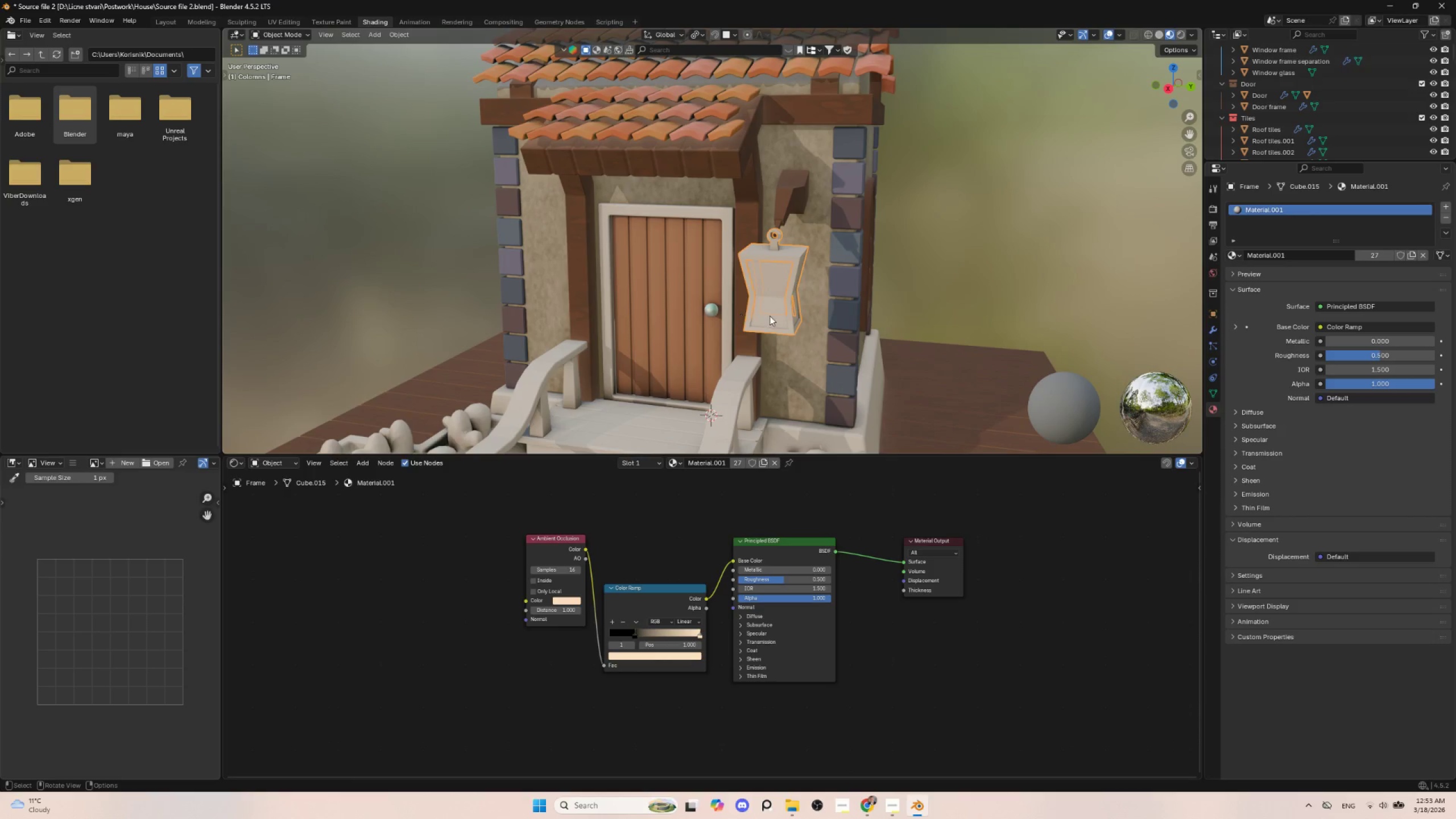 
left_click([786, 256])
 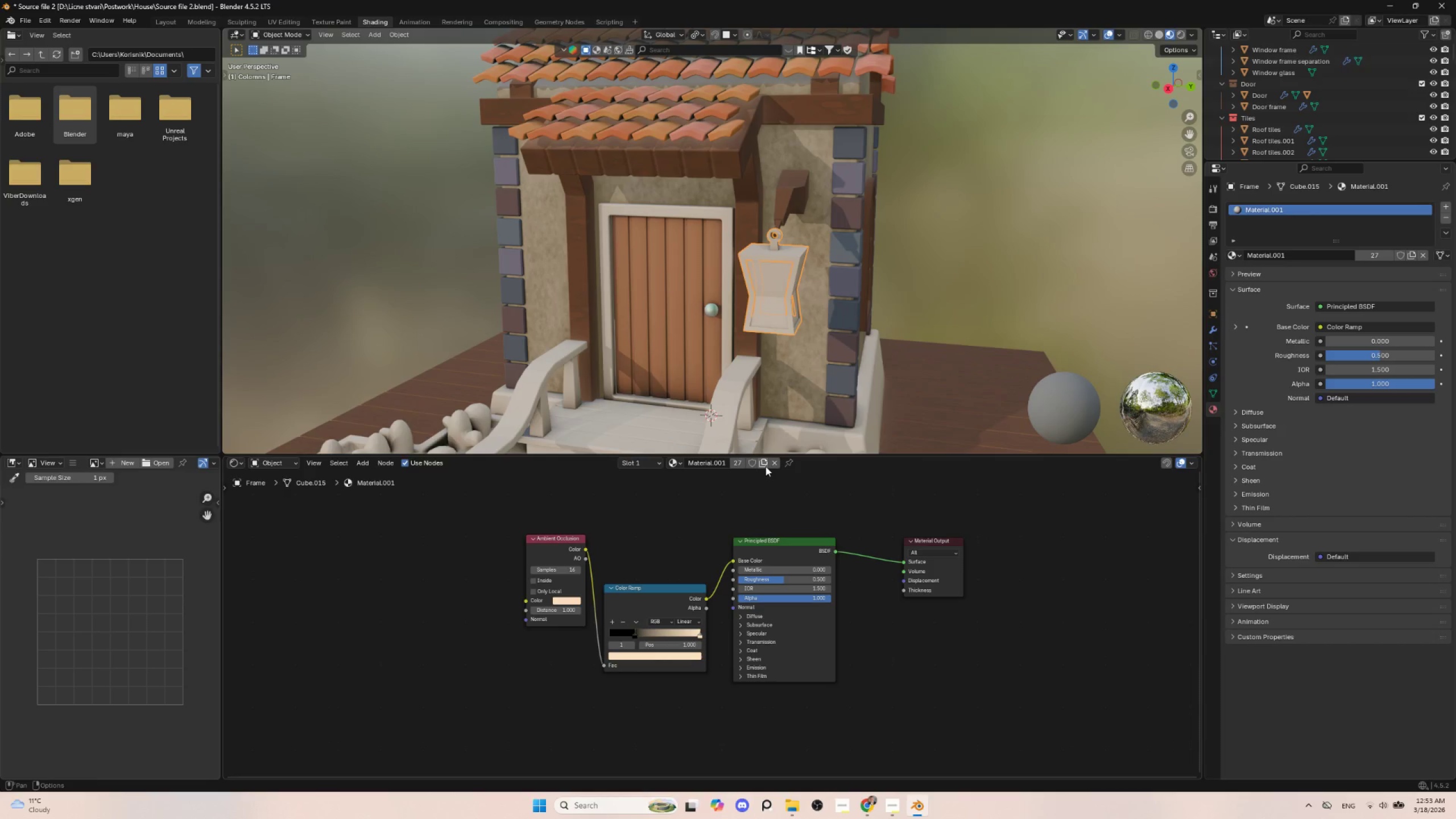 
left_click([764, 464])
 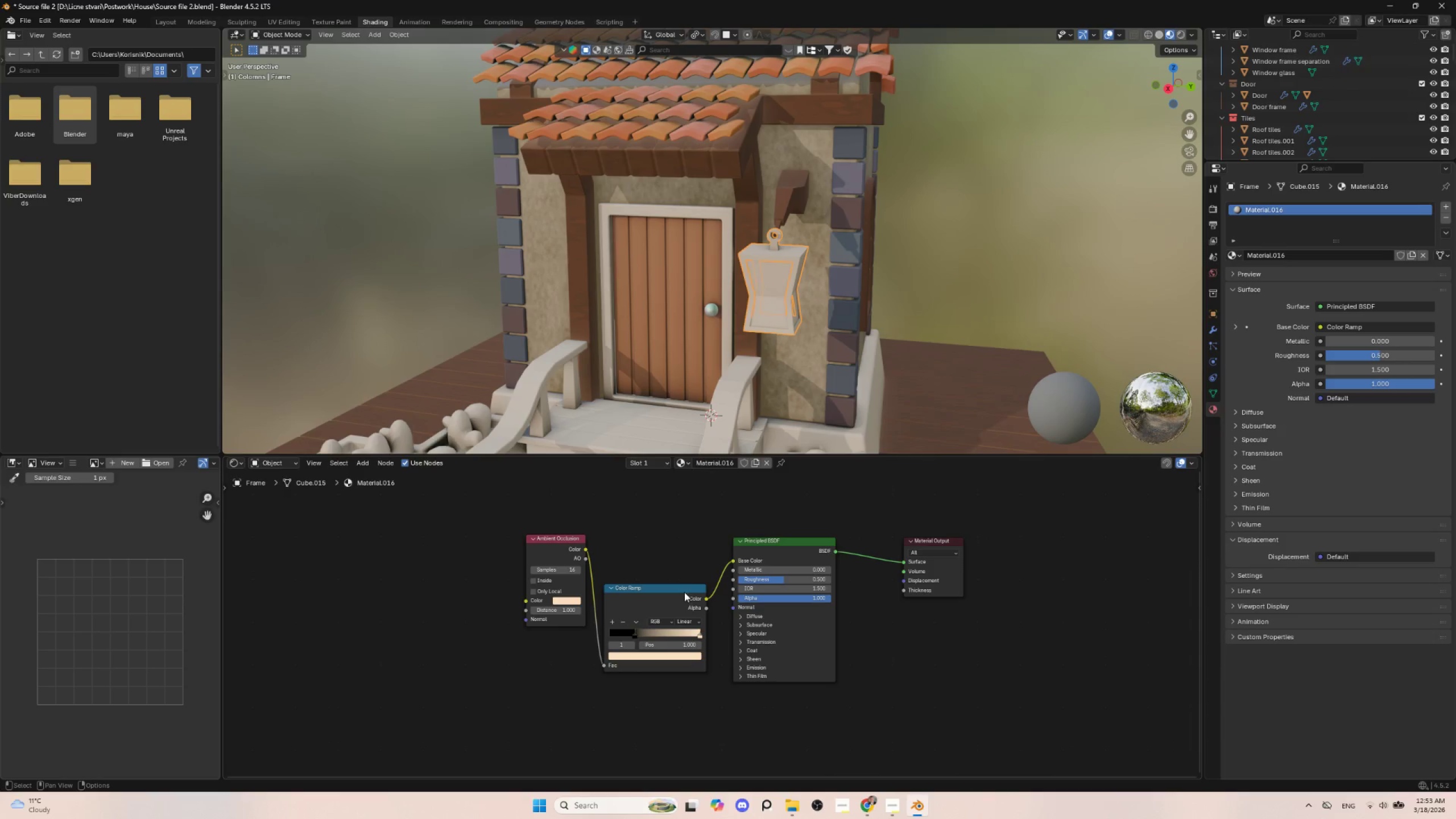 
left_click_drag(start_coordinate=[538, 513], to_coordinate=[651, 621])
 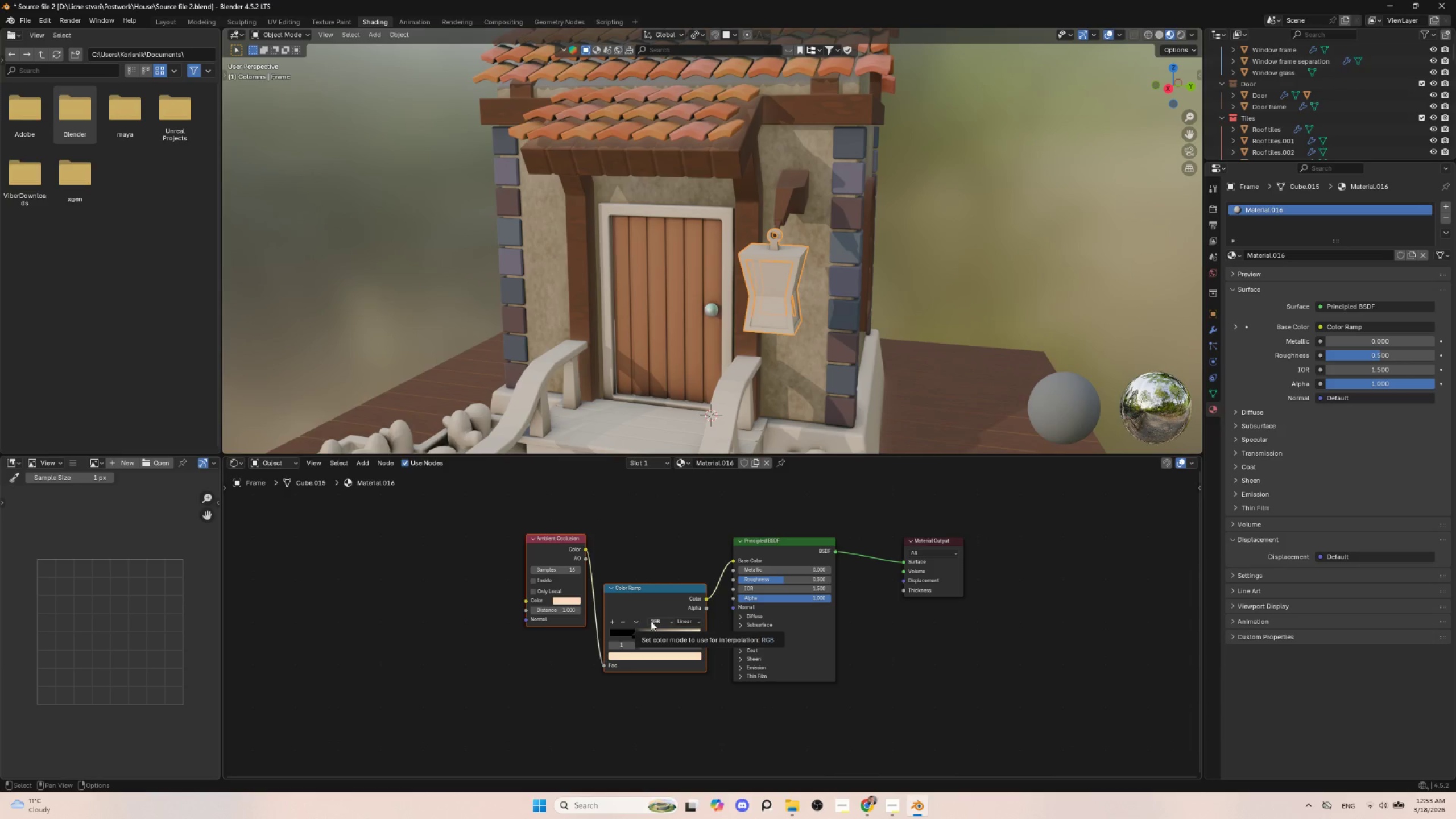 
key(Delete)
 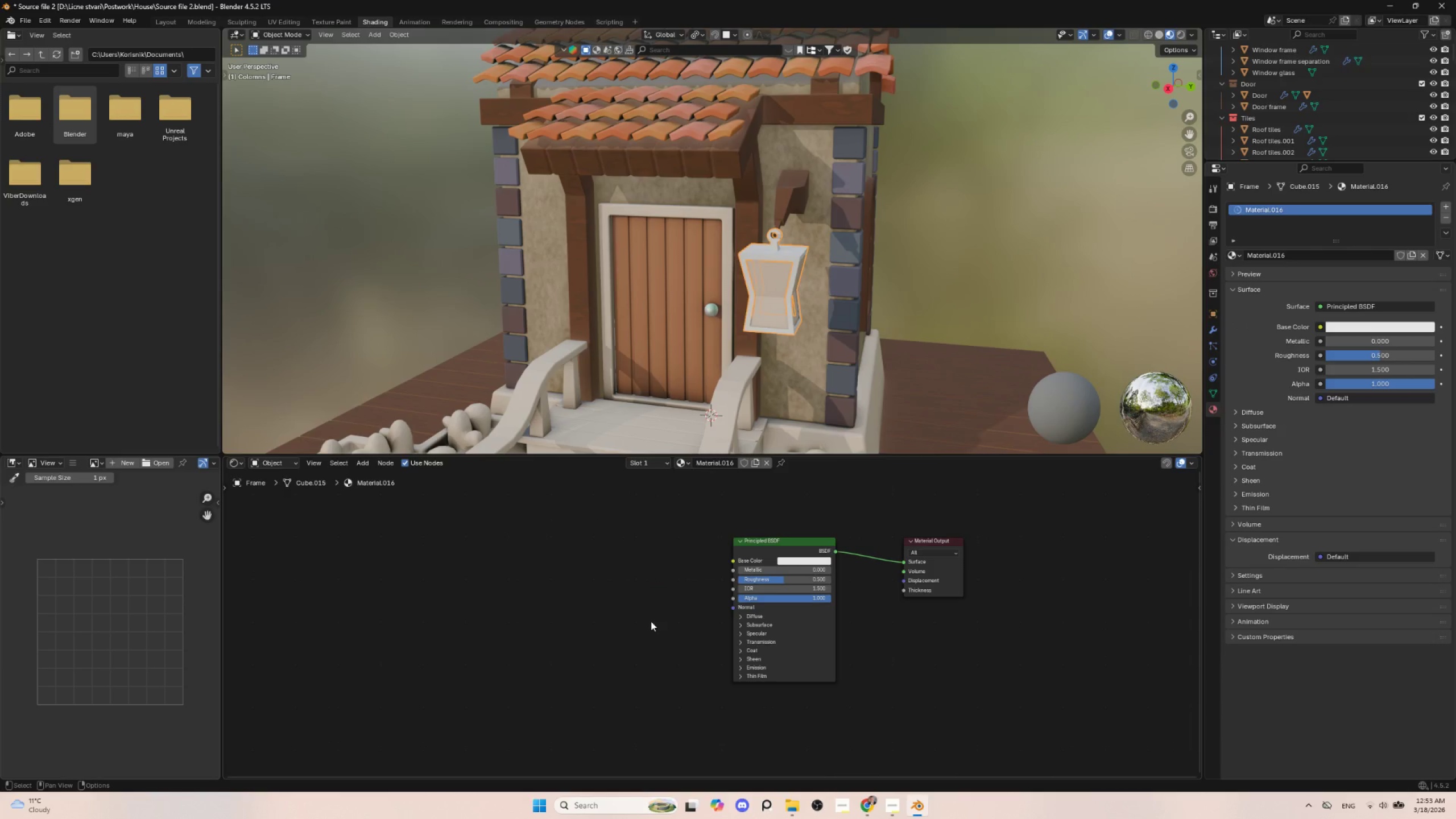 
mouse_move([796, 555])
 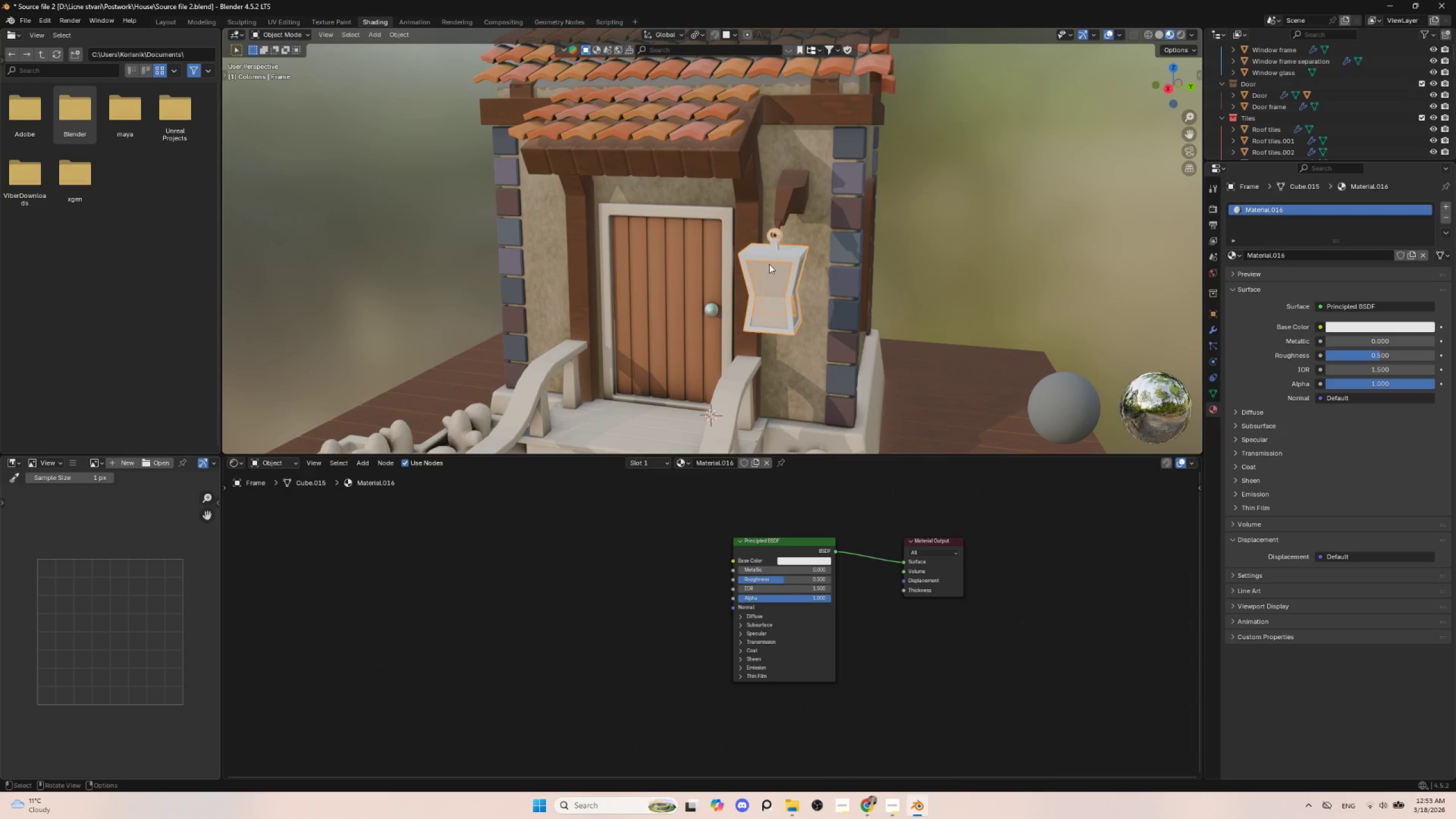 
left_click([772, 254])
 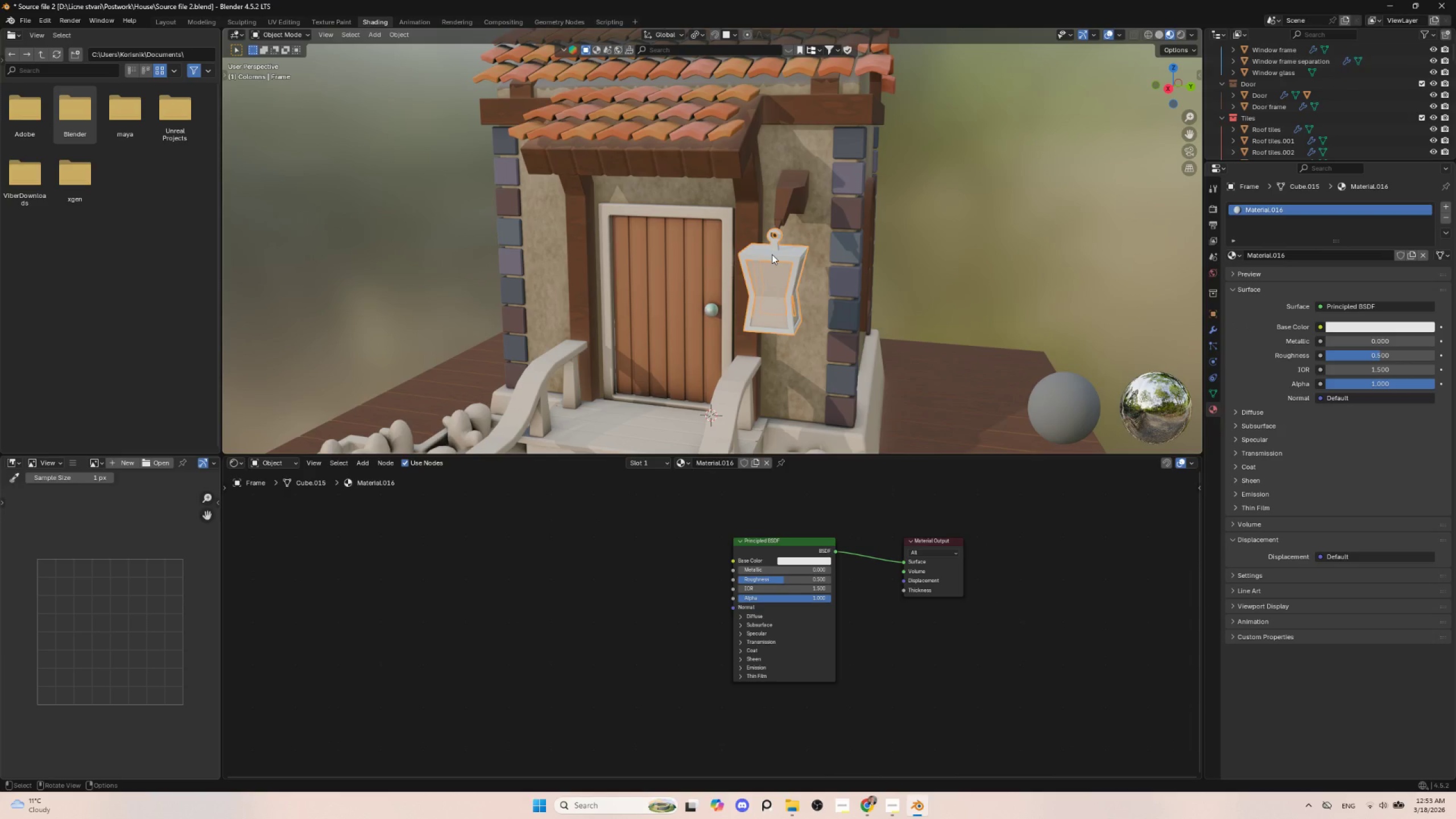 
hold_key(key=ShiftLeft, duration=0.77)
left_click([710, 308])
 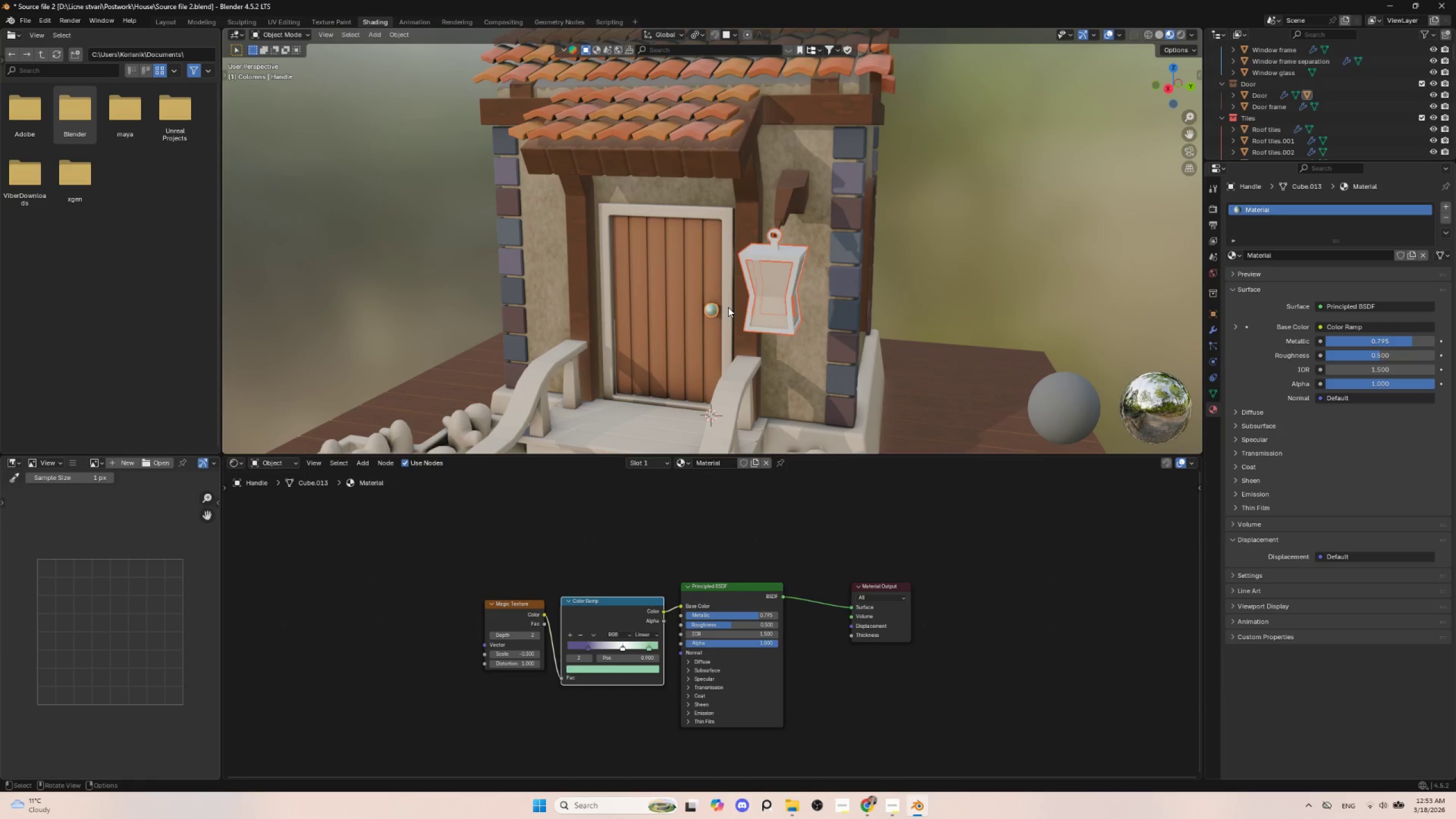 
key(Q)
 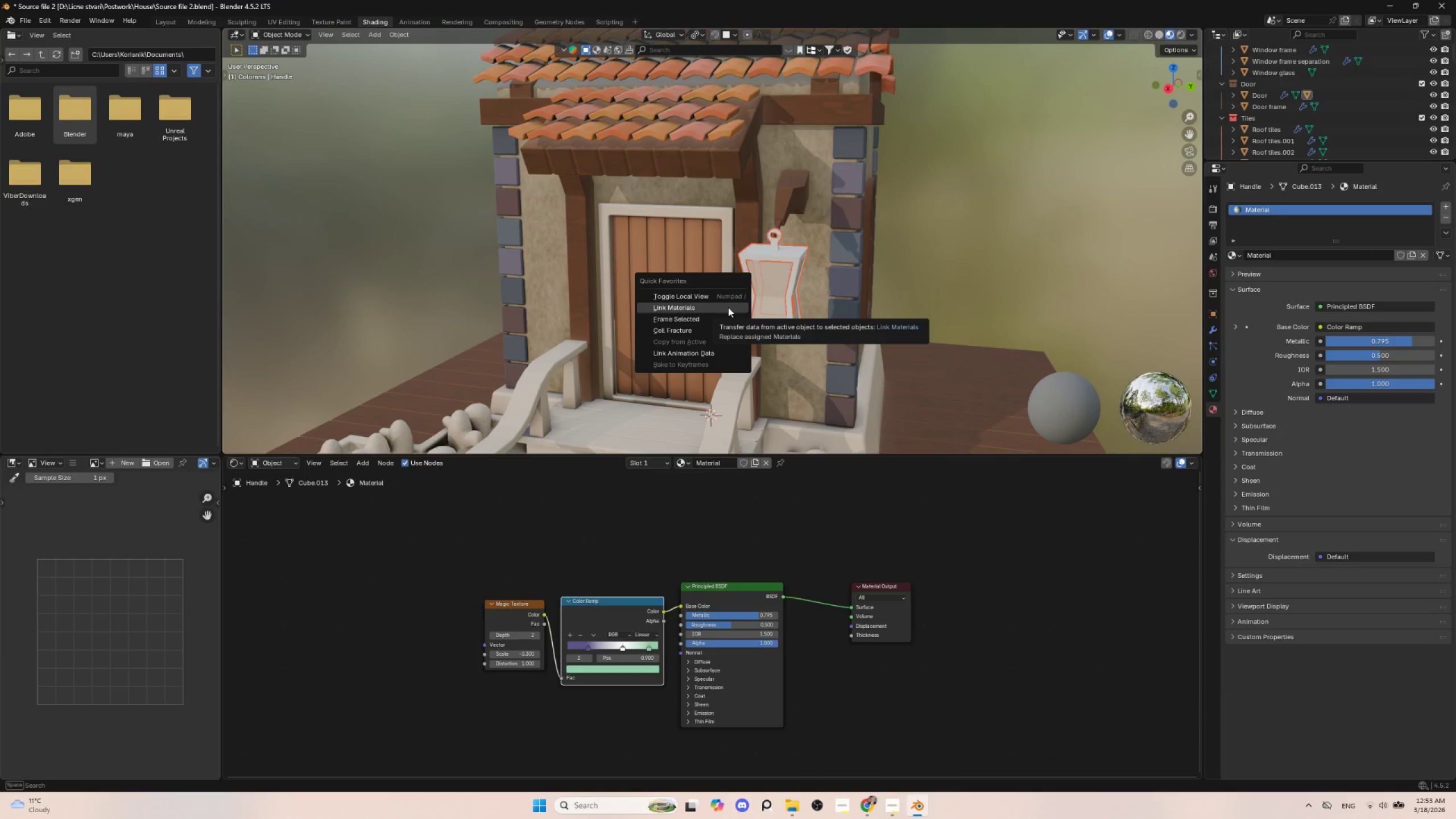 
left_click([728, 307])
 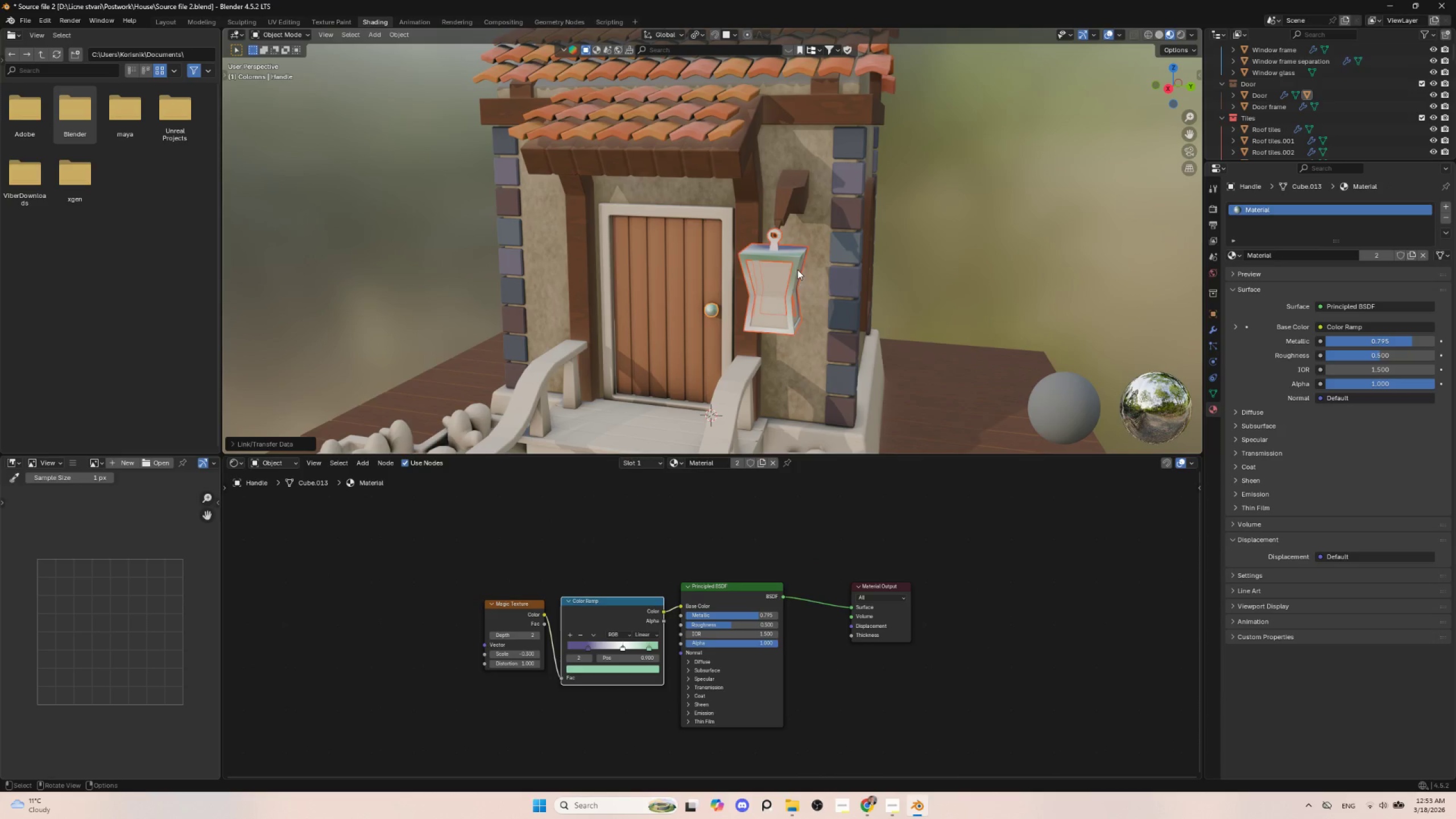 
double_click([797, 262])
 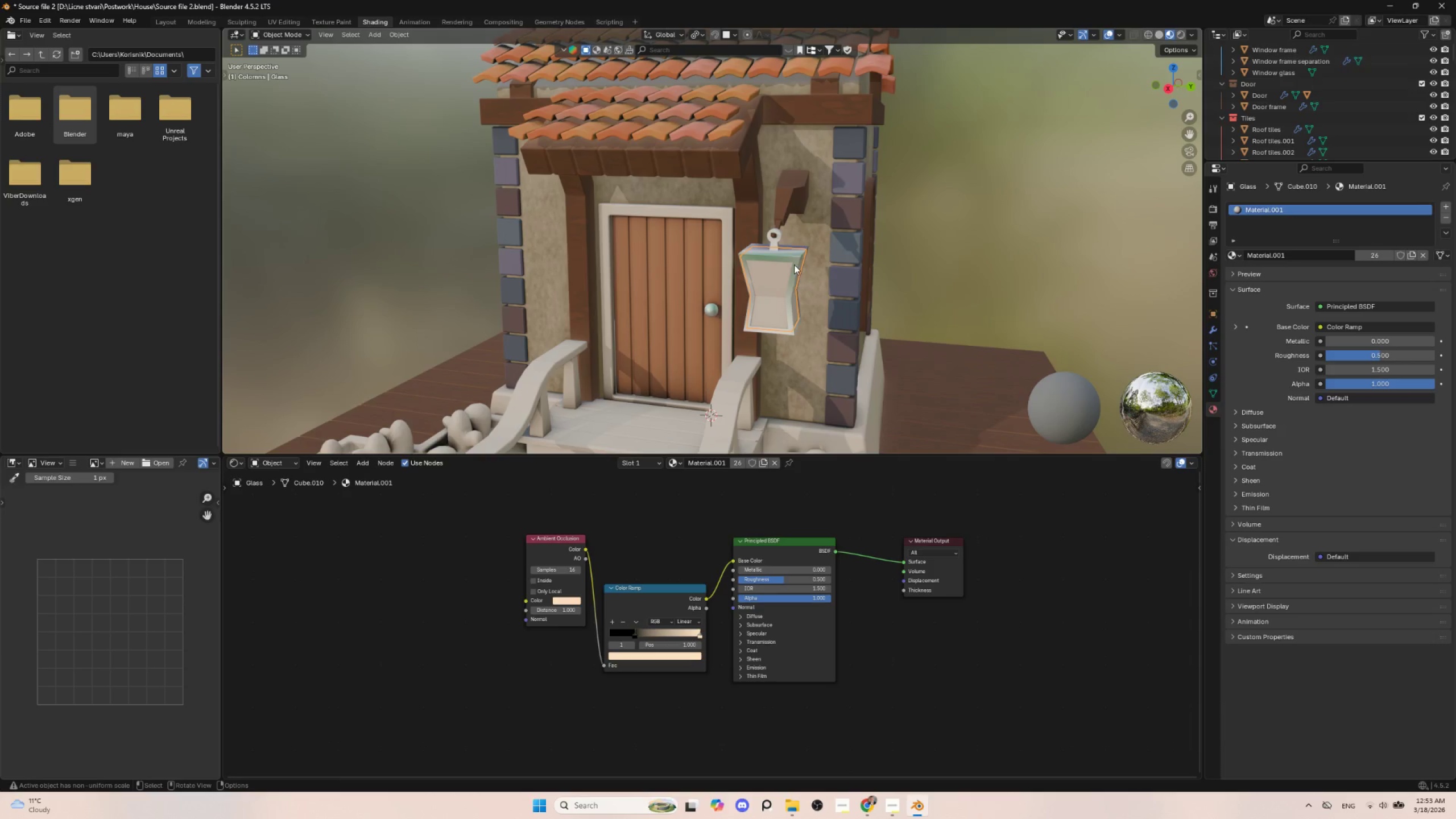 
left_click([793, 255])
 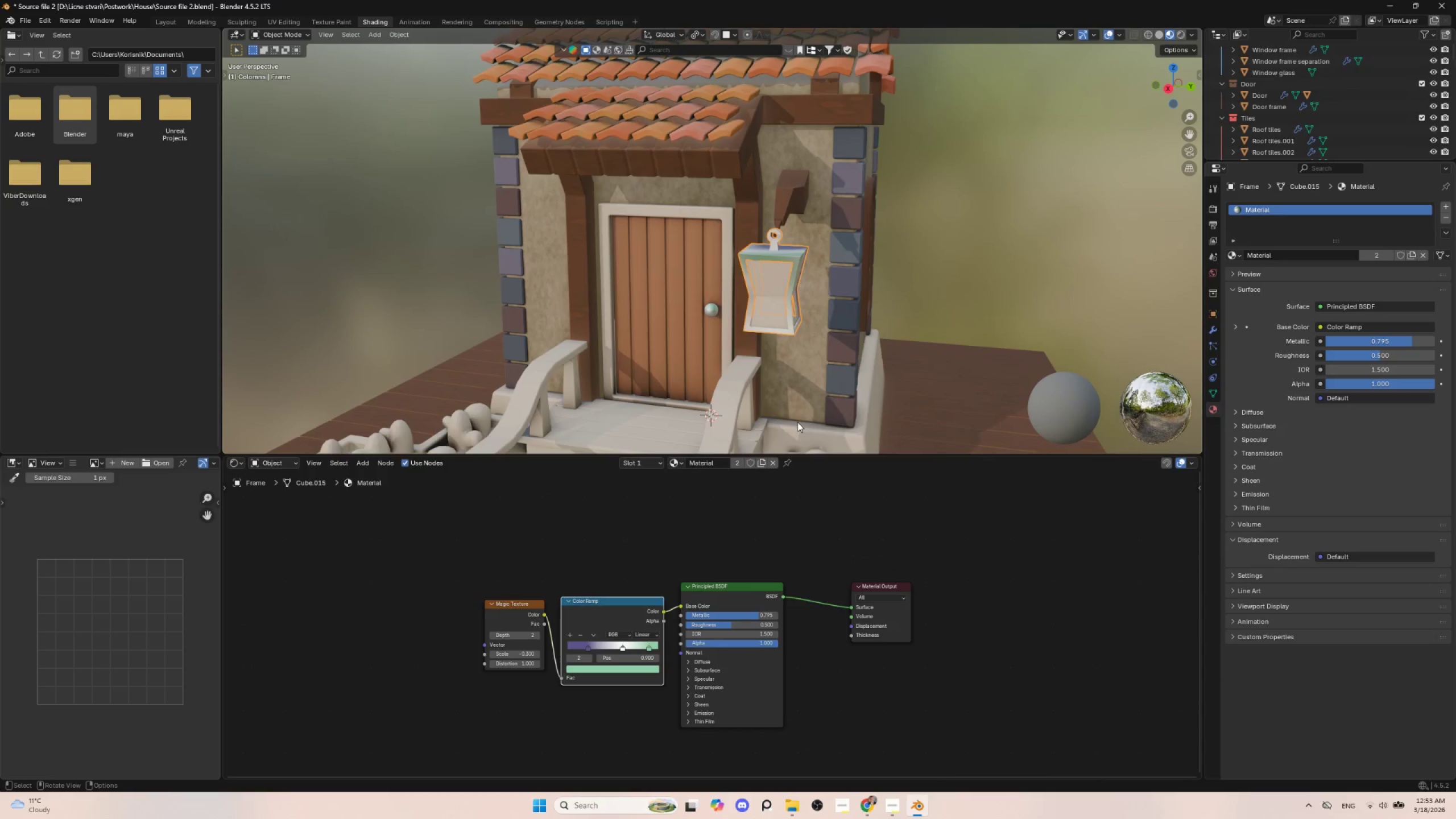 
scroll: coordinate [804, 431], scroll_direction: up, amount: 3.0
 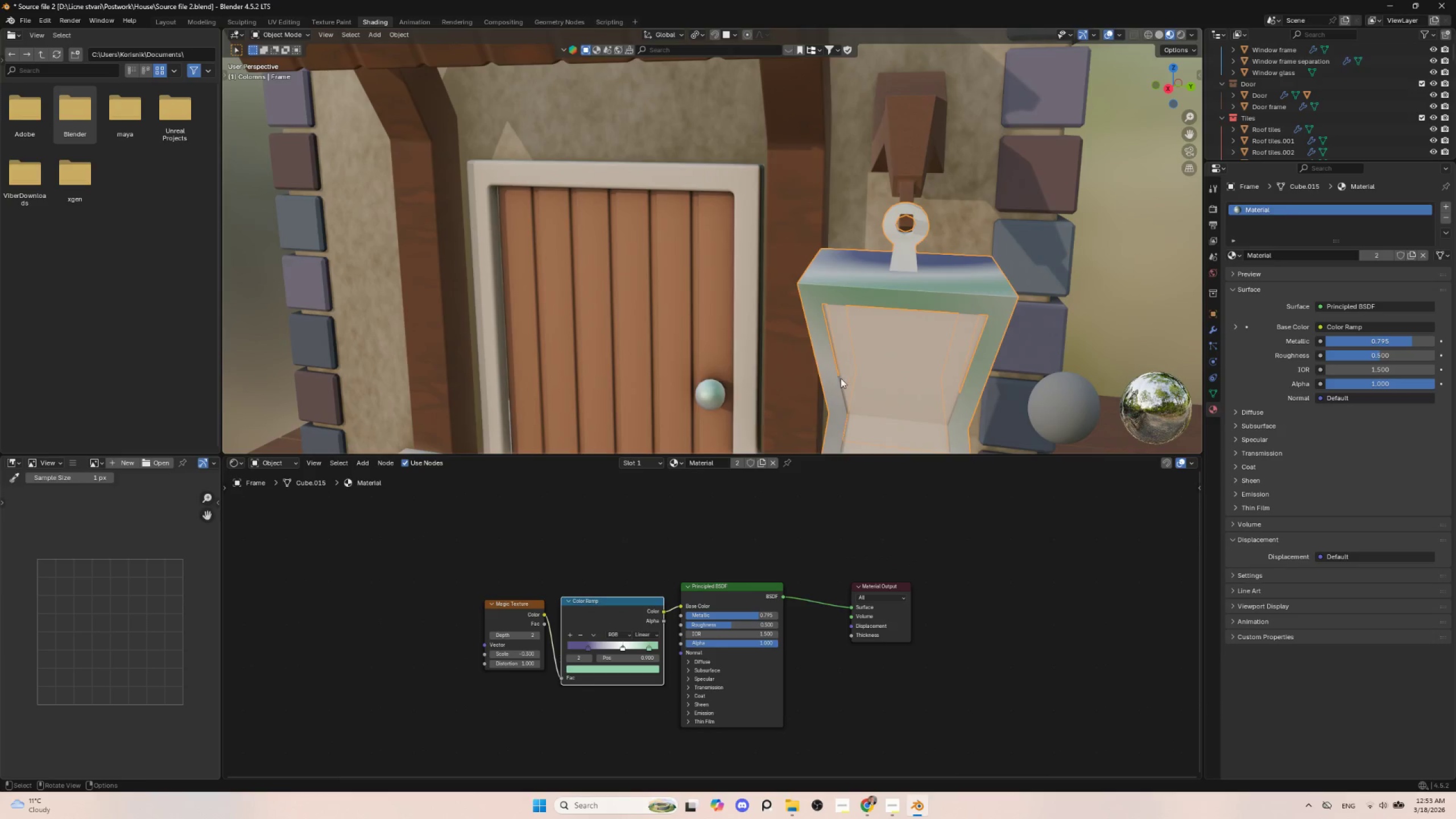 
hold_key(key=ShiftLeft, duration=1.2)
 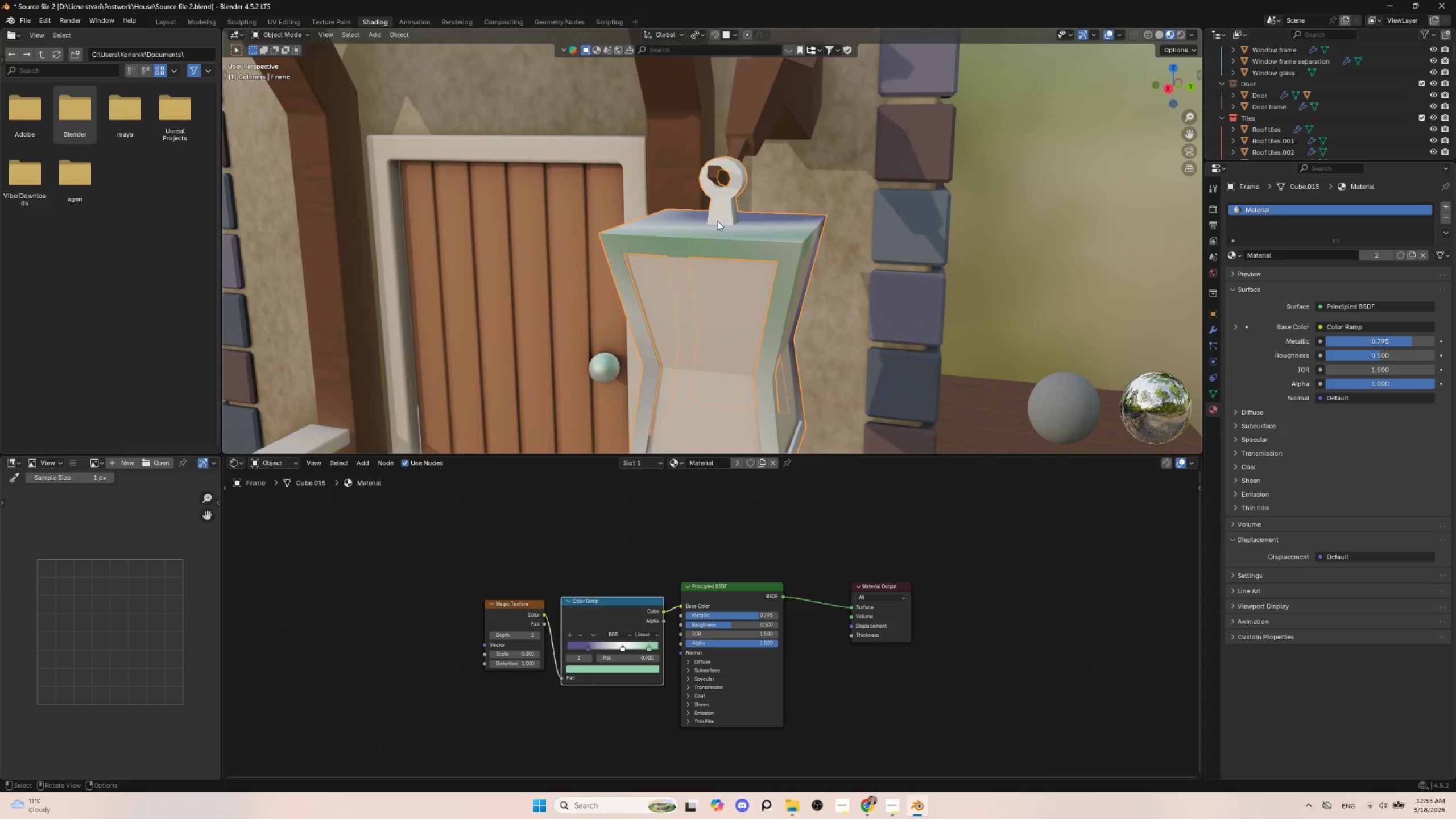 
left_click([717, 218])
 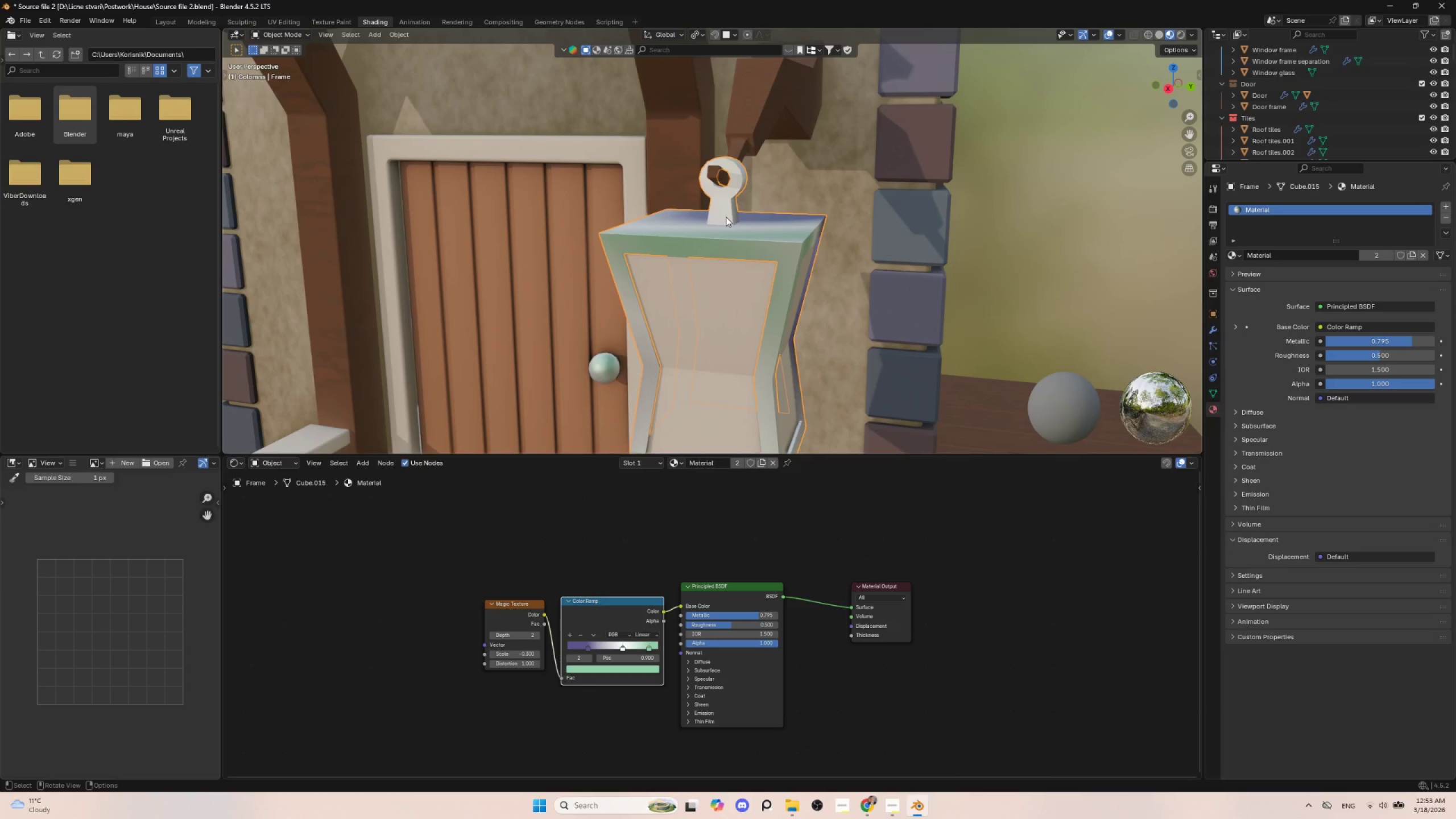 
key(Tab)
 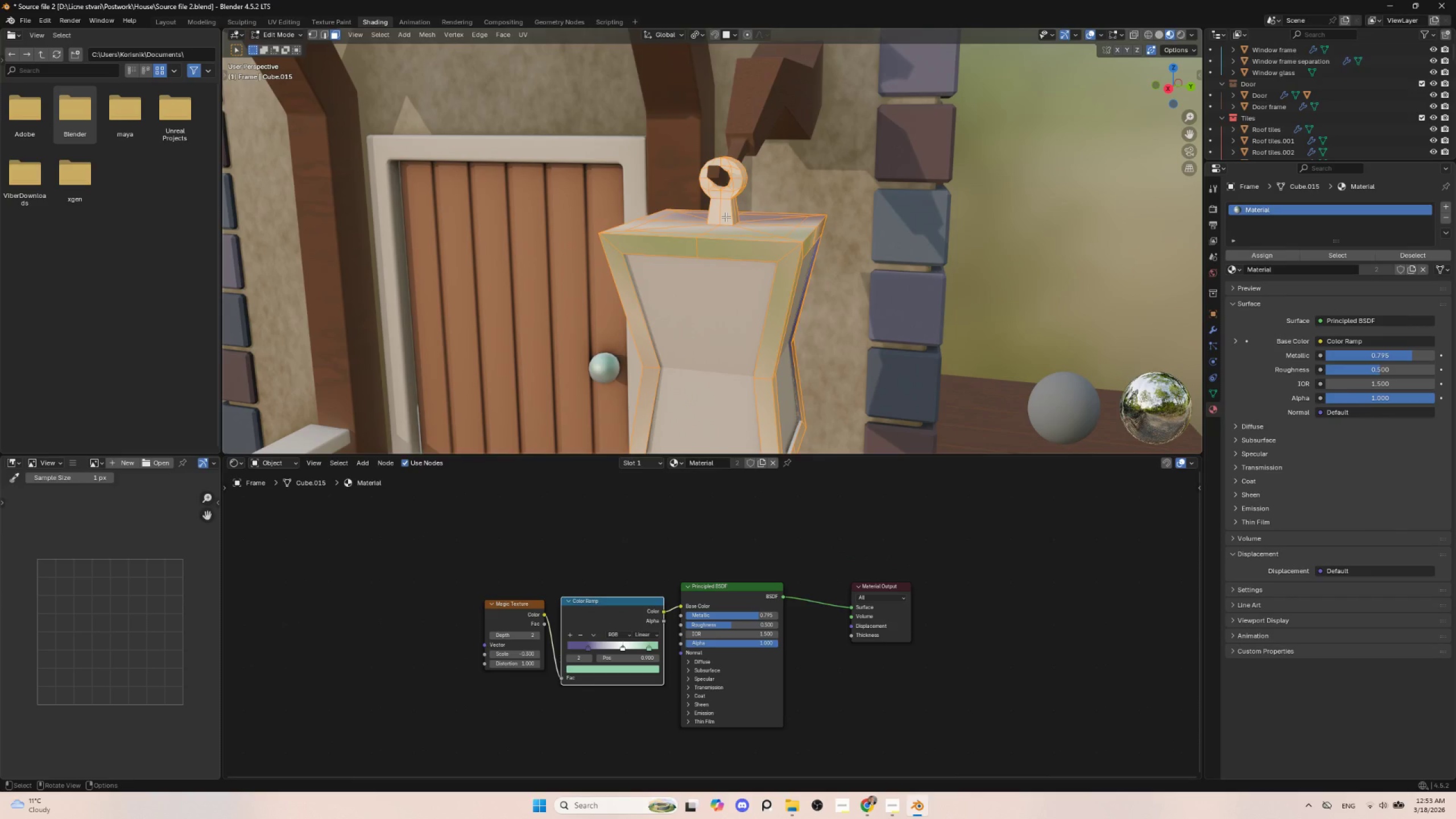 
key(Tab)
 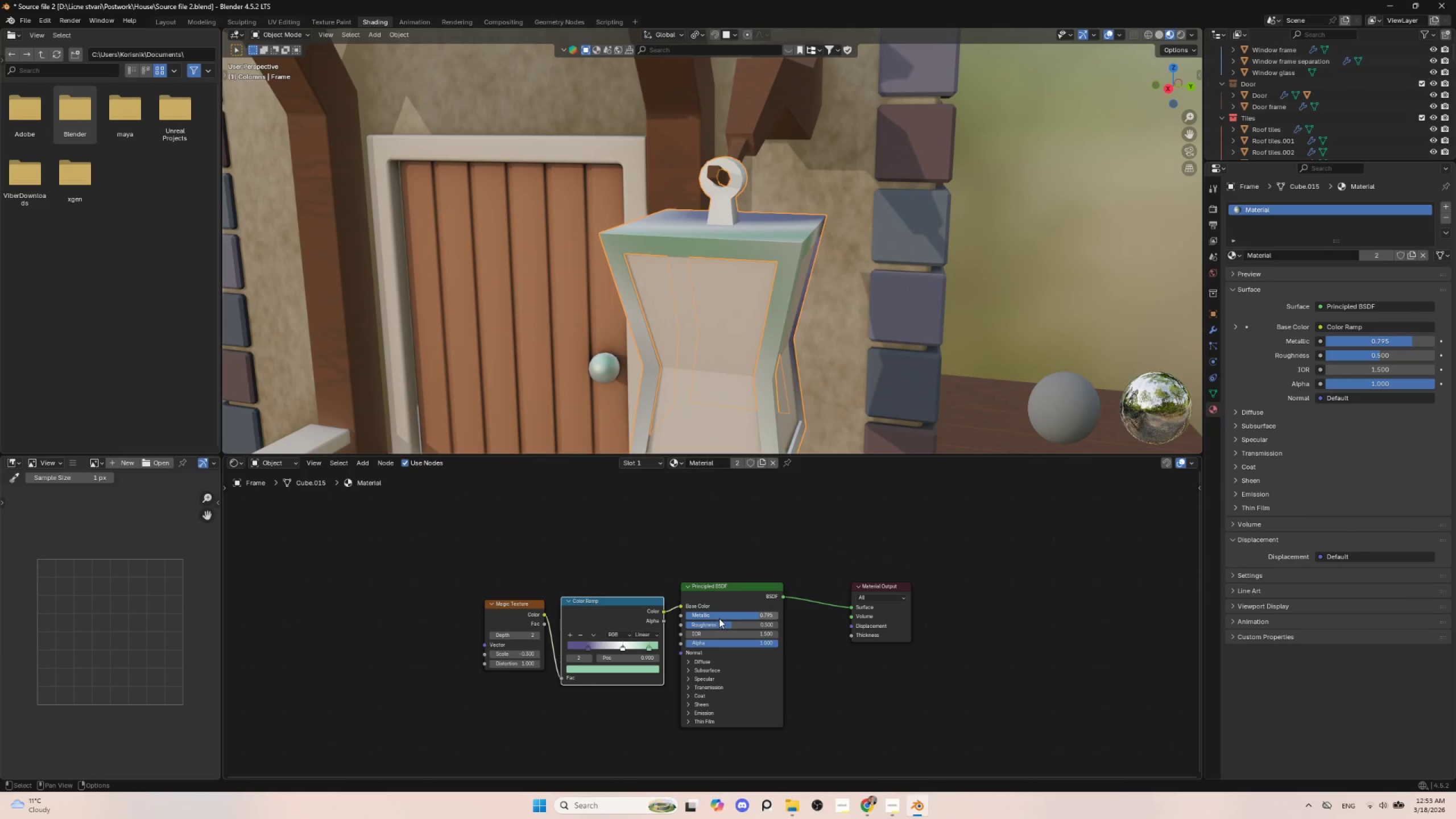 
mouse_move([755, 604])
 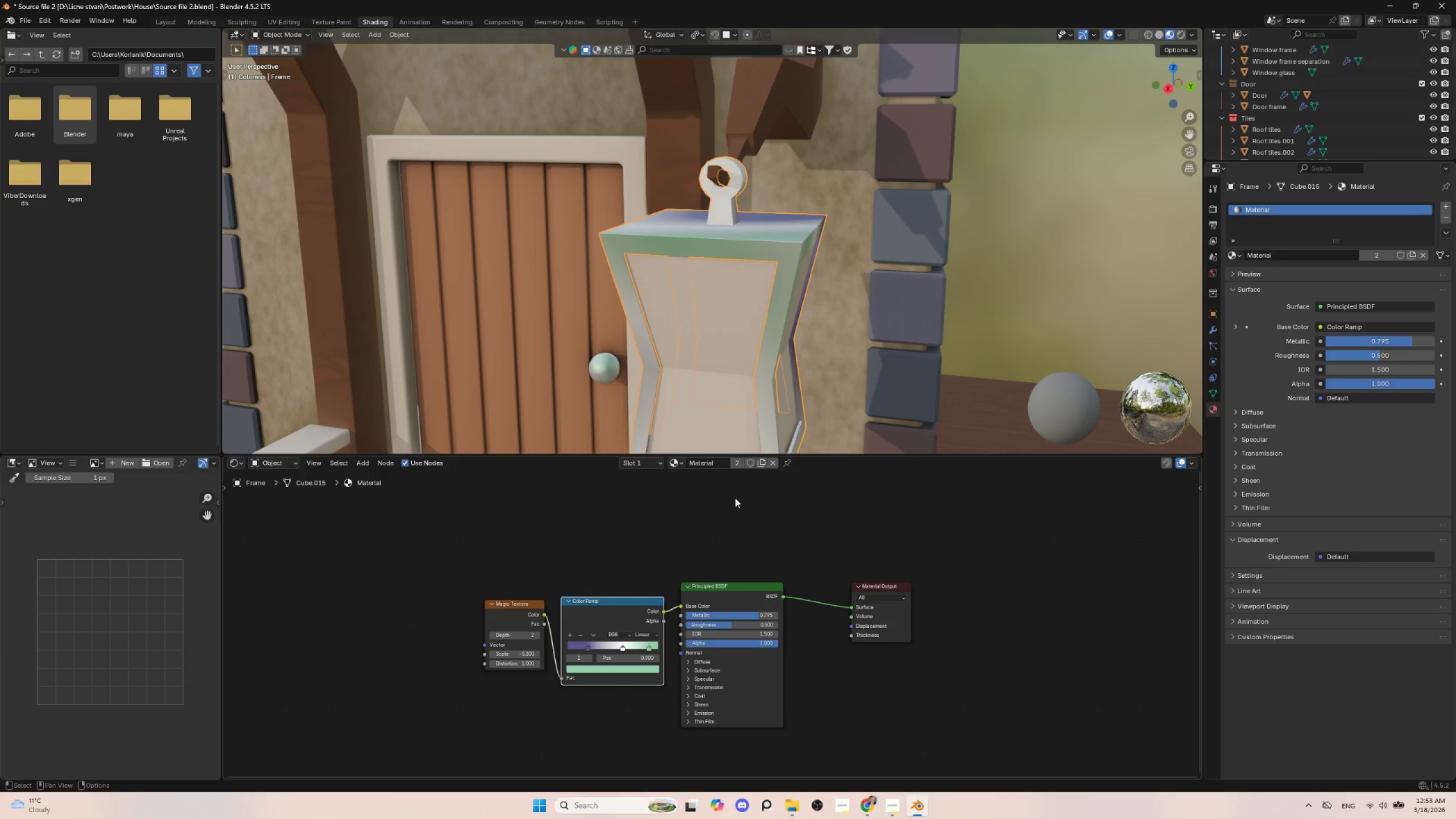 
left_click([764, 462])
 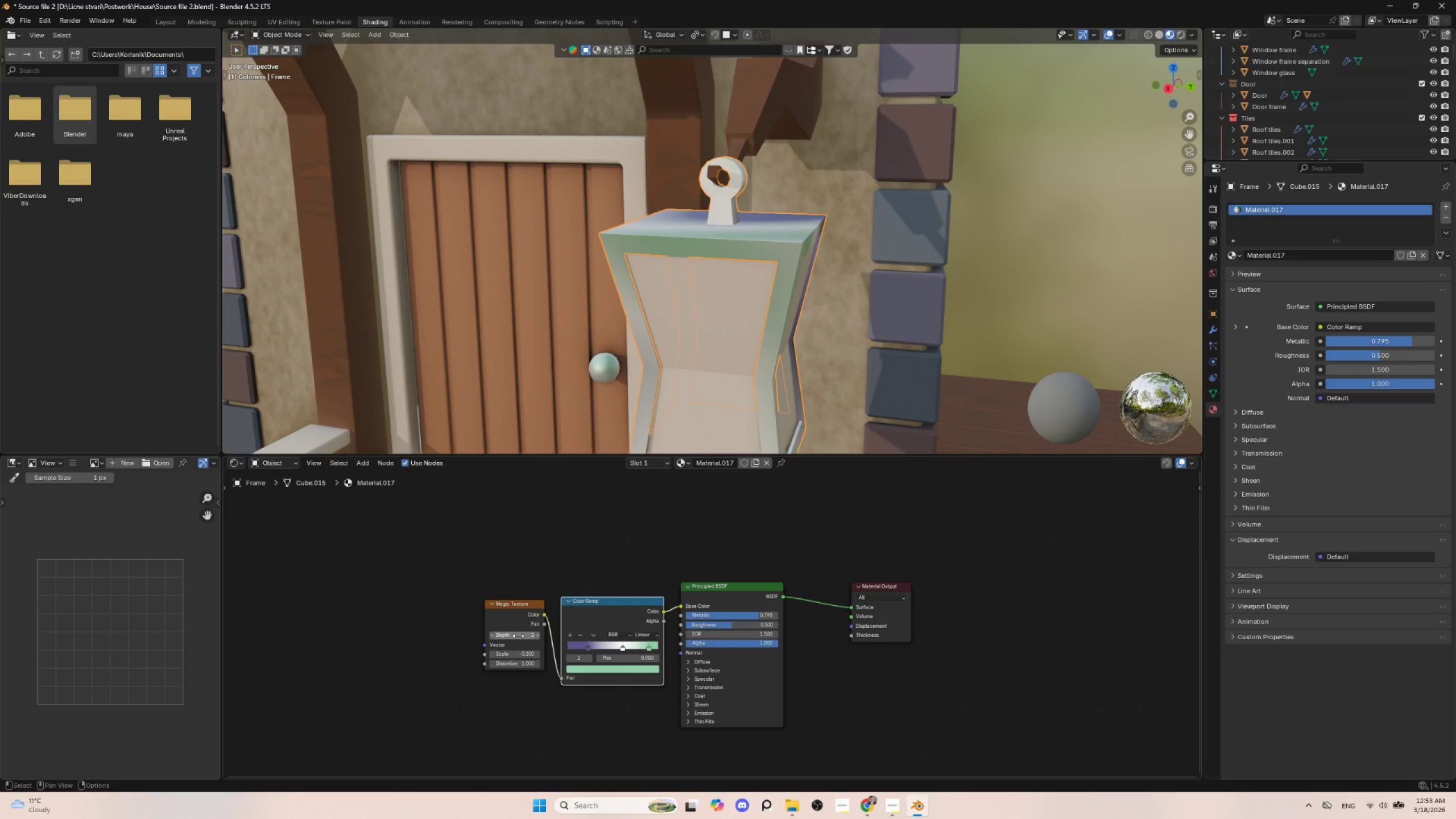 
left_click_drag(start_coordinate=[515, 656], to_coordinate=[518, 170])
 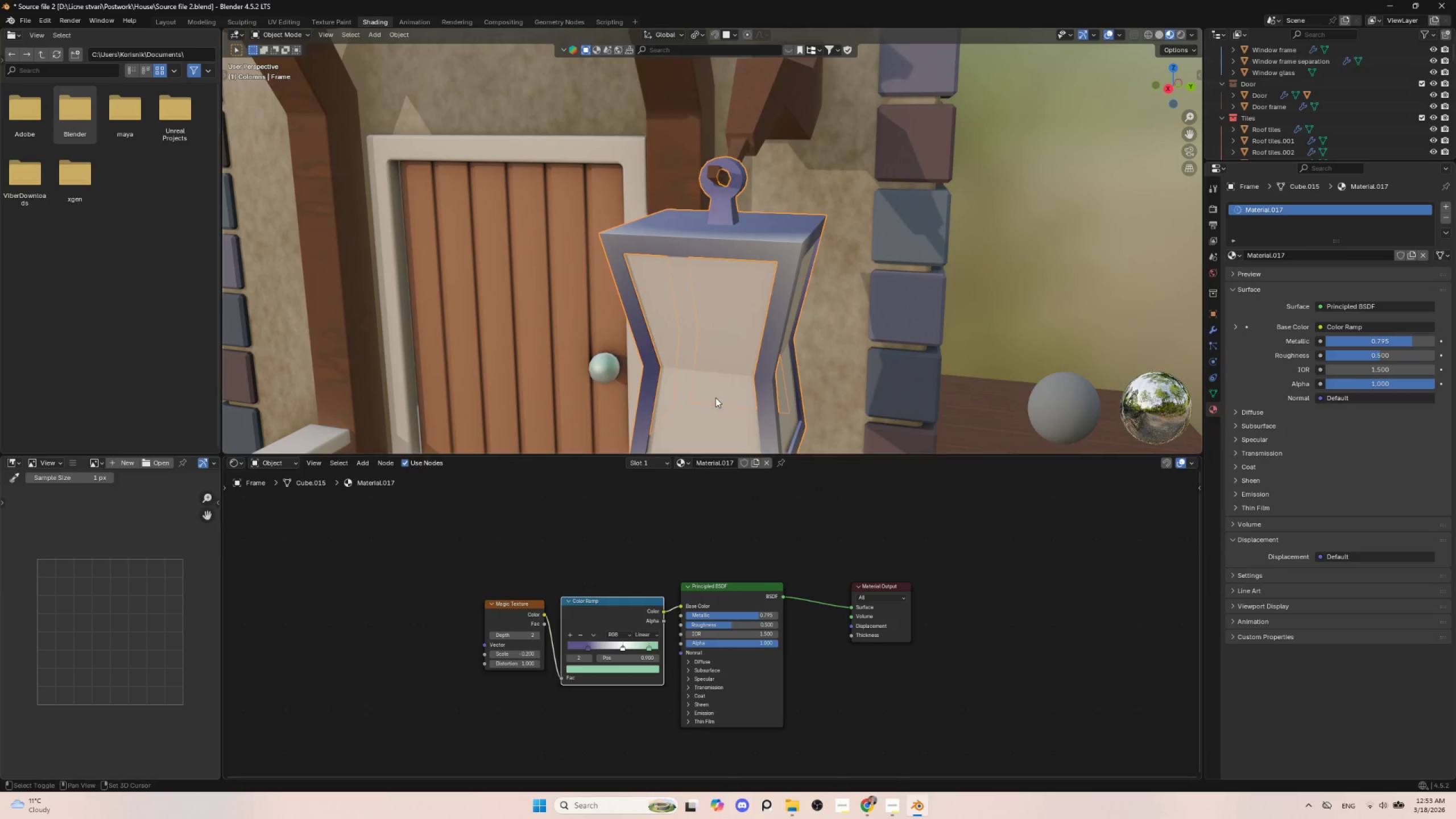 
hold_key(key=ShiftLeft, duration=0.67)
 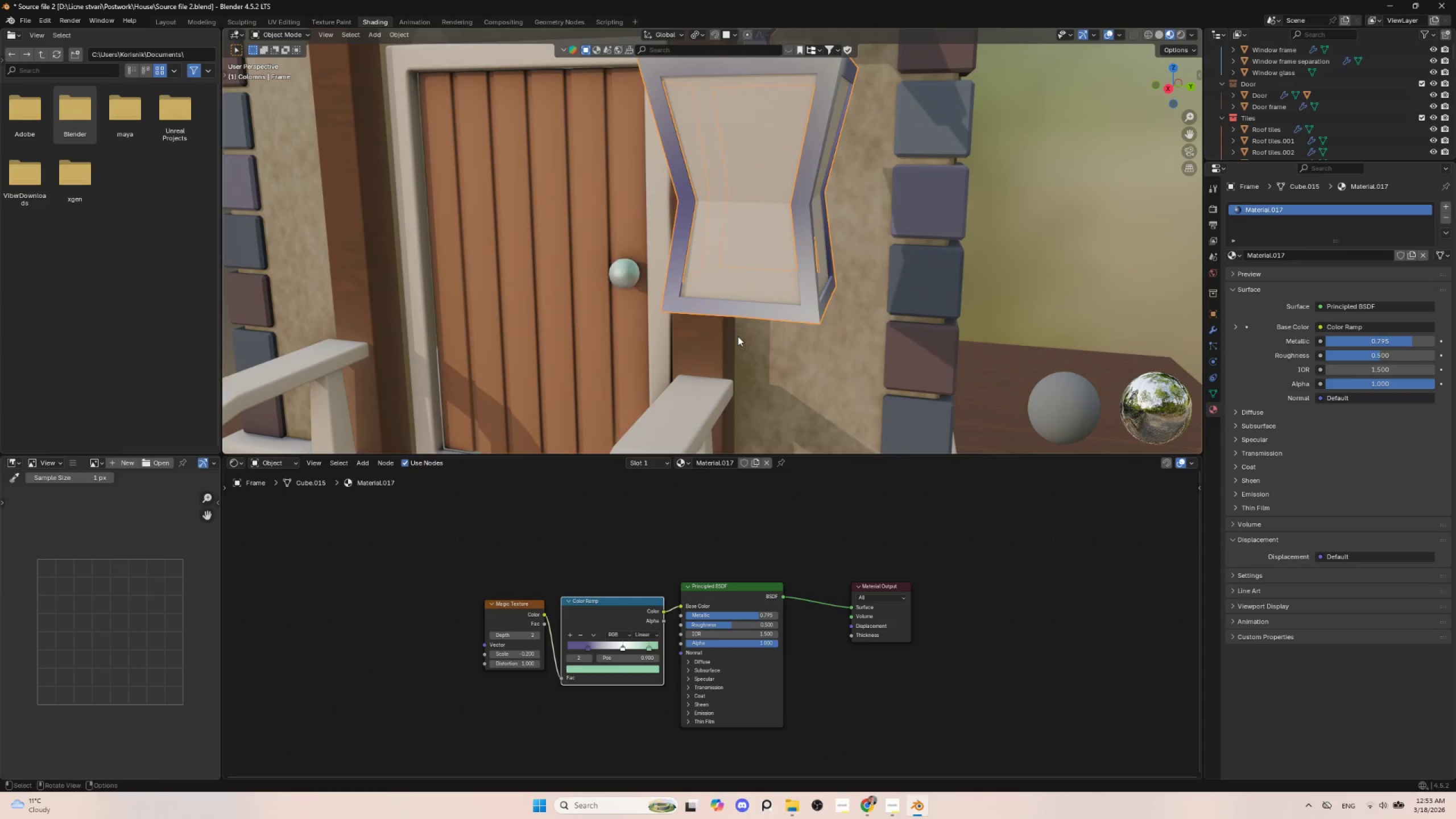 
scroll: coordinate [738, 337], scroll_direction: down, amount: 1.0
 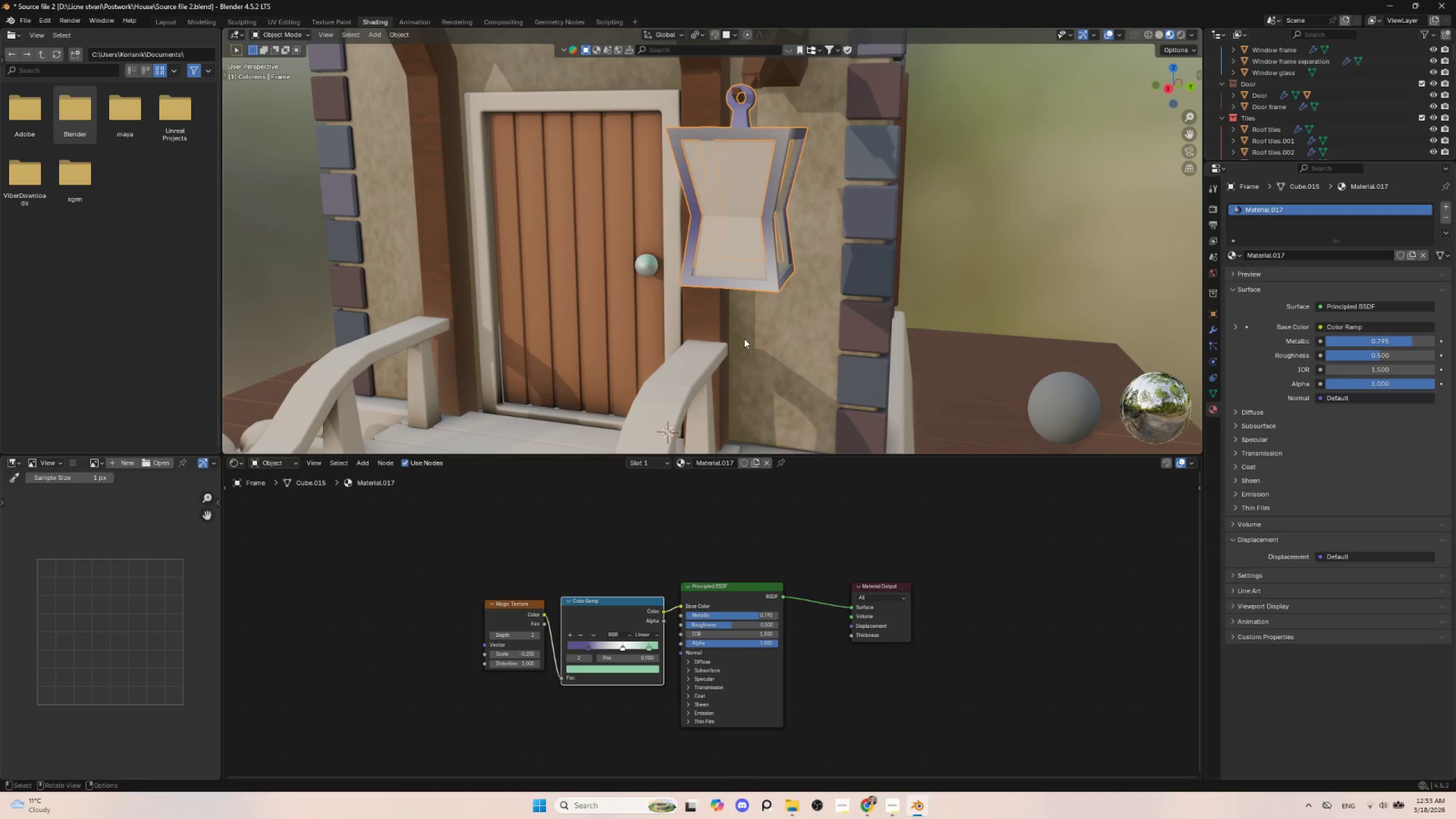 
hold_key(key=ShiftLeft, duration=0.64)
 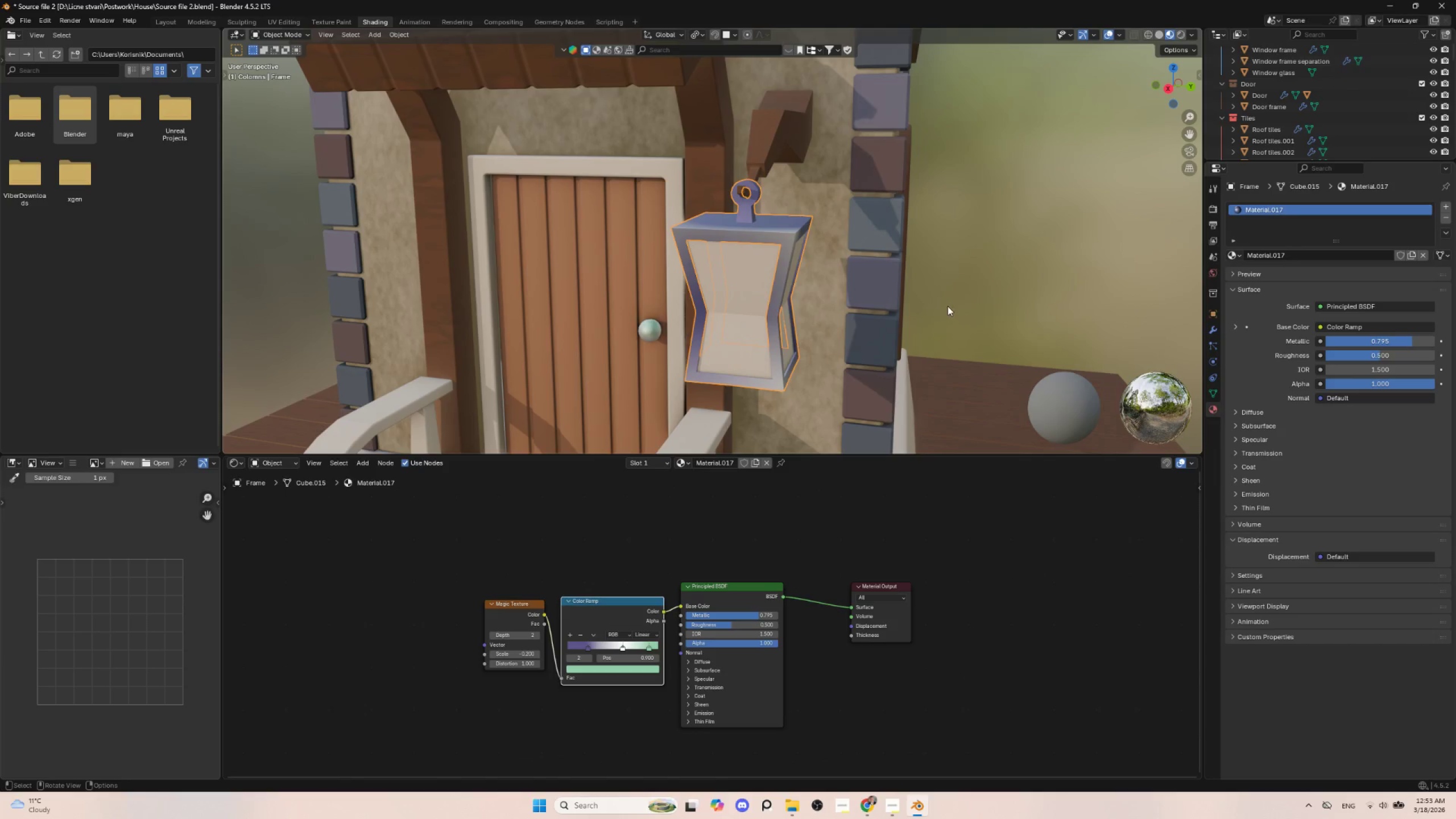 
left_click([948, 305])
 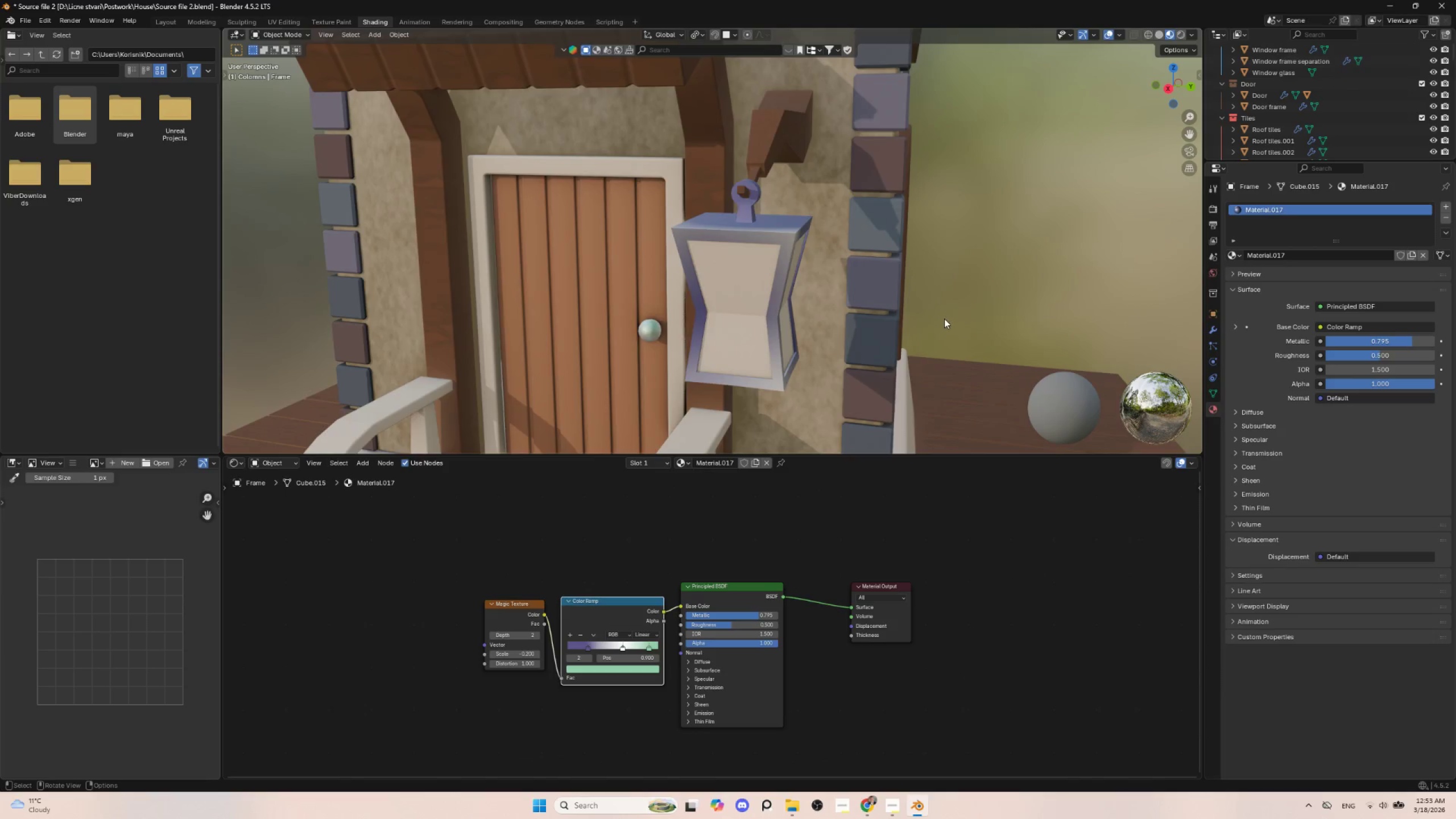 
scroll: coordinate [926, 344], scroll_direction: down, amount: 4.0
 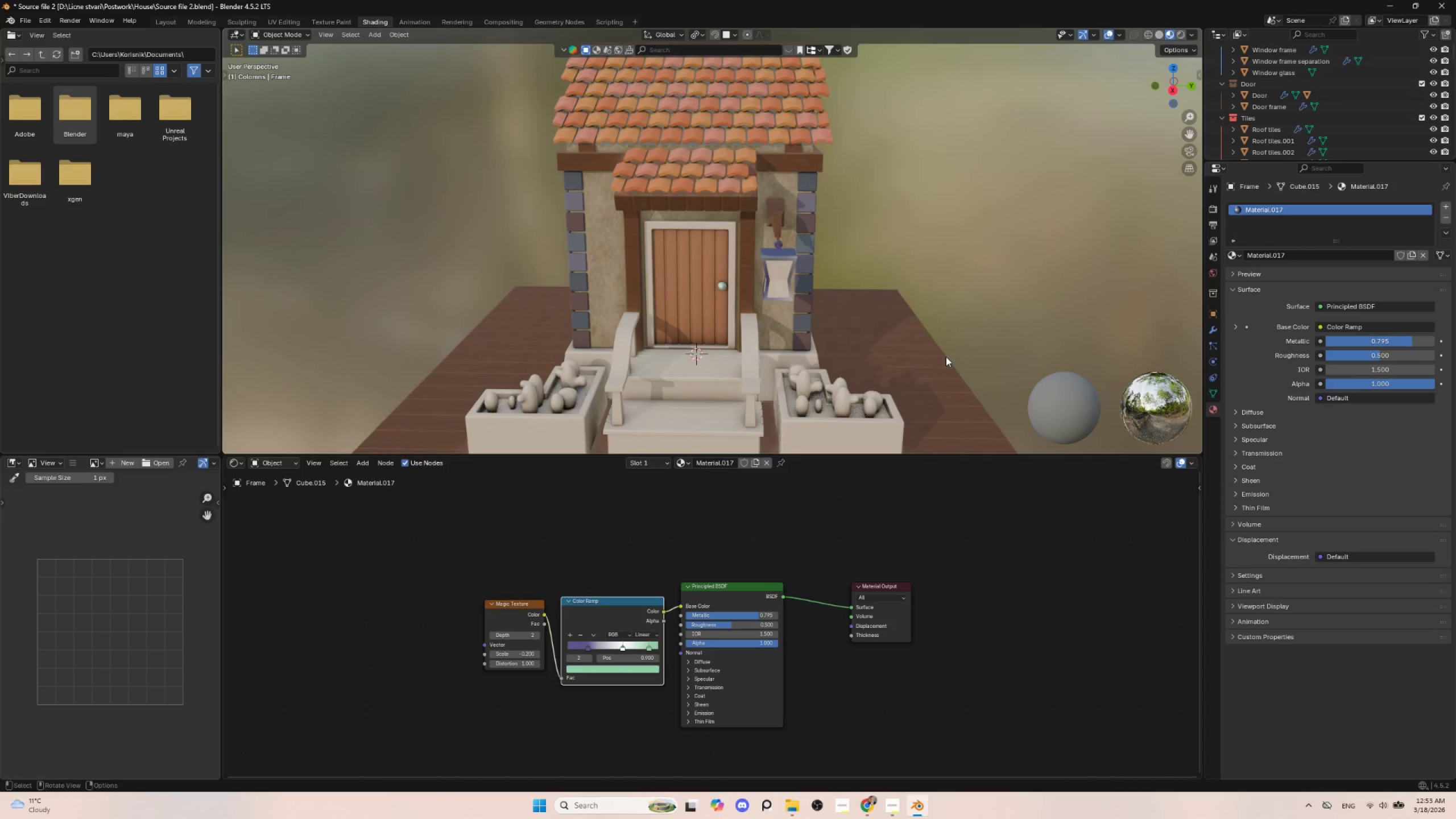 
scroll: coordinate [931, 384], scroll_direction: up, amount: 2.0
 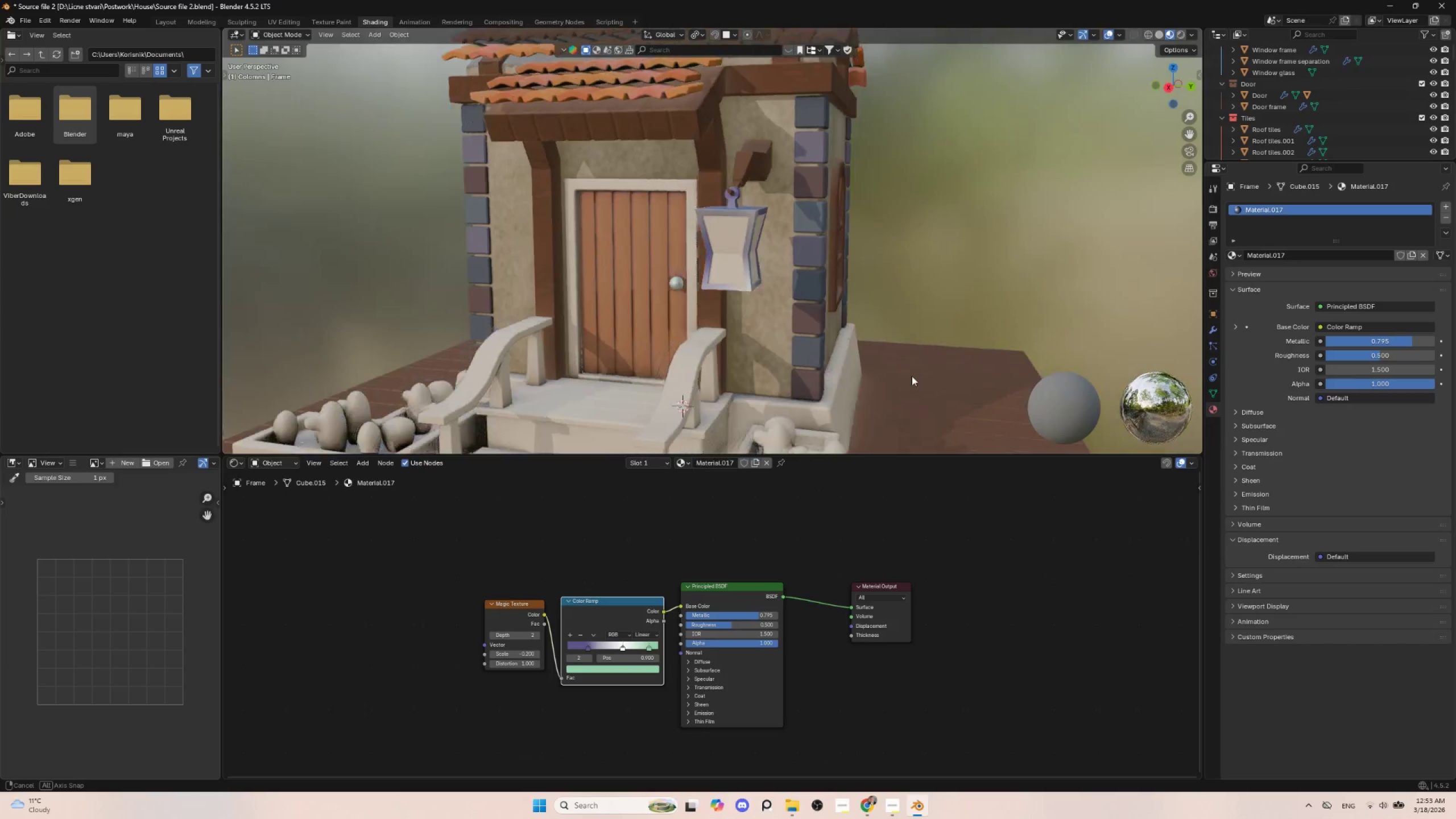 
left_click([749, 242])
 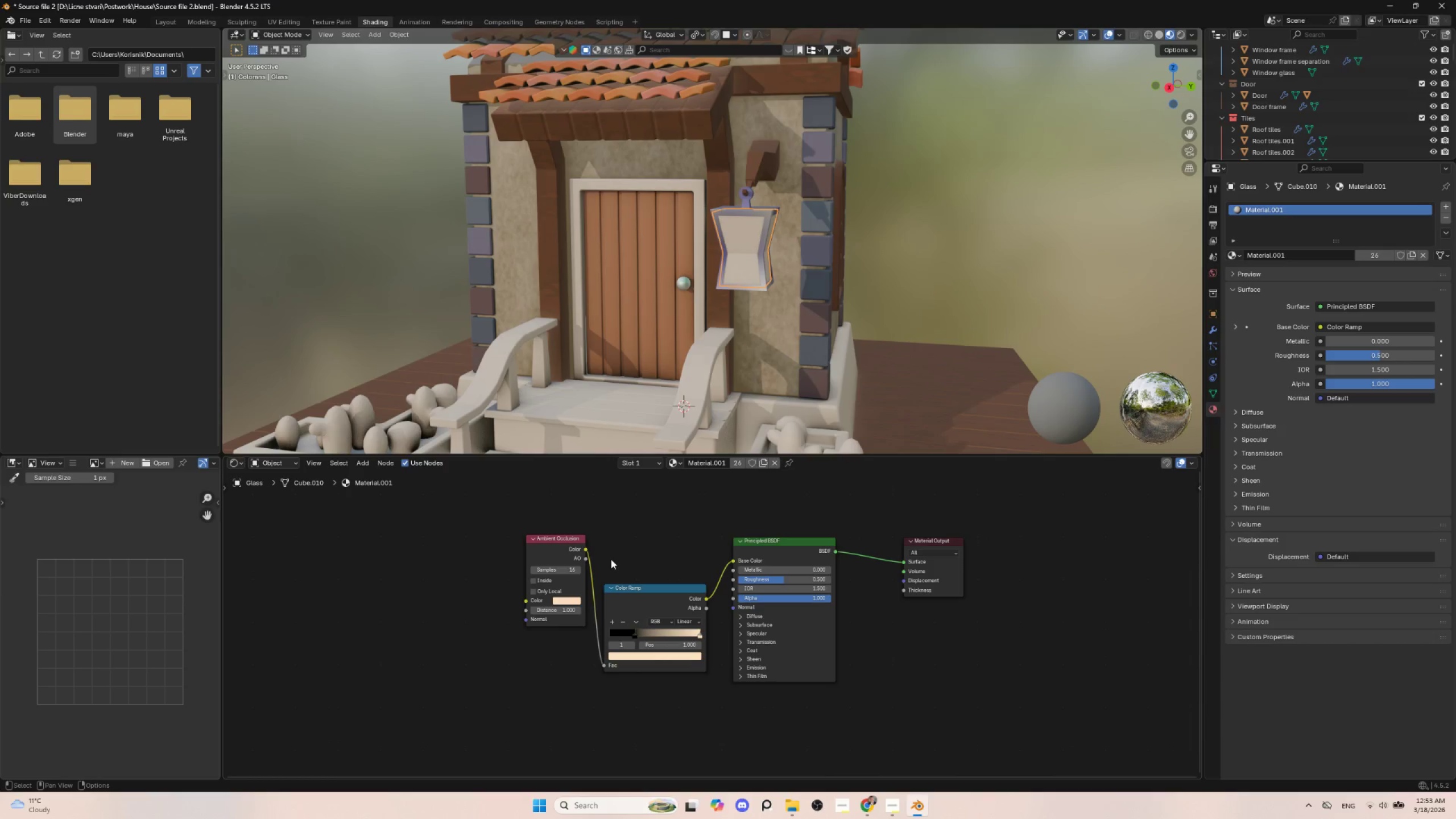 
wait(5.5)
 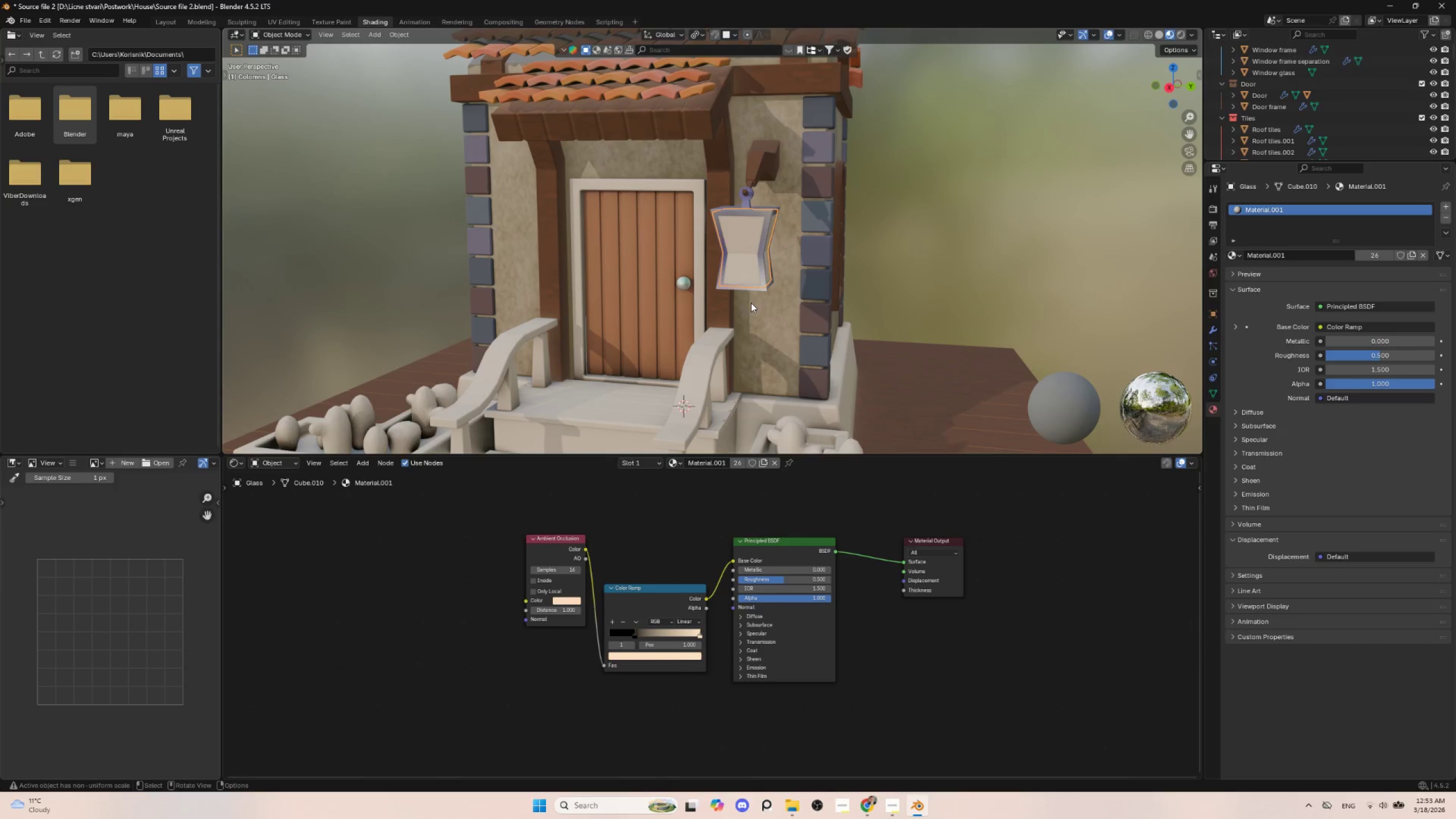 
left_click([733, 213])
 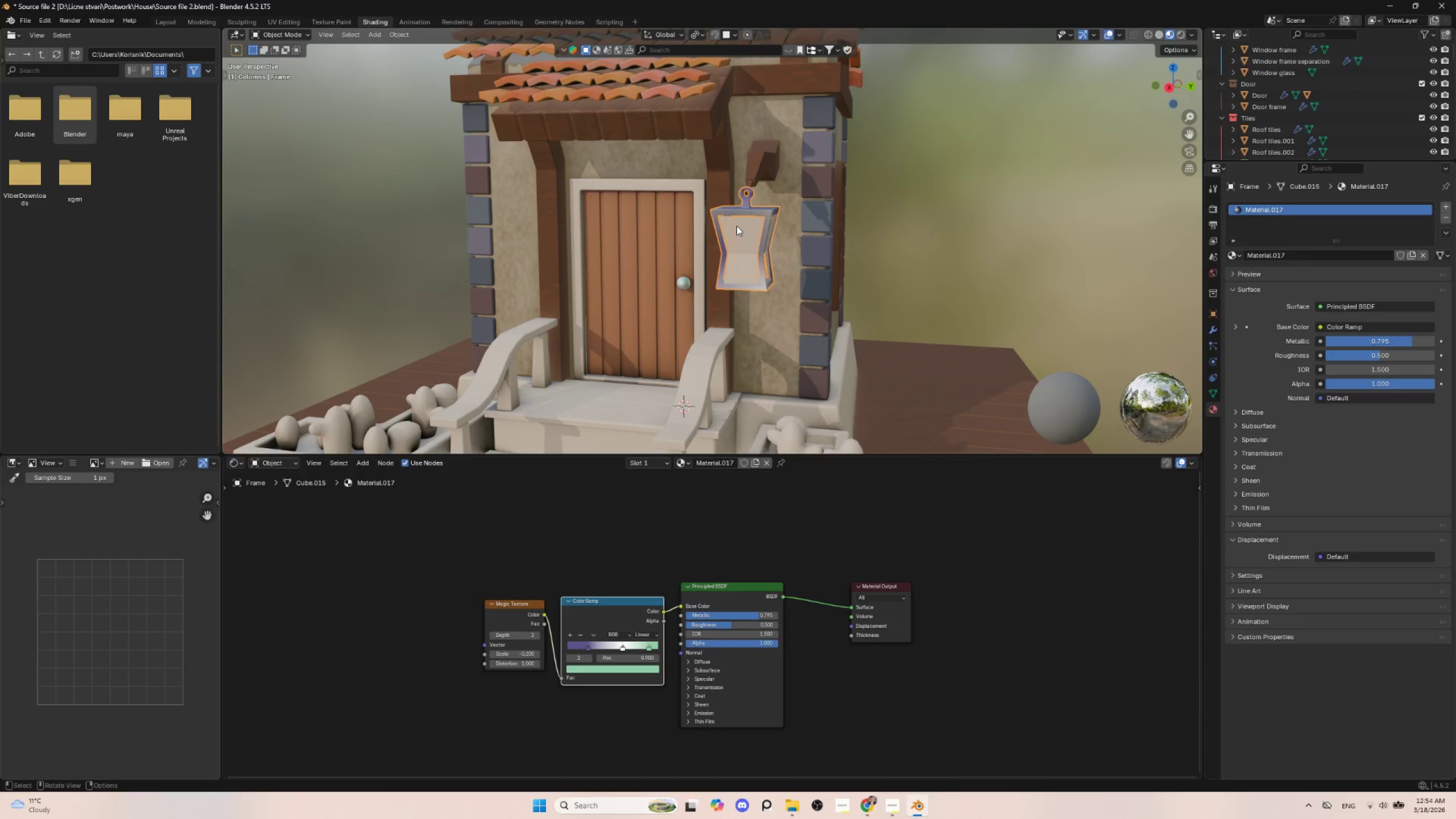 
left_click([737, 226])
 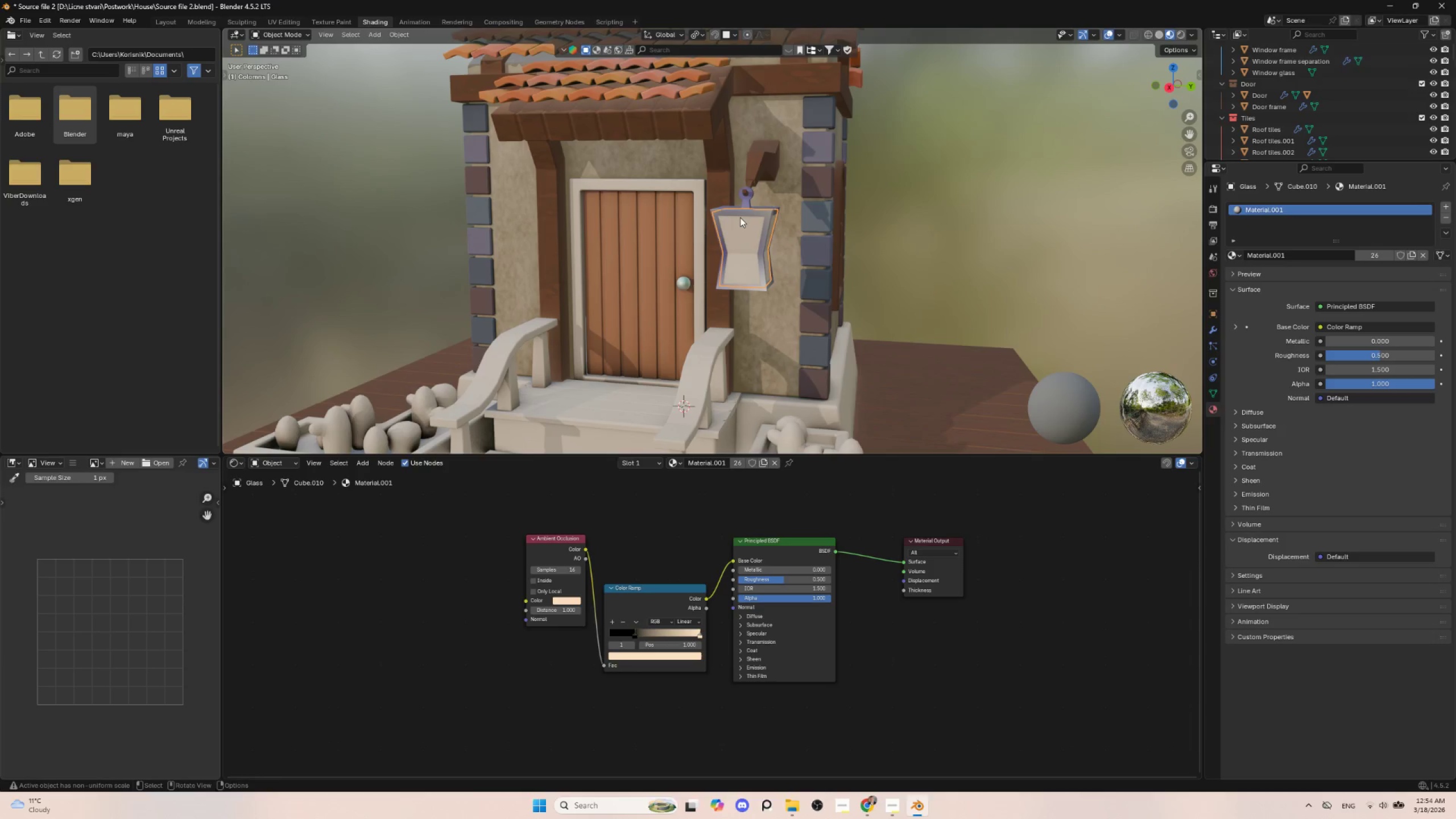 
hold_key(key=ShiftLeft, duration=0.84)
left_click([740, 212])
 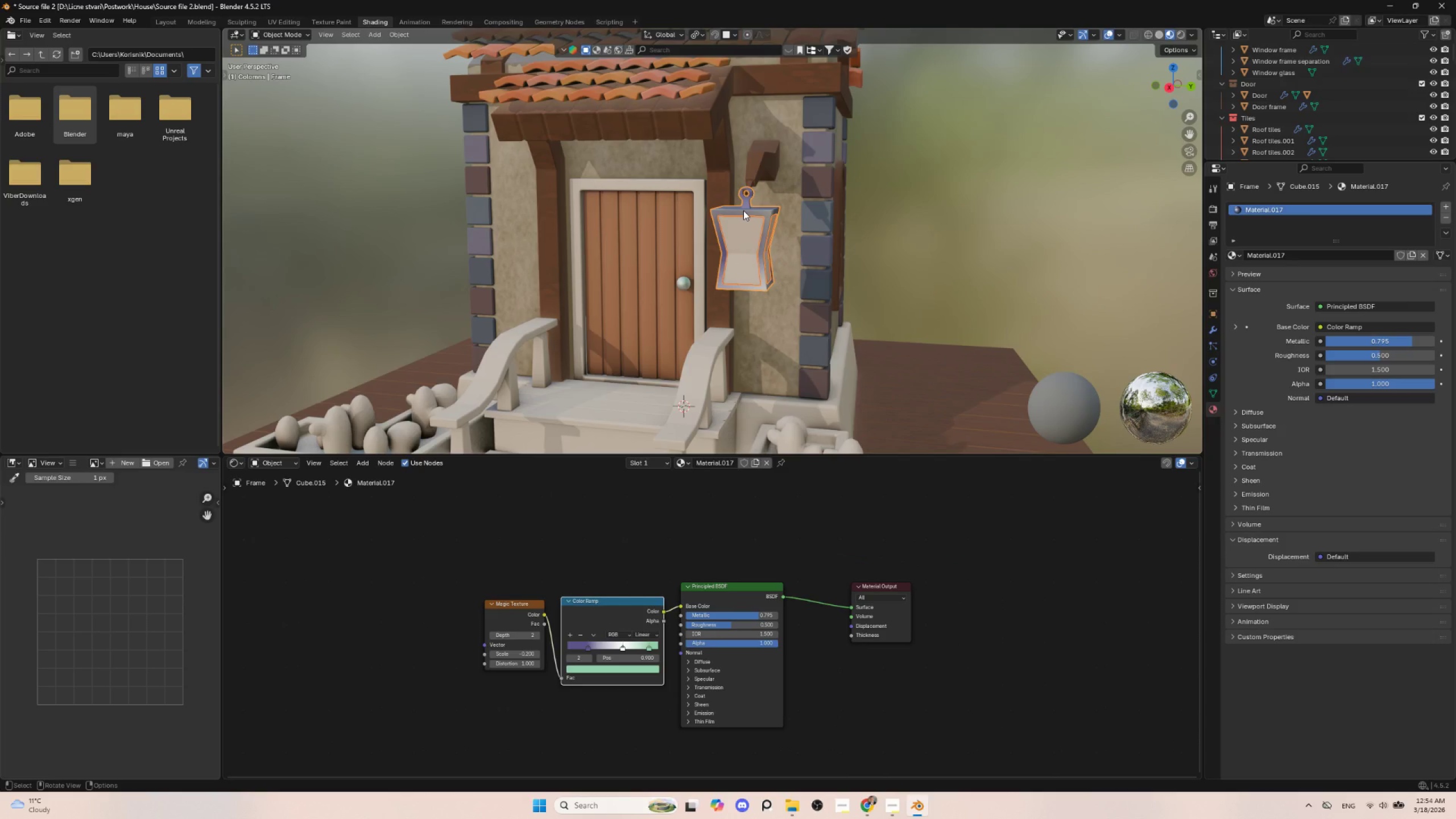 
key(Q)
 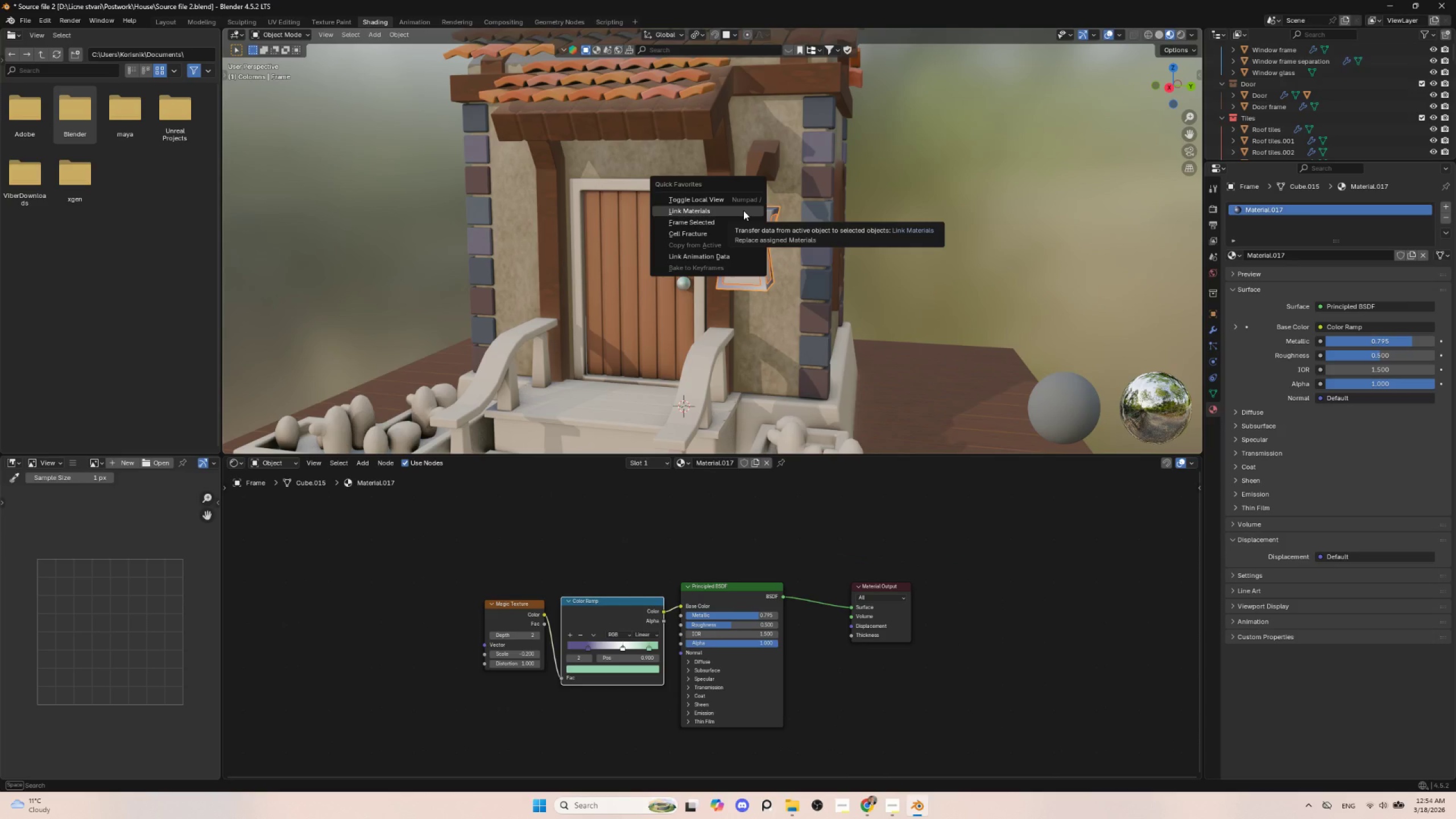 
left_click([743, 210])
 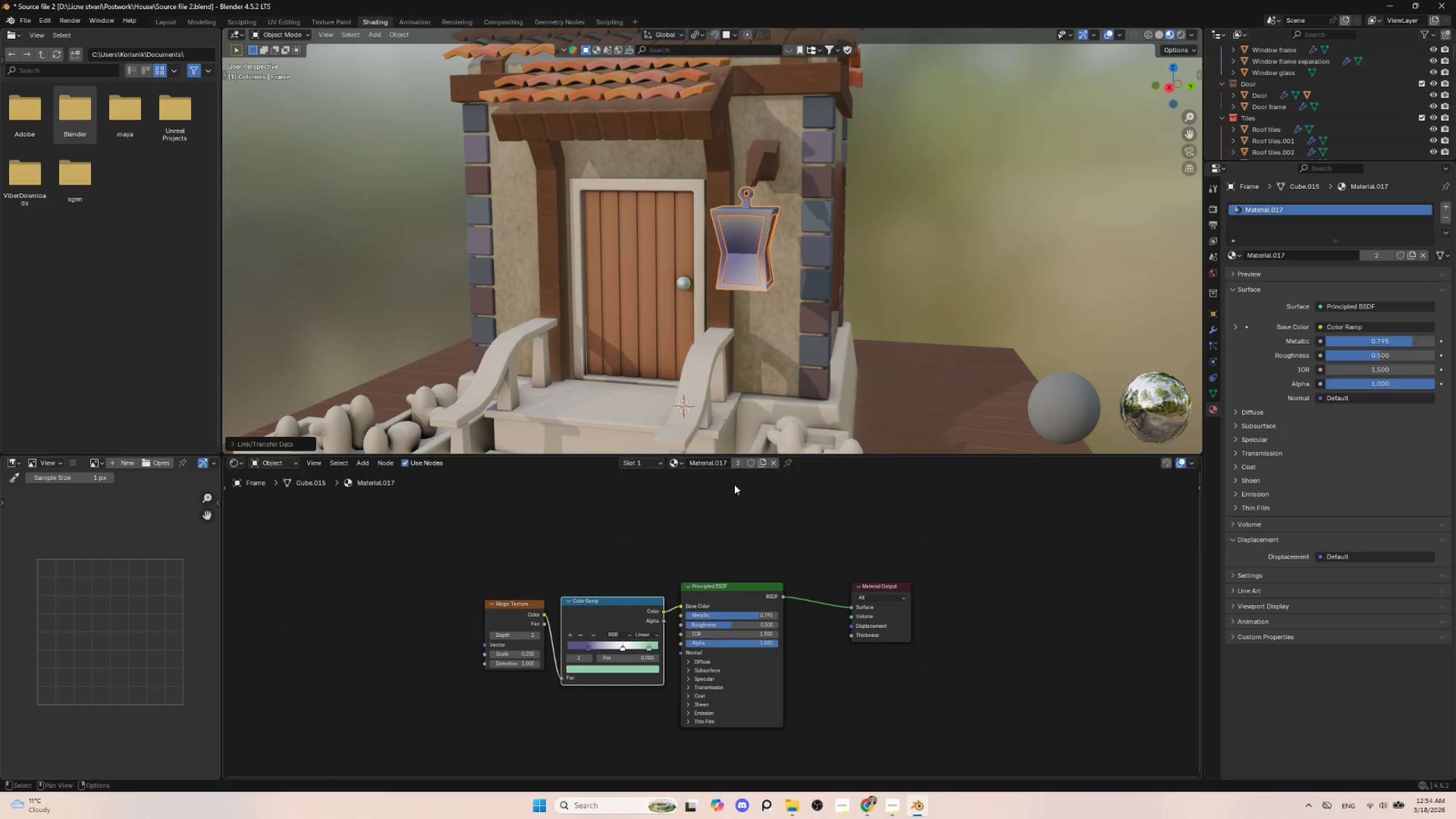 
left_click([762, 464])
 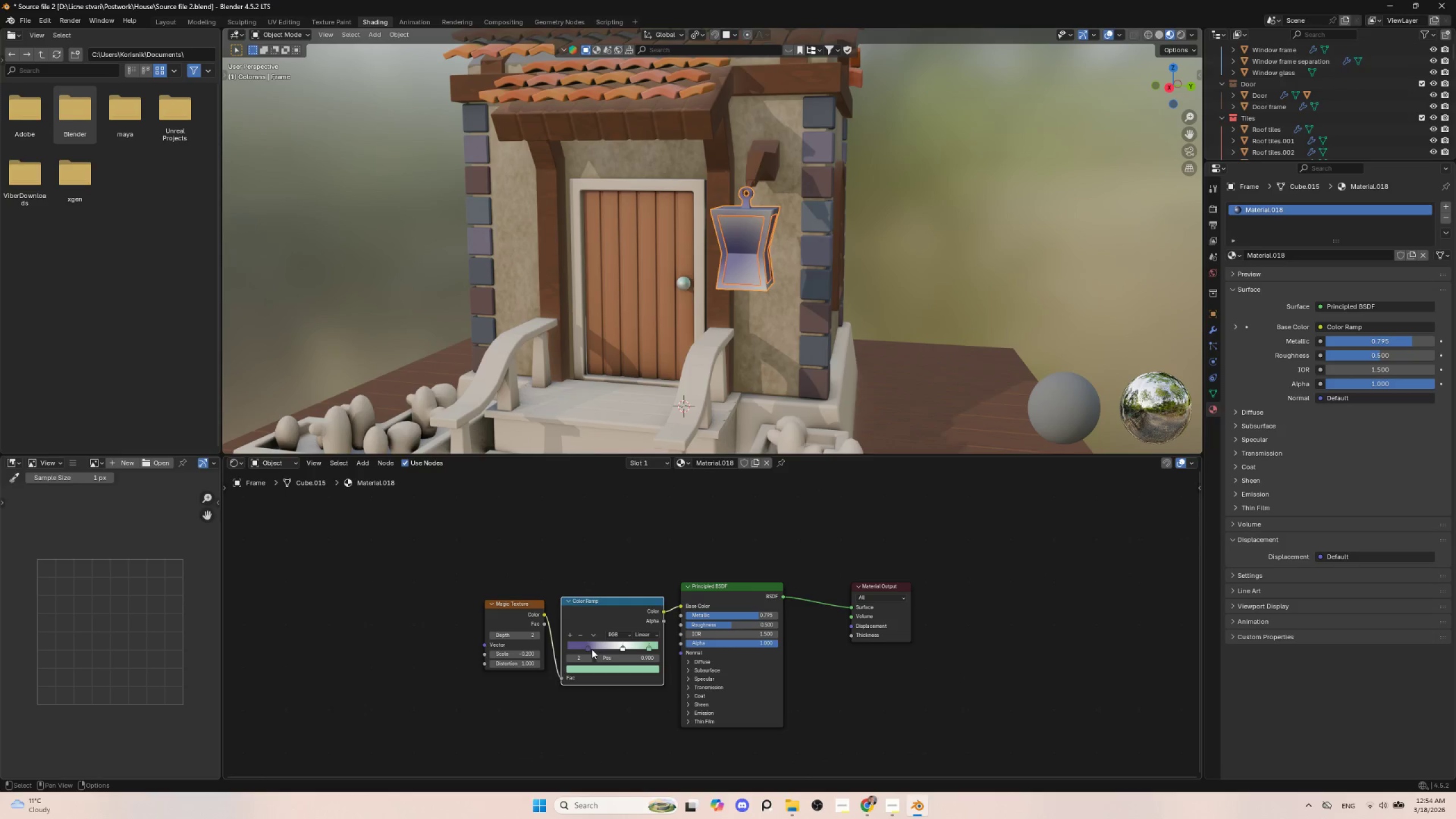 
left_click([588, 649])
 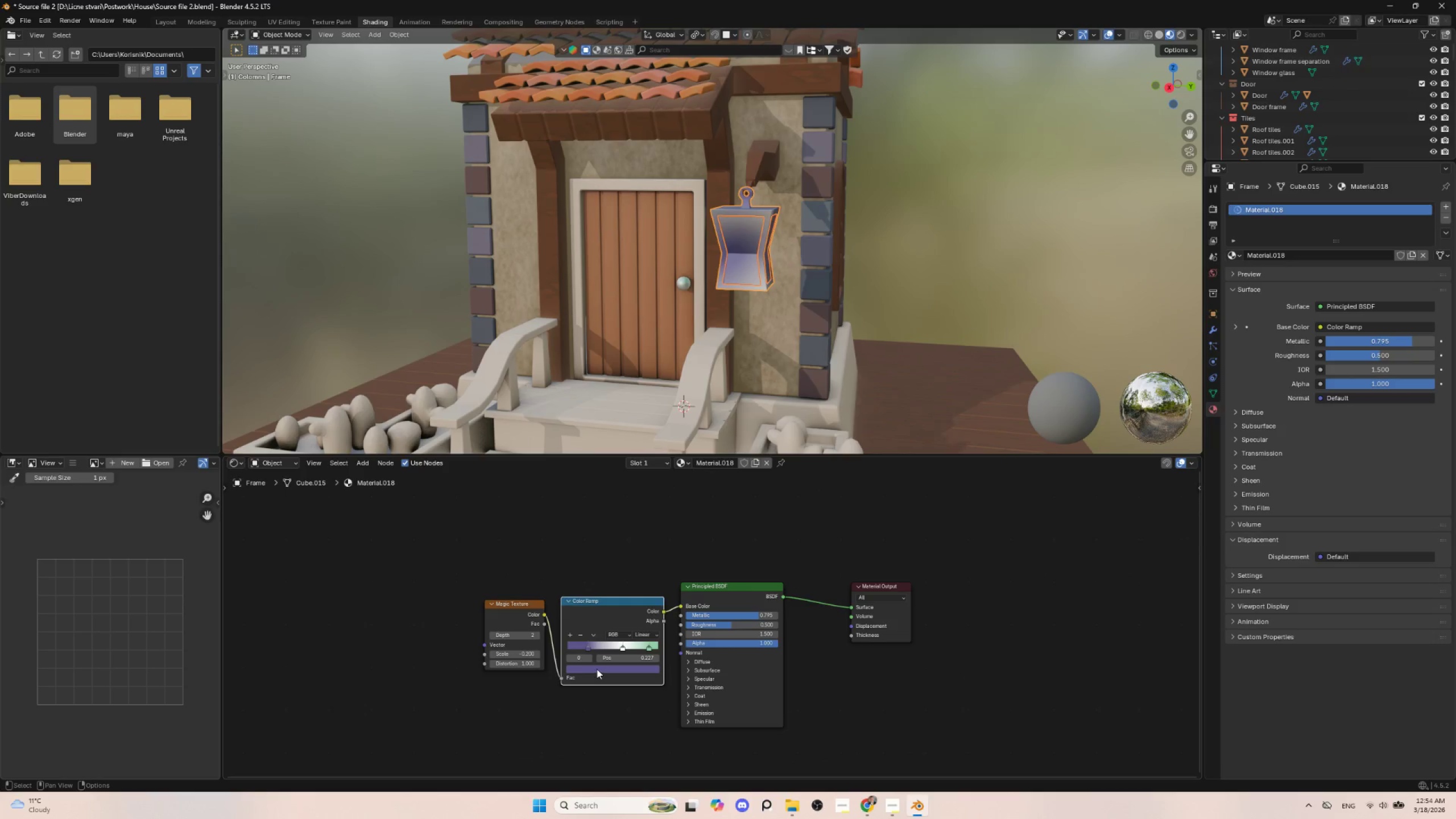 
left_click([597, 669])
 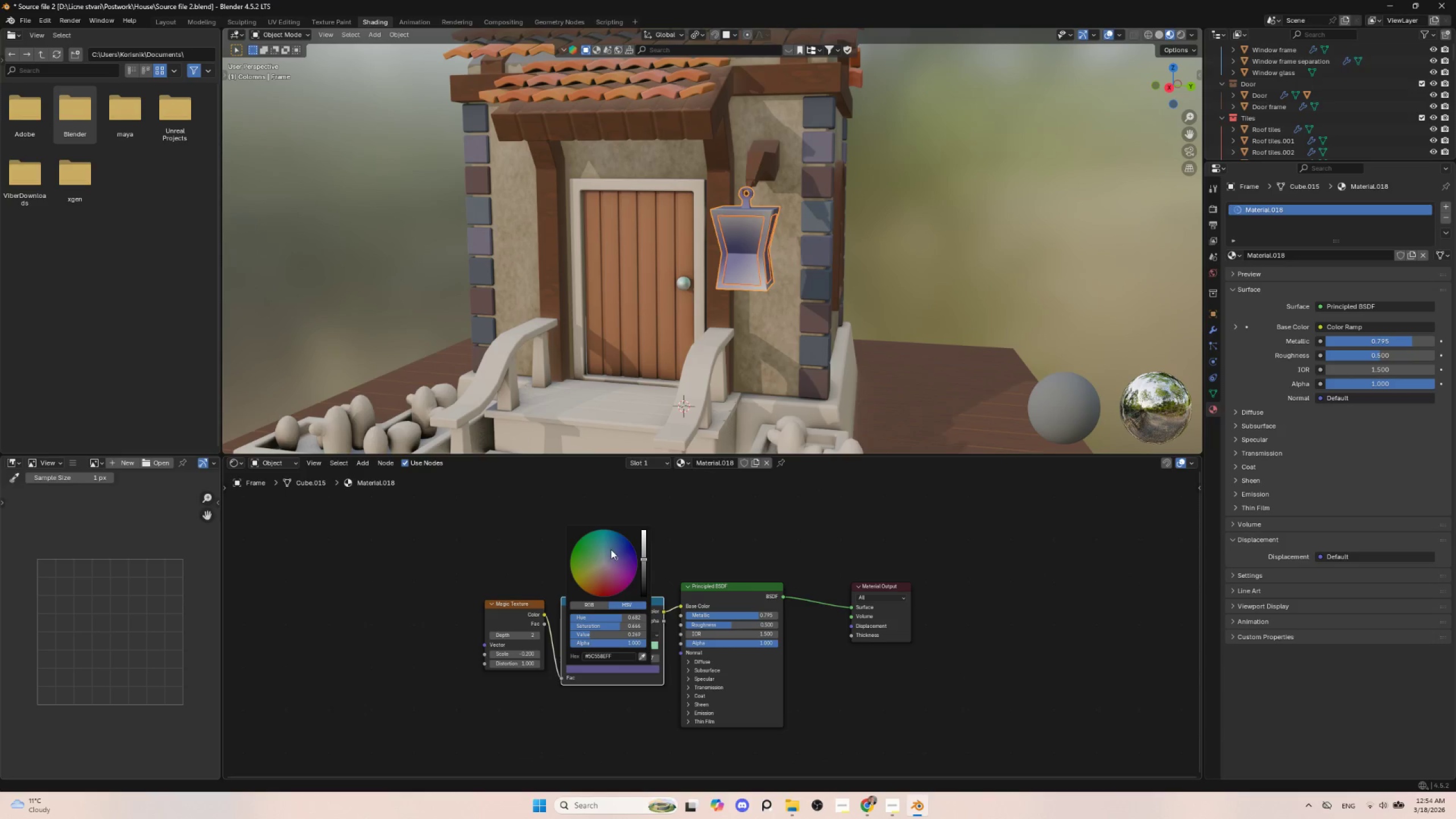 
left_click([603, 552])
 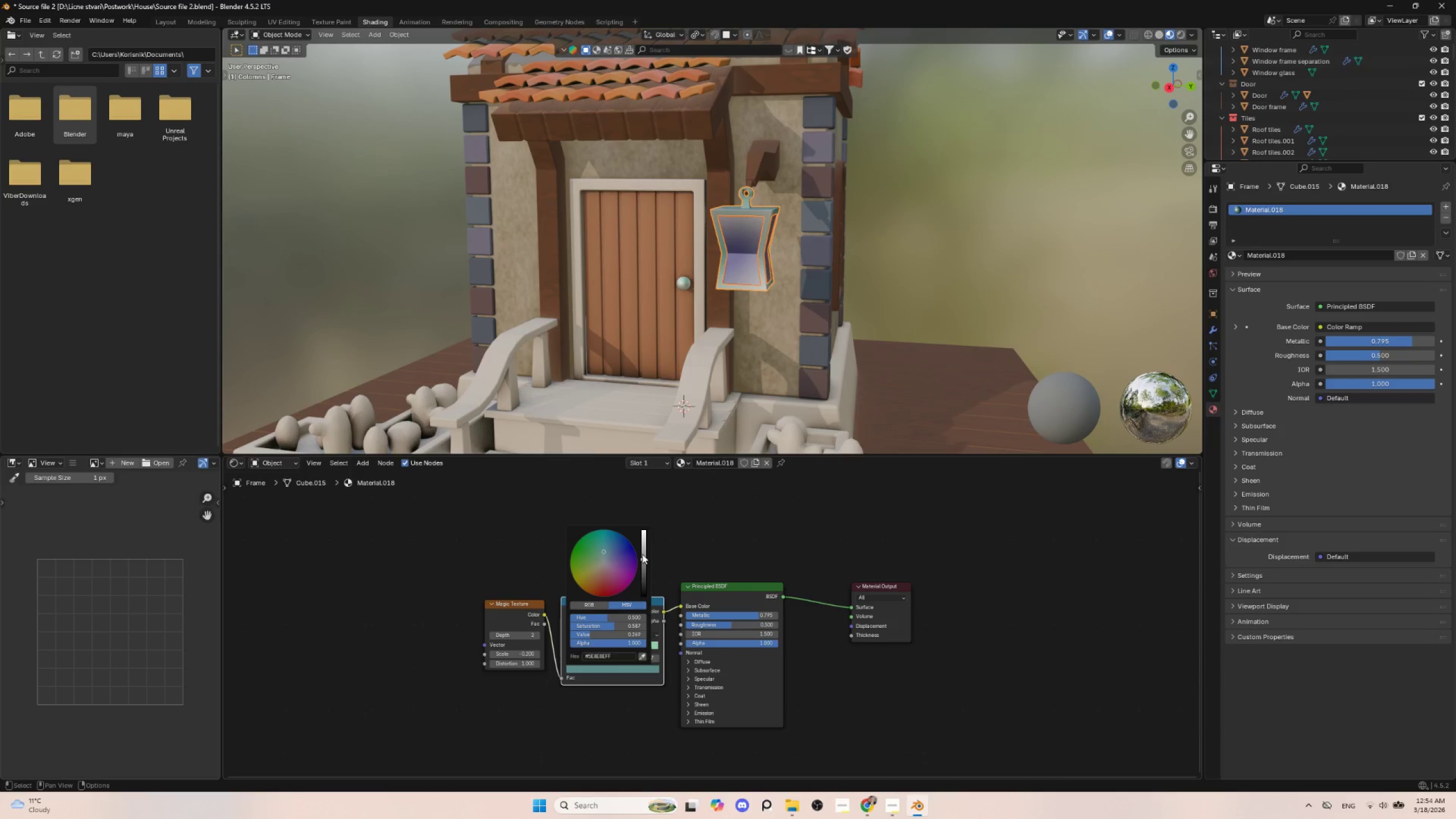 
left_click_drag(start_coordinate=[642, 560], to_coordinate=[643, 541])
 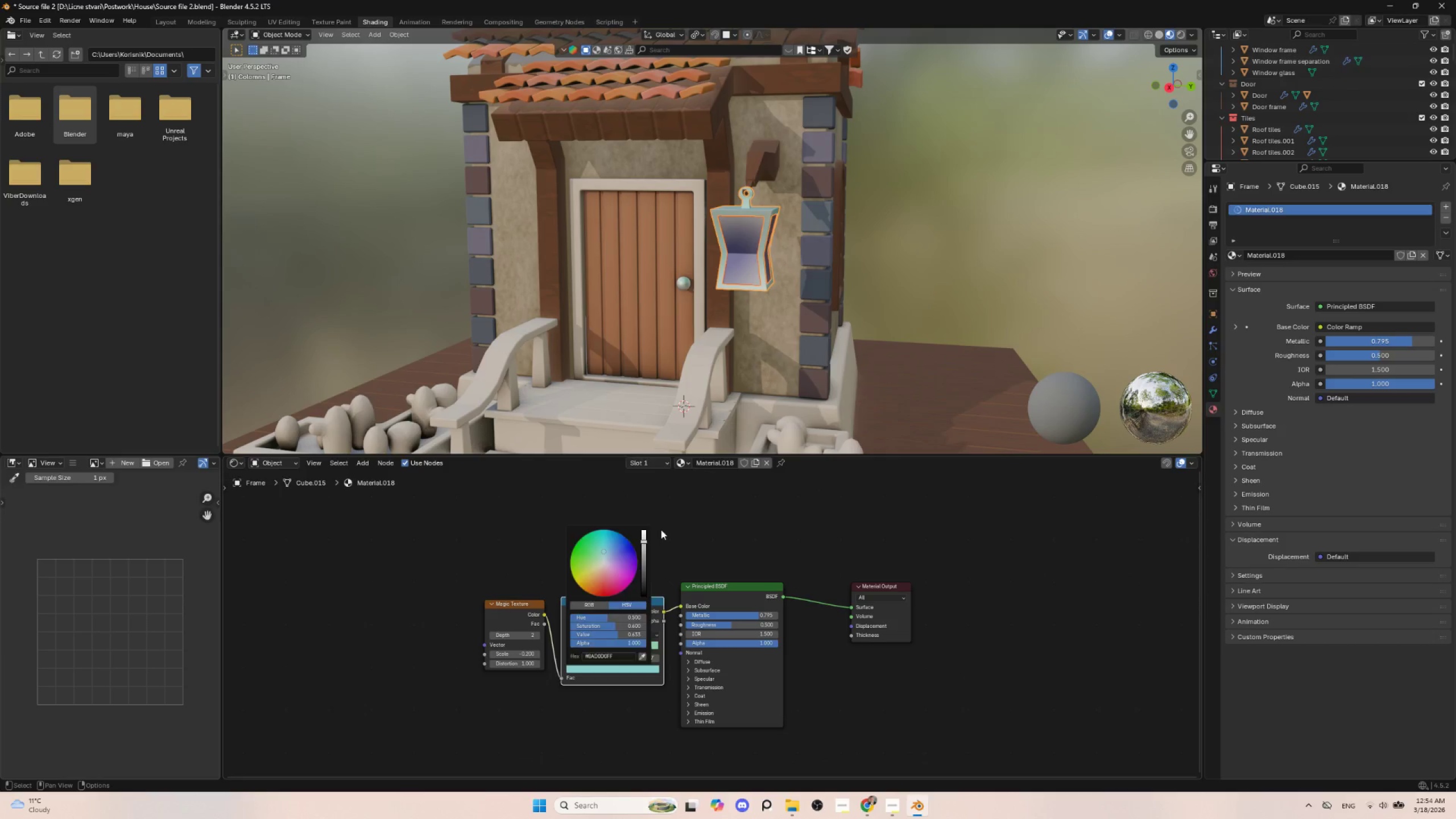 
key(Control+Z)
 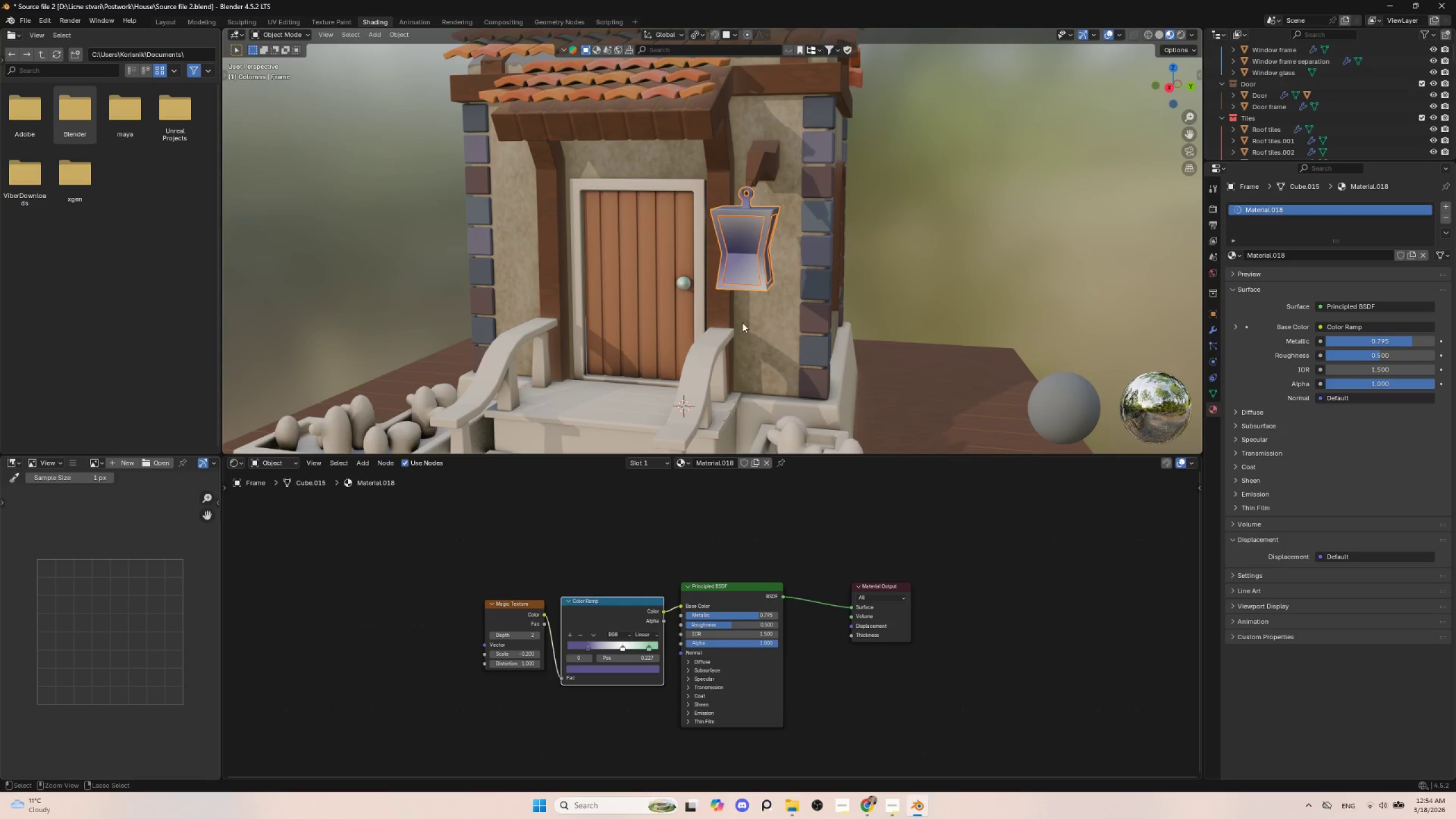 
key(Control+Z)
 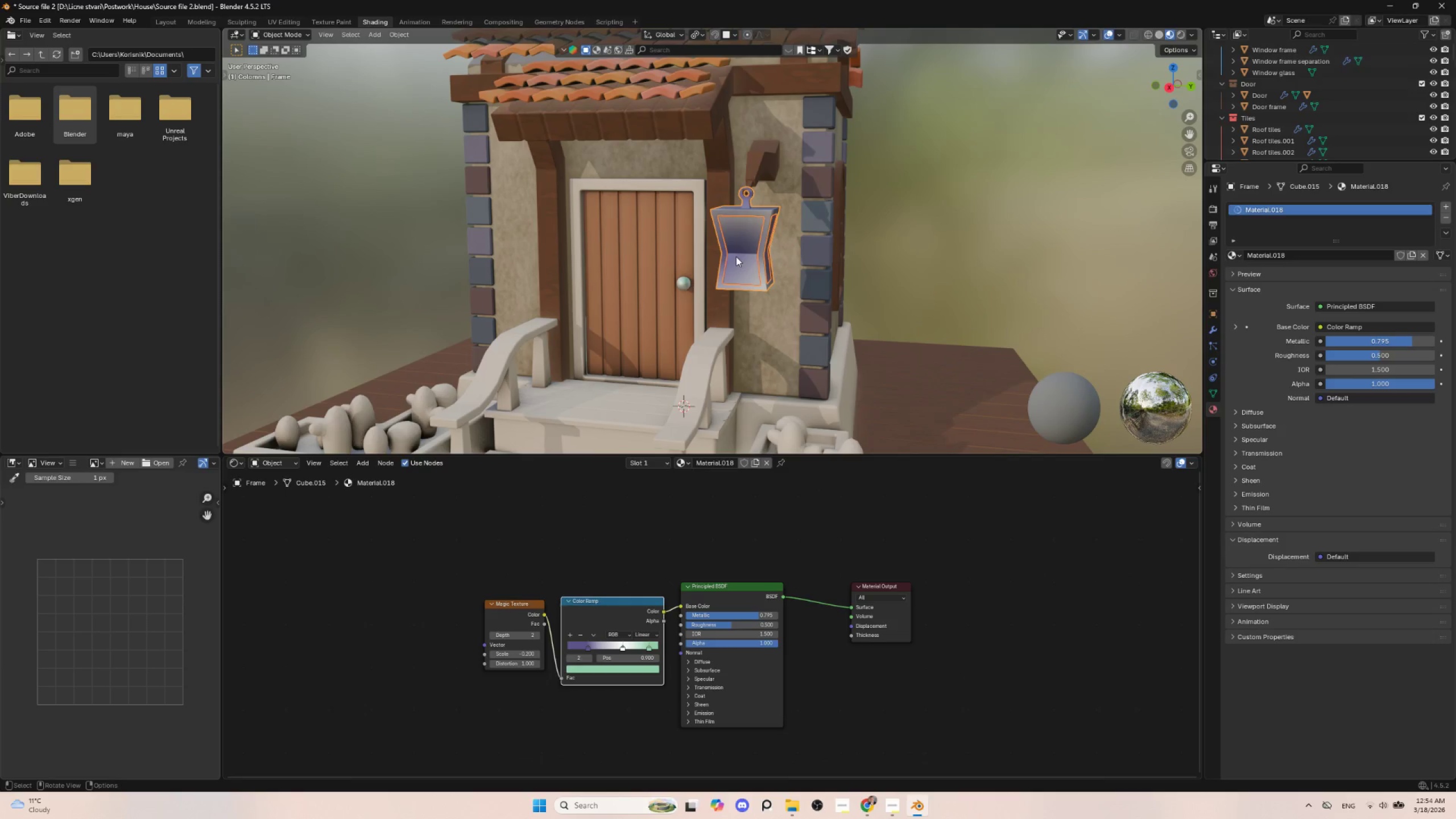 
left_click([737, 231])
 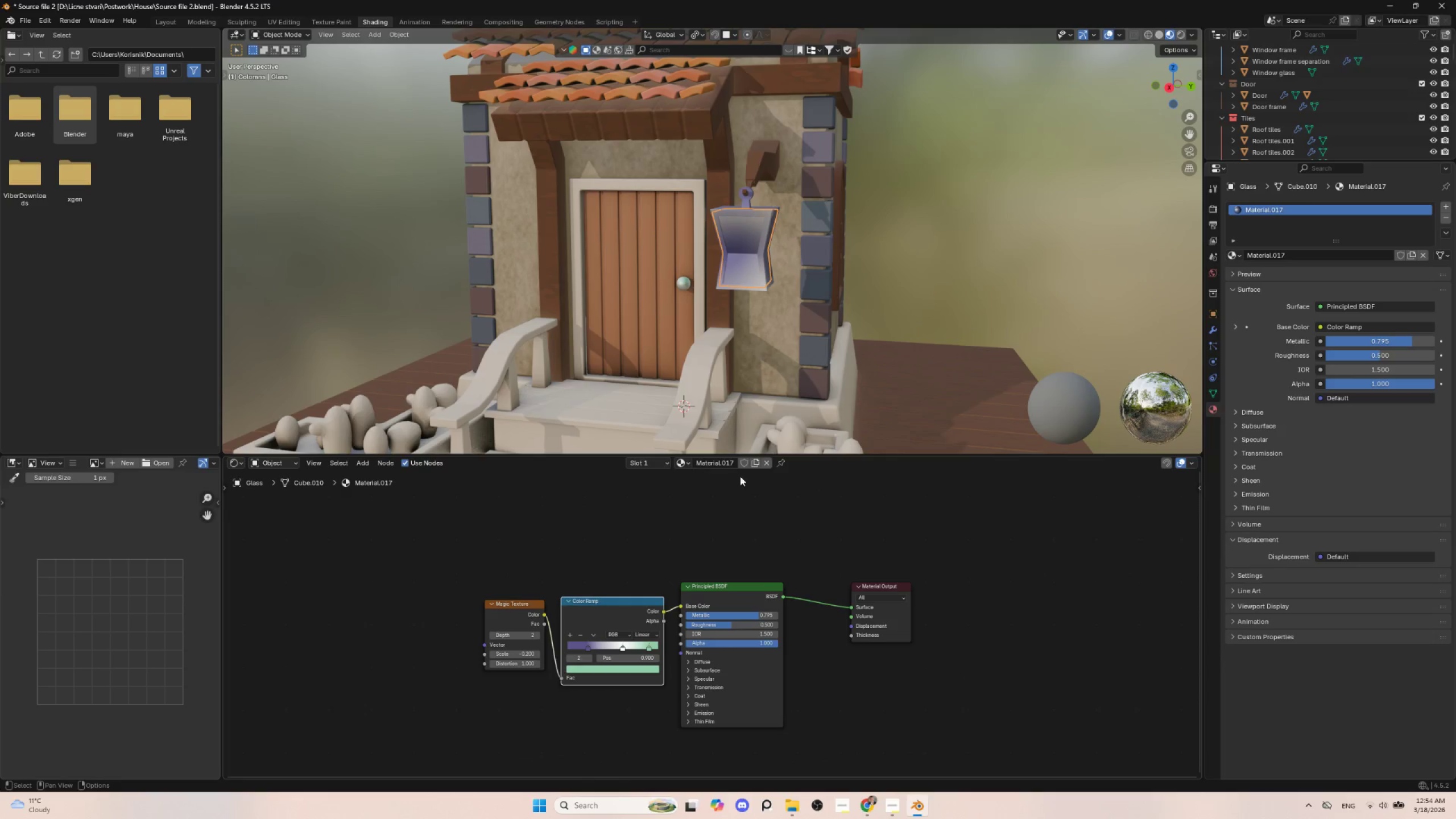 
left_click([755, 461])
 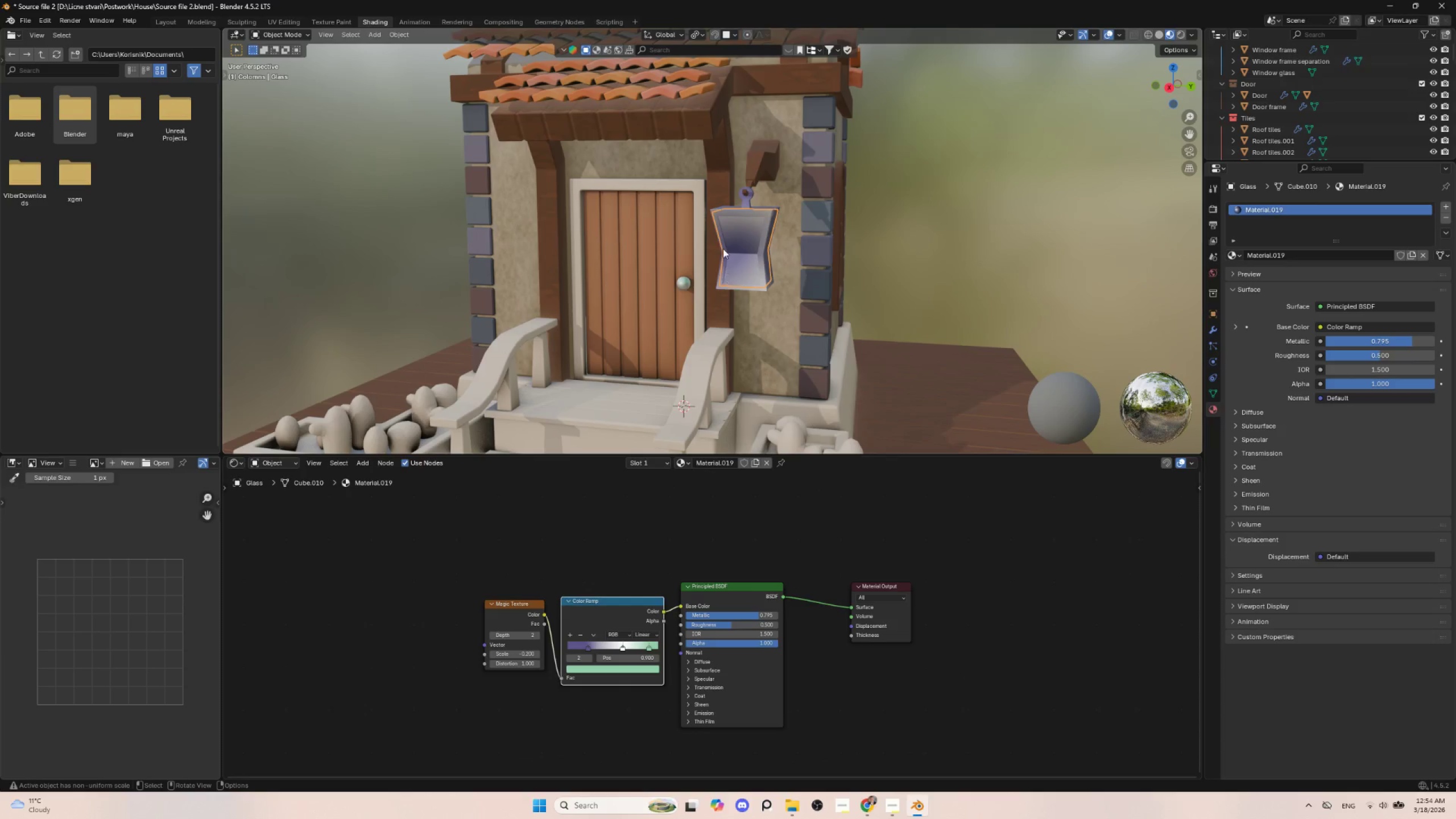 
left_click([731, 239])
 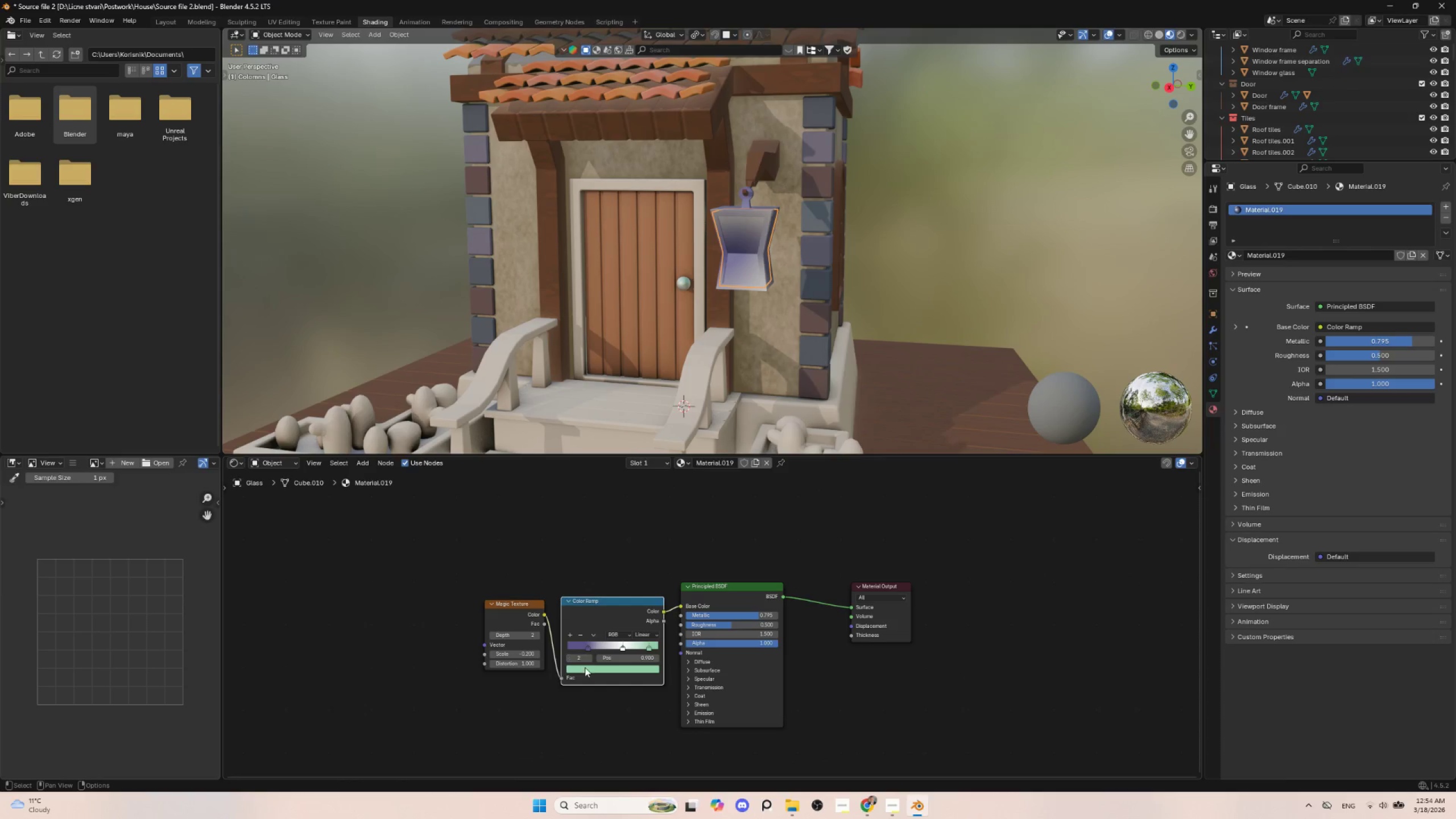 
left_click([589, 649])
 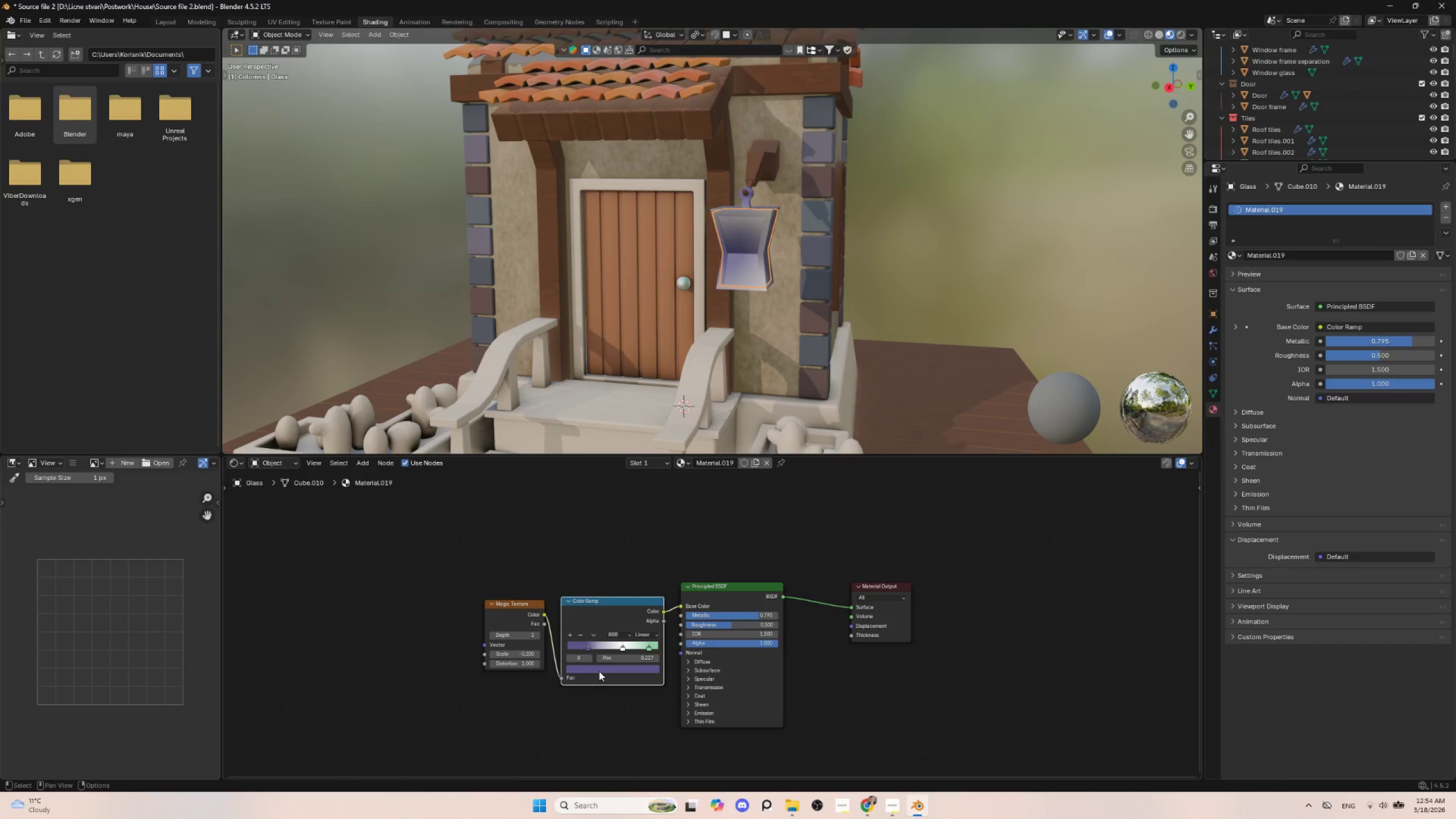 
left_click([599, 671])
 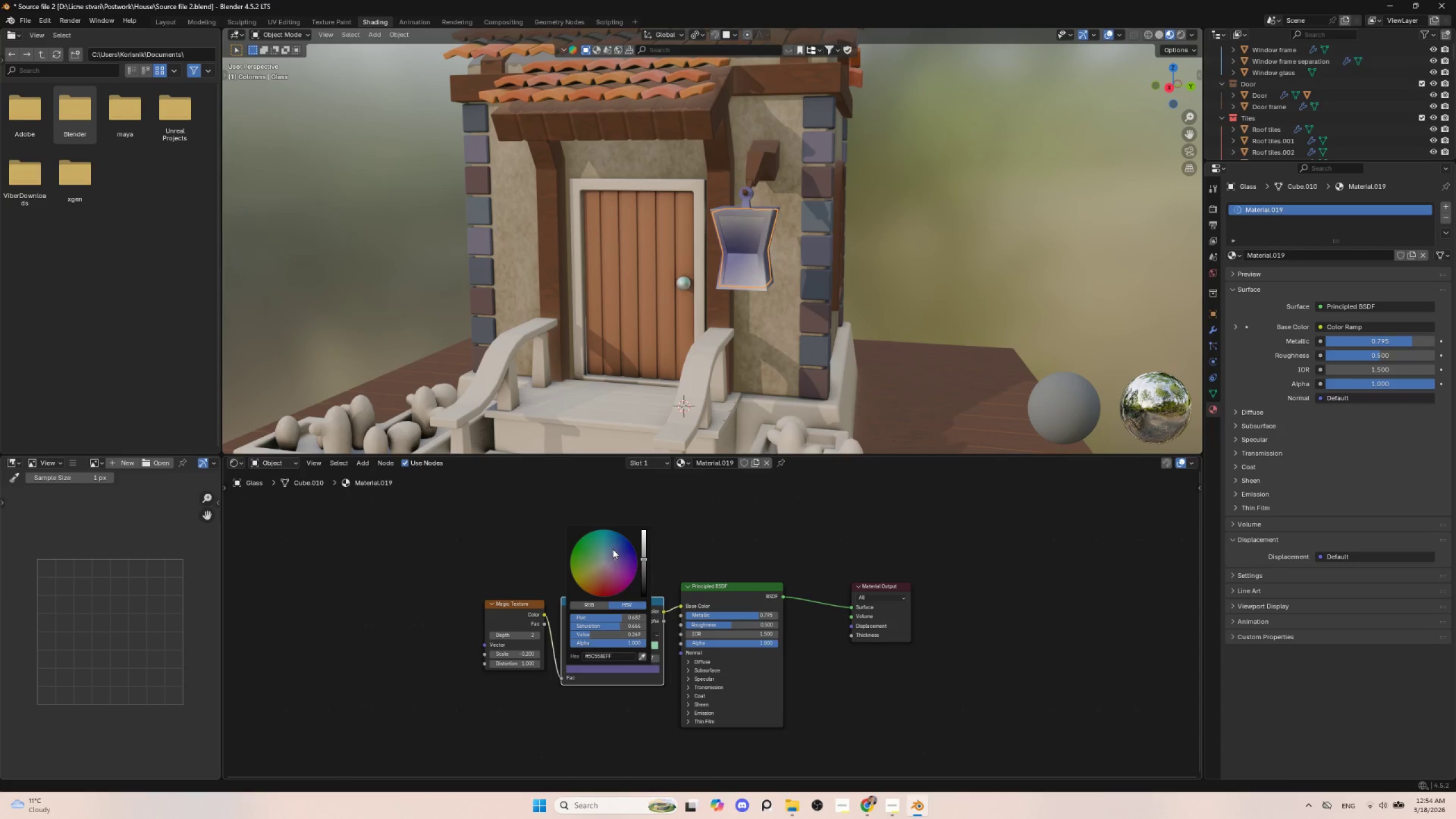 
left_click([609, 541])
 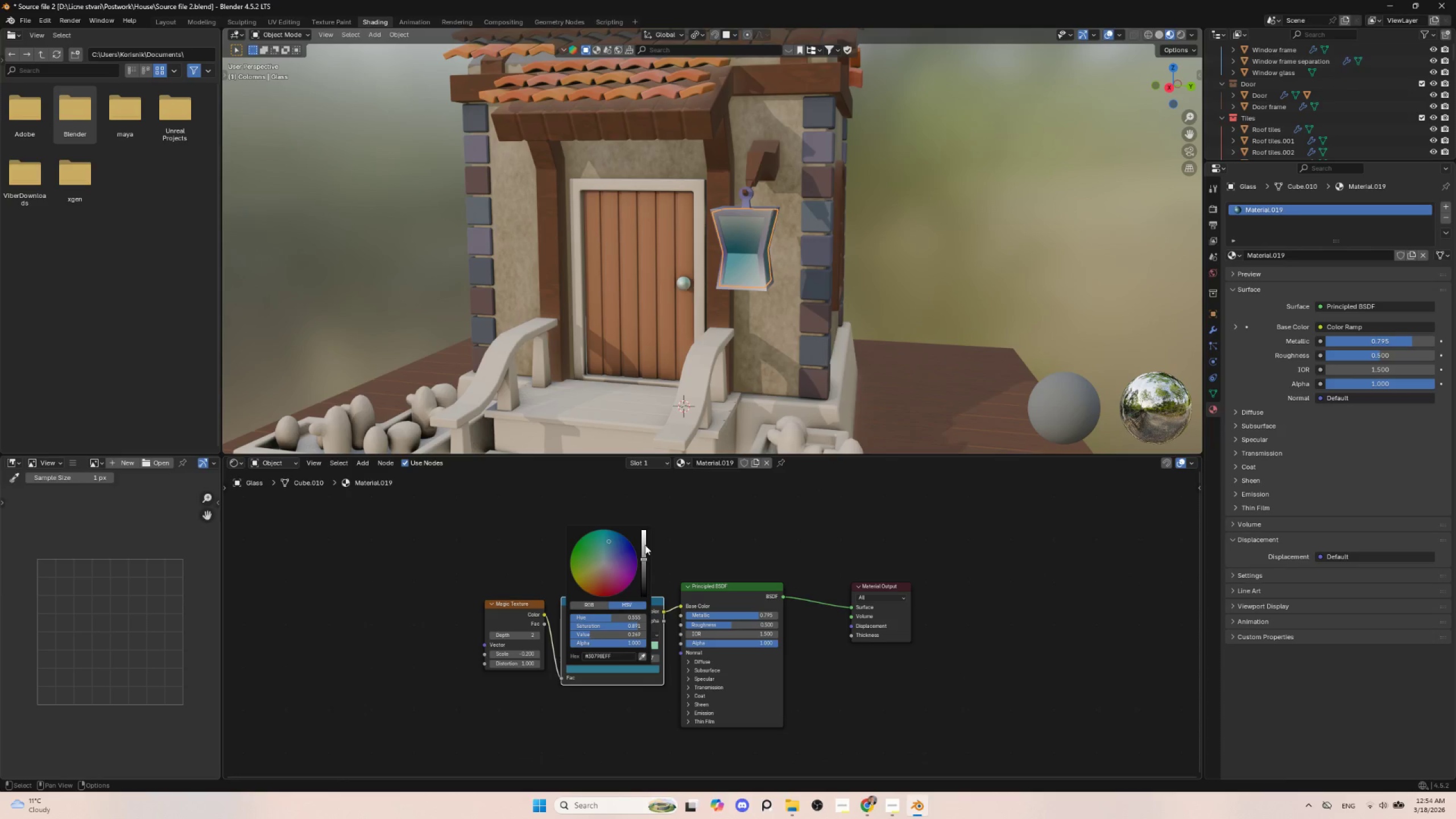 
left_click_drag(start_coordinate=[643, 549], to_coordinate=[644, 536])
 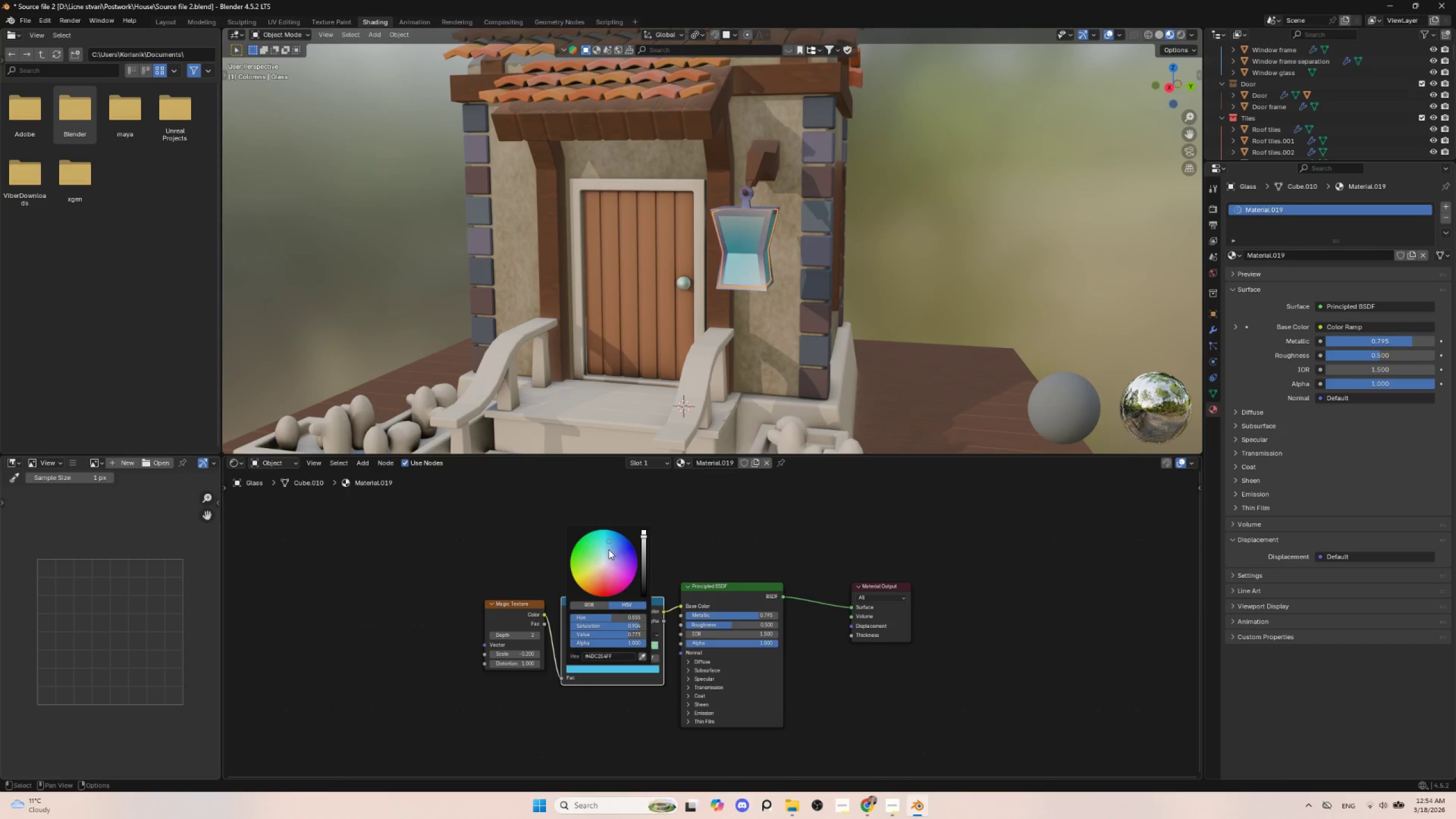 
left_click([609, 549])
 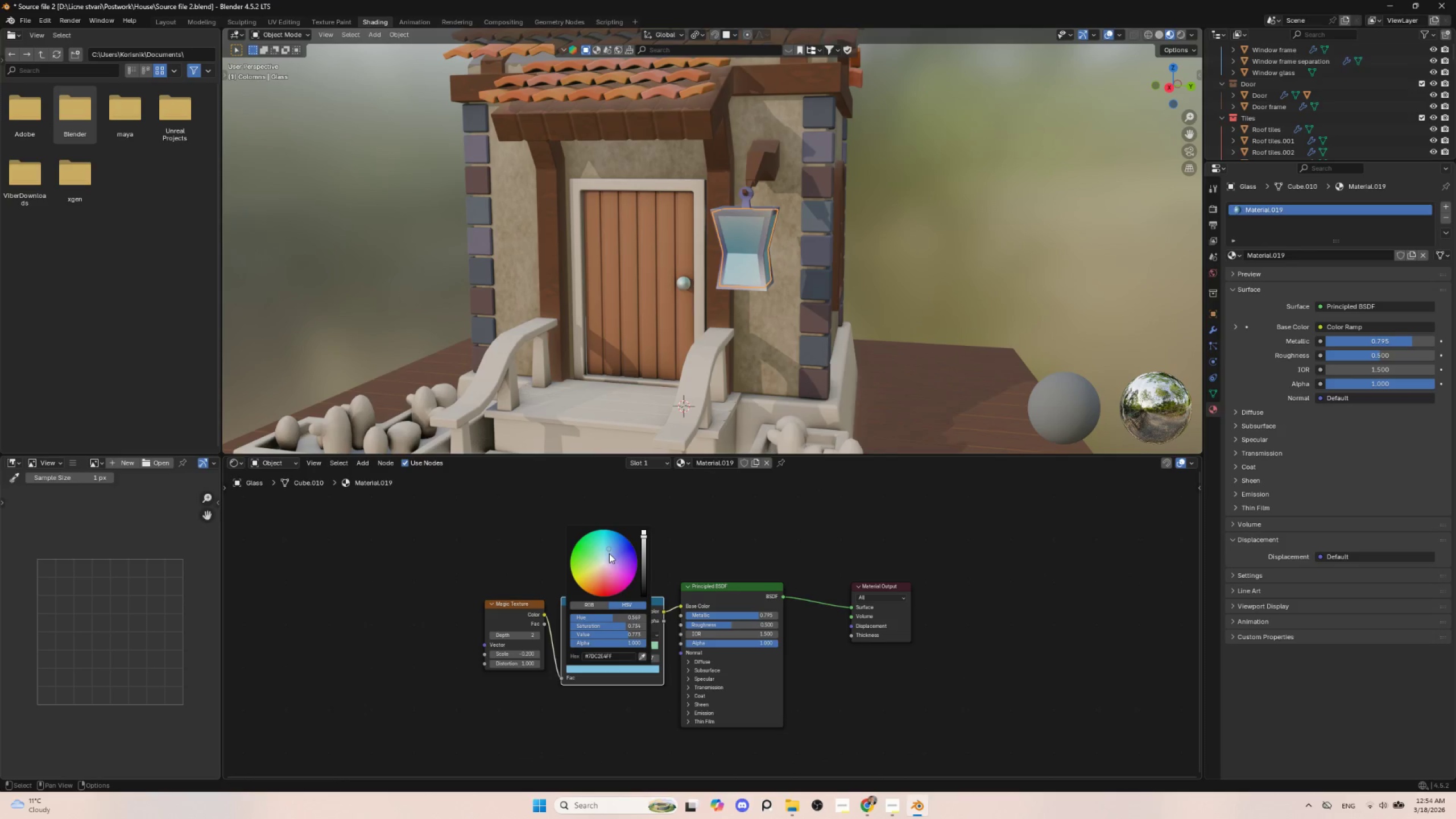 
left_click([609, 554])
 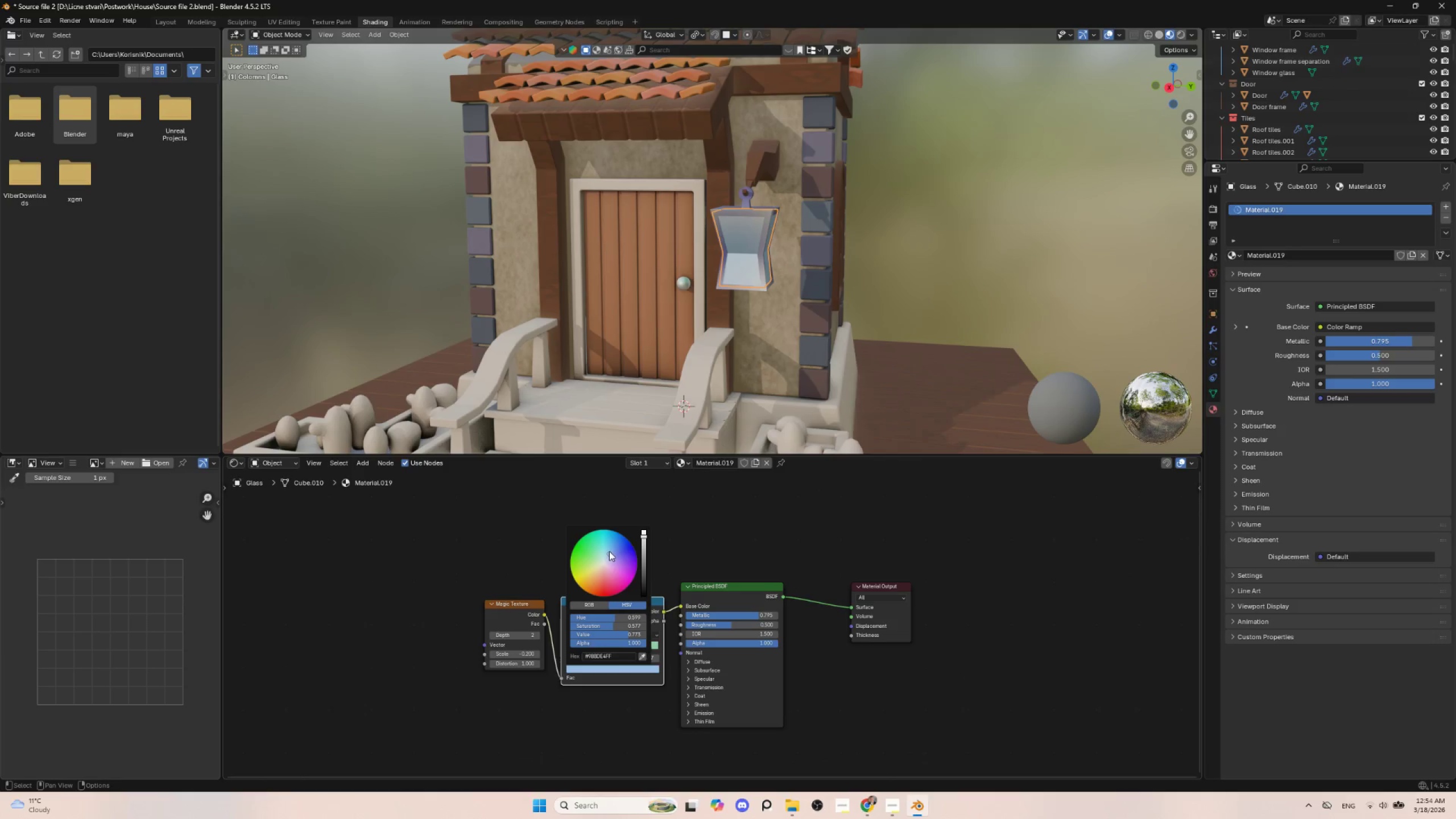 
left_click([609, 551])
 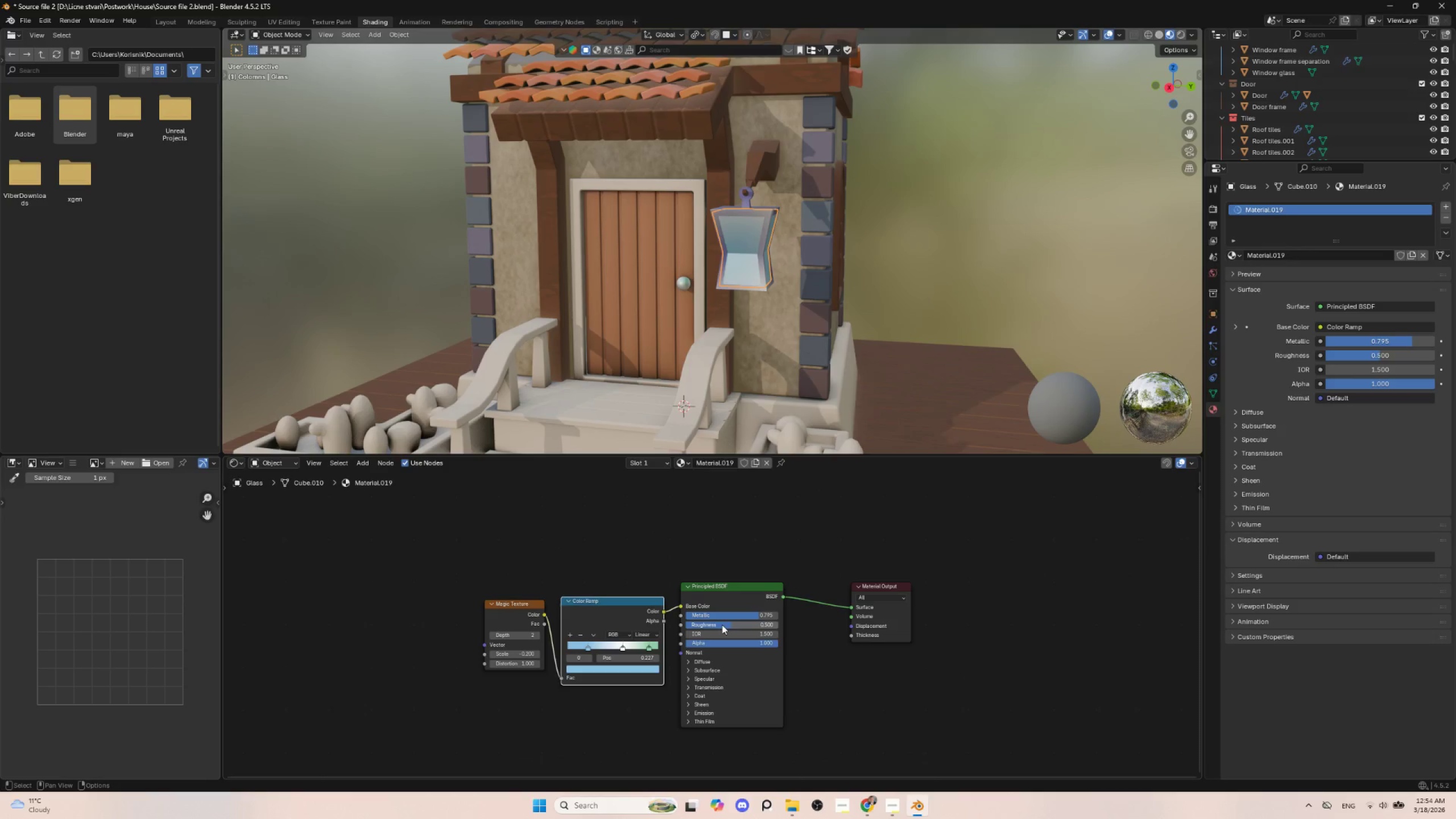 
left_click_drag(start_coordinate=[726, 623], to_coordinate=[869, 626])
 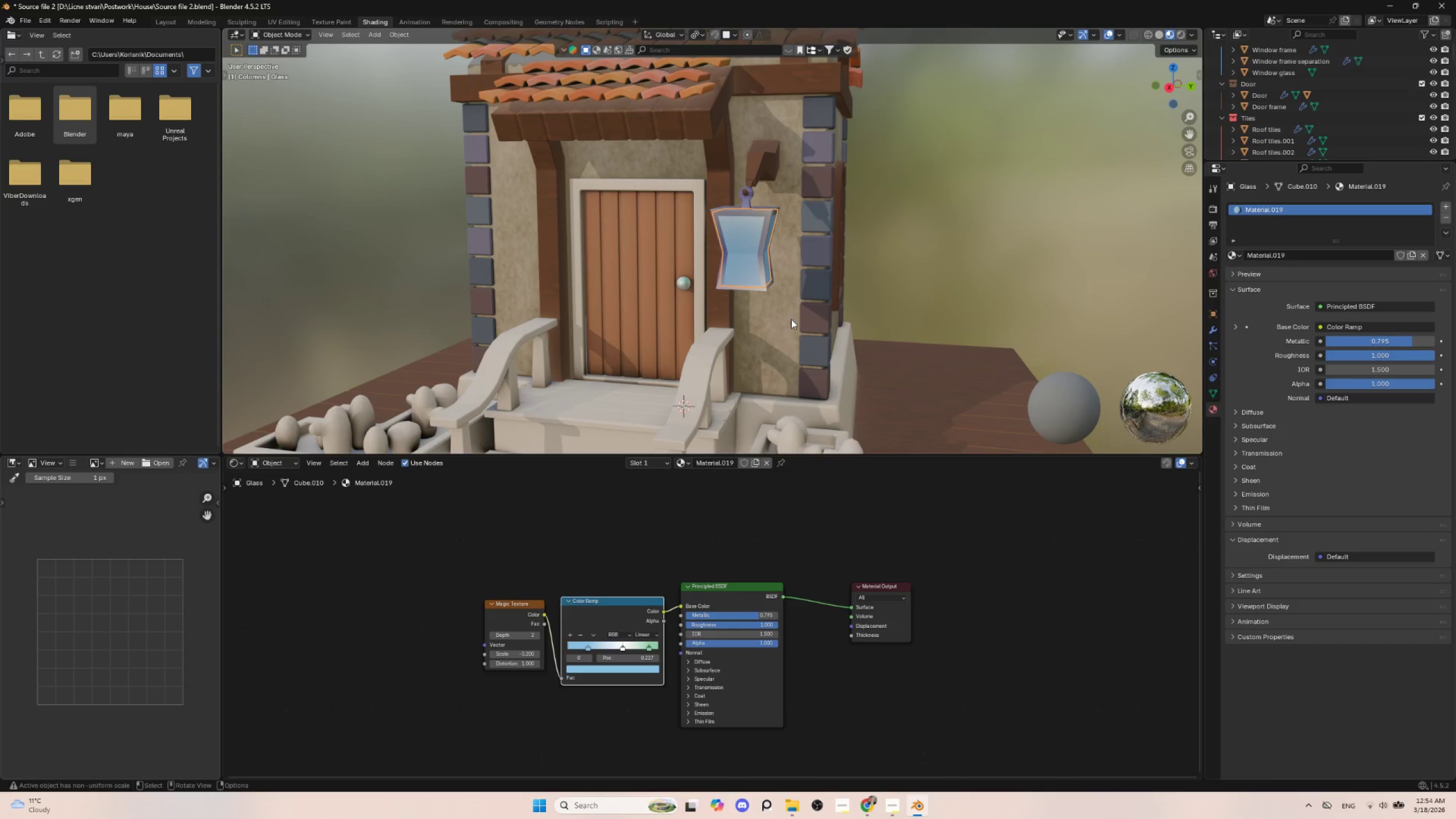 
scroll: coordinate [790, 343], scroll_direction: up, amount: 2.0
 